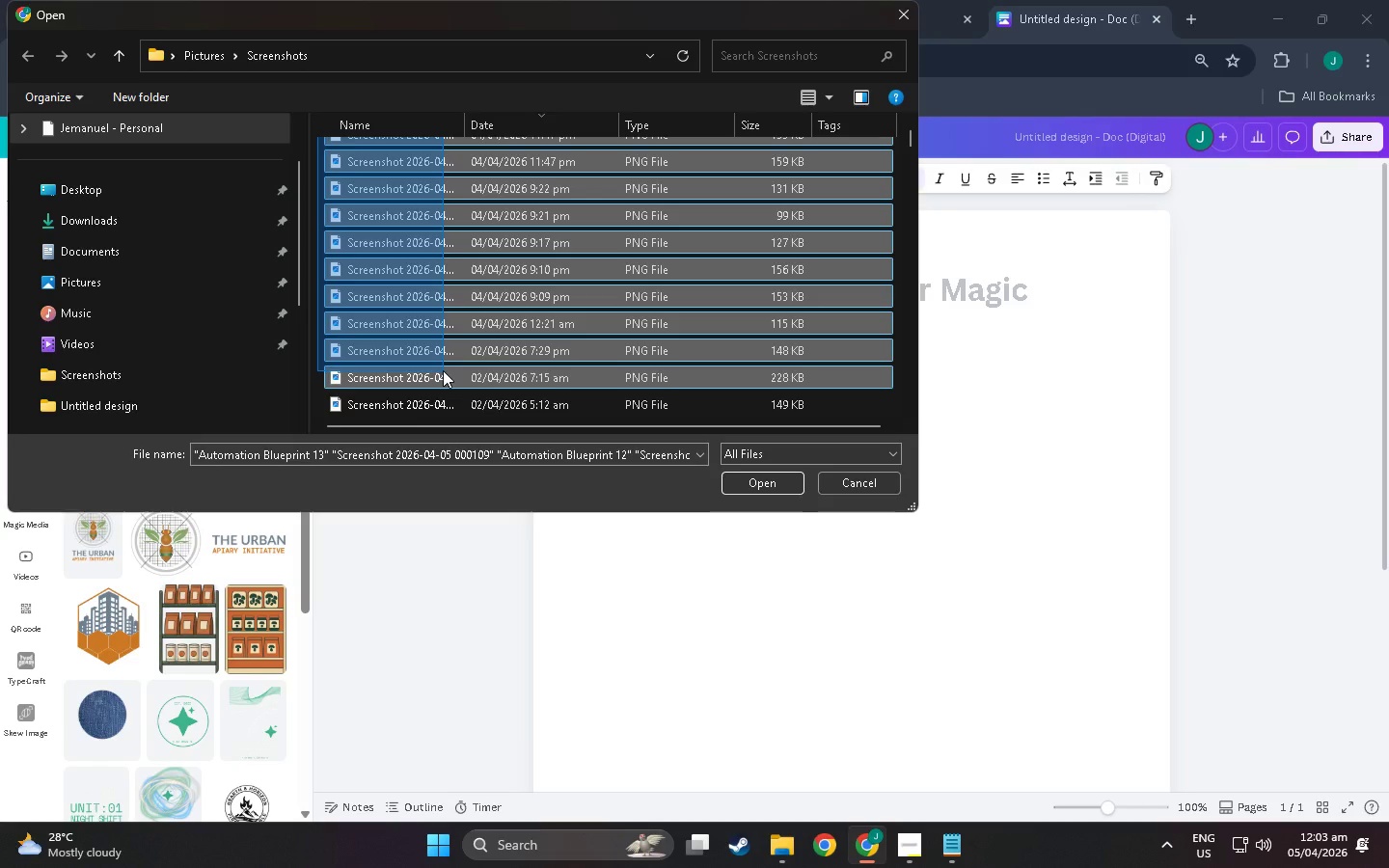 
scroll: coordinate [449, 306], scroll_direction: up, amount: 16.0
 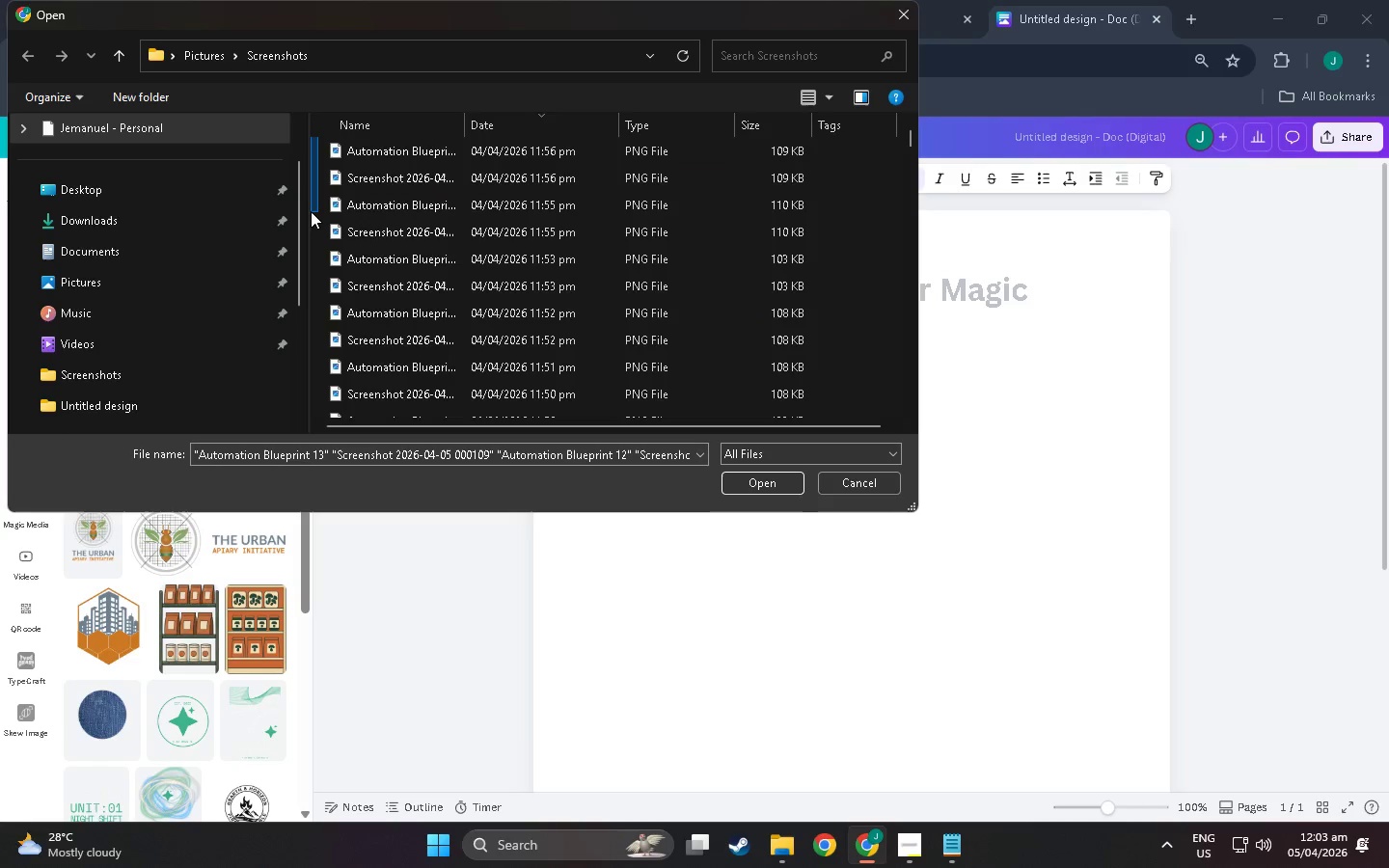 
left_click([313, 211])
 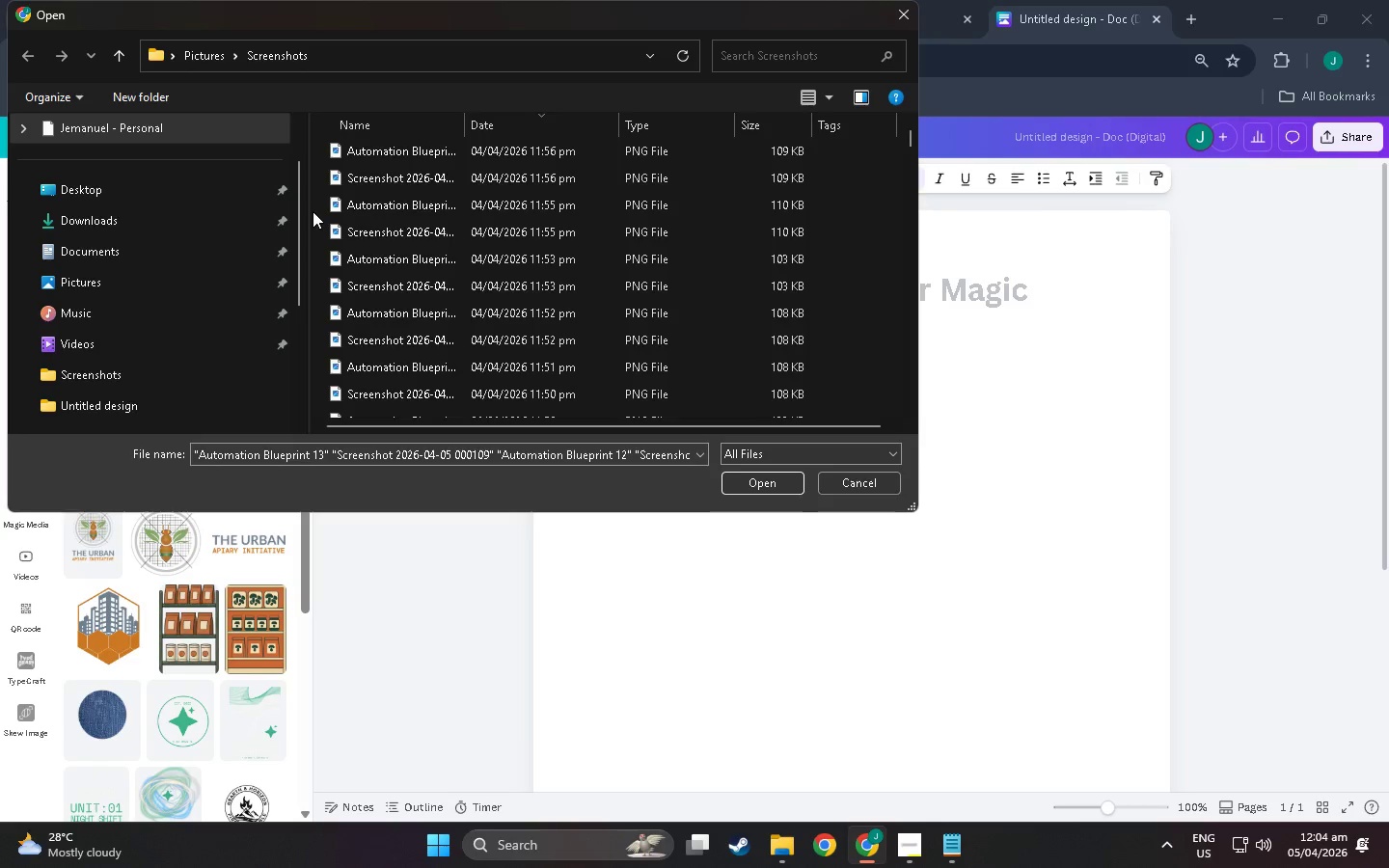 
scroll: coordinate [329, 210], scroll_direction: up, amount: 6.0
 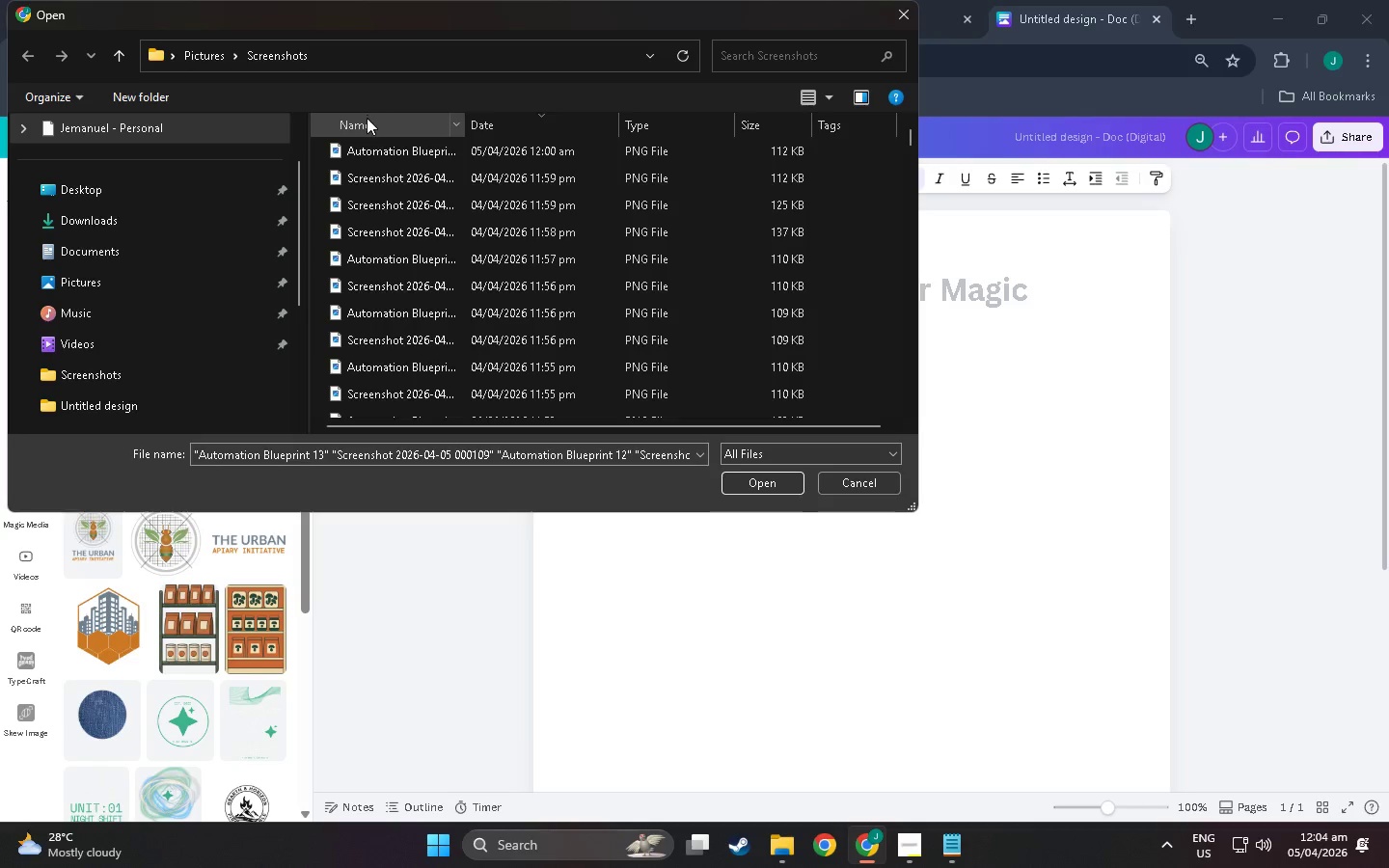 
left_click([367, 120])
 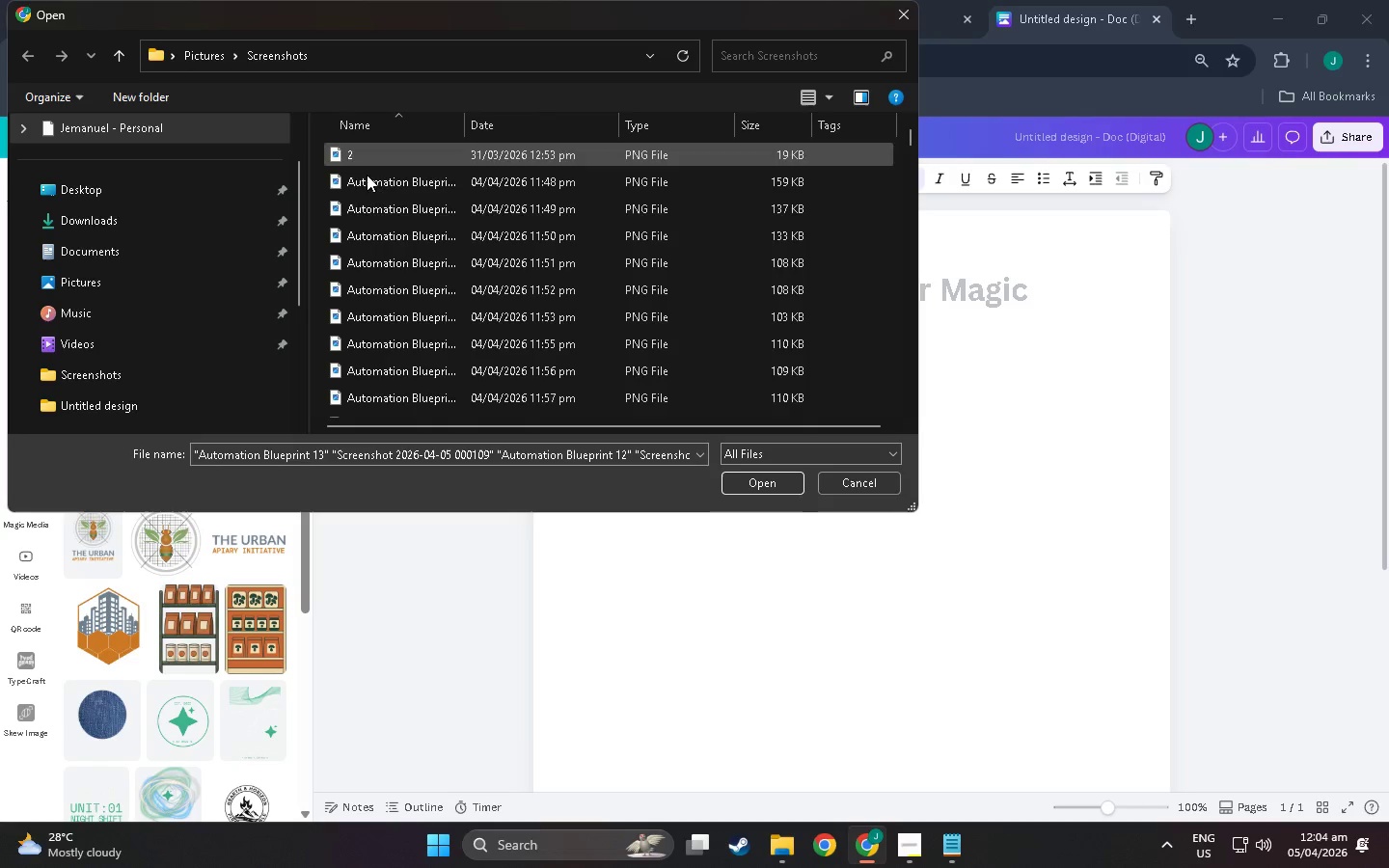 
scroll: coordinate [361, 203], scroll_direction: up, amount: 3.0
 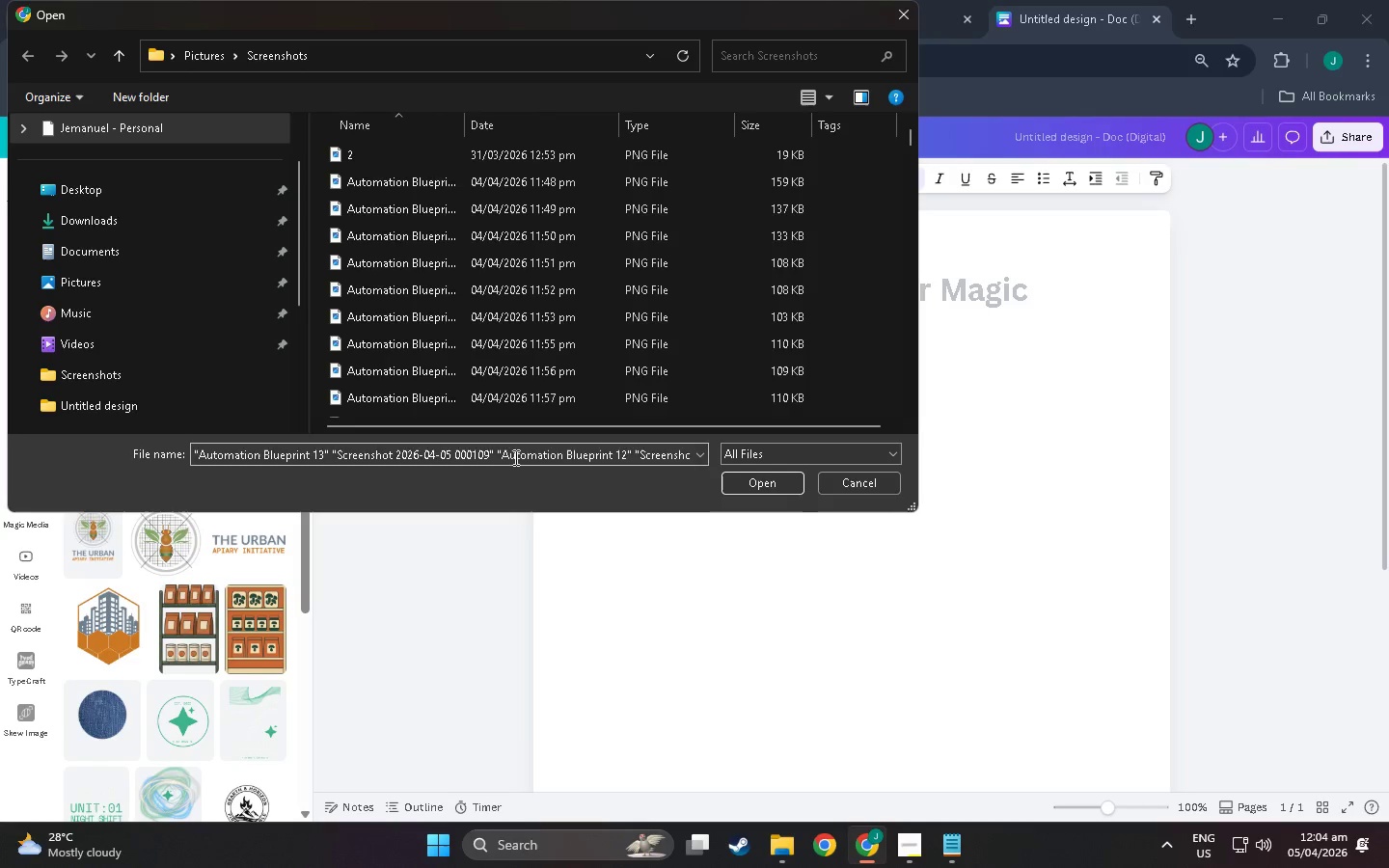 
left_click([514, 457])
 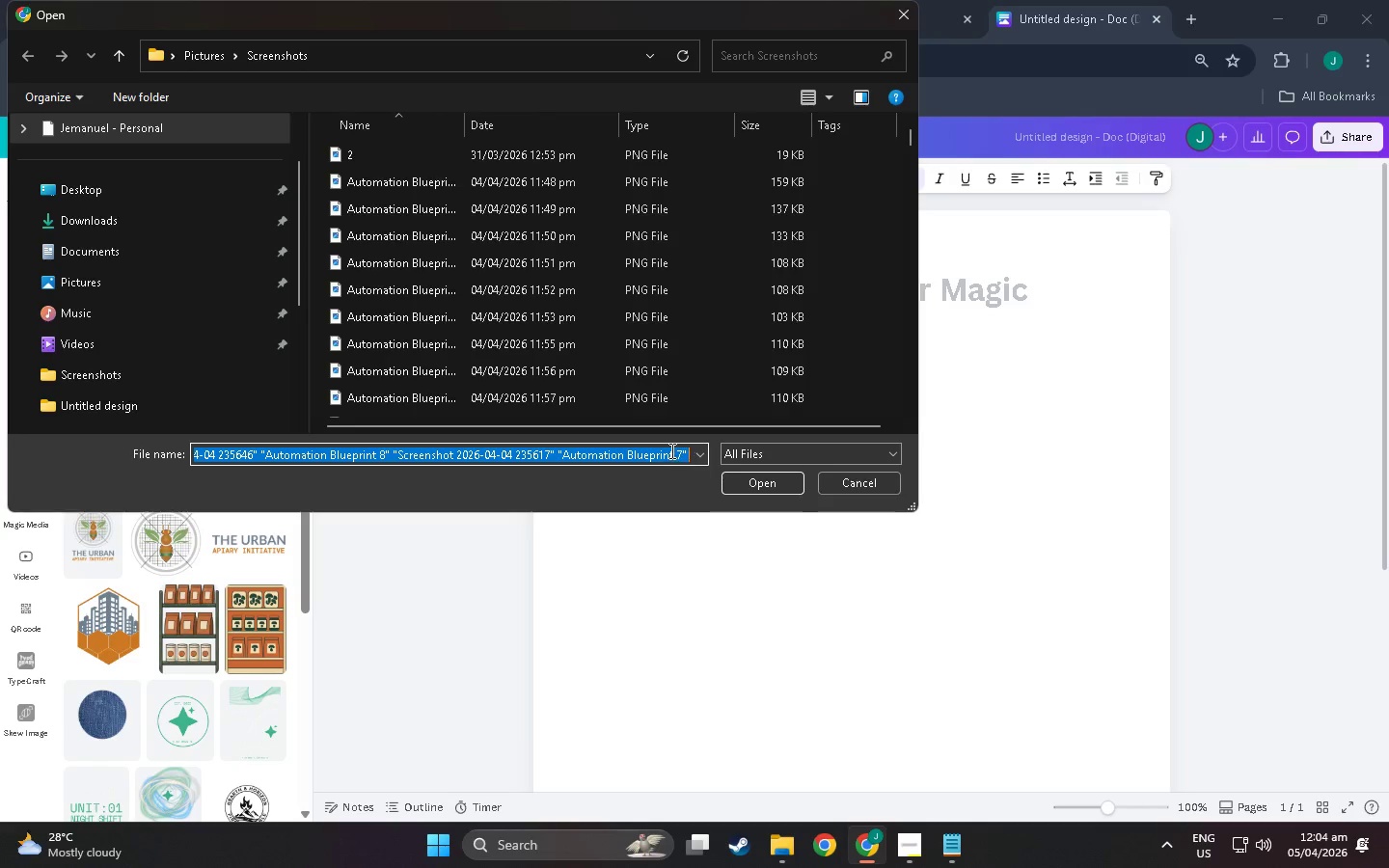 
key(Backspace)
 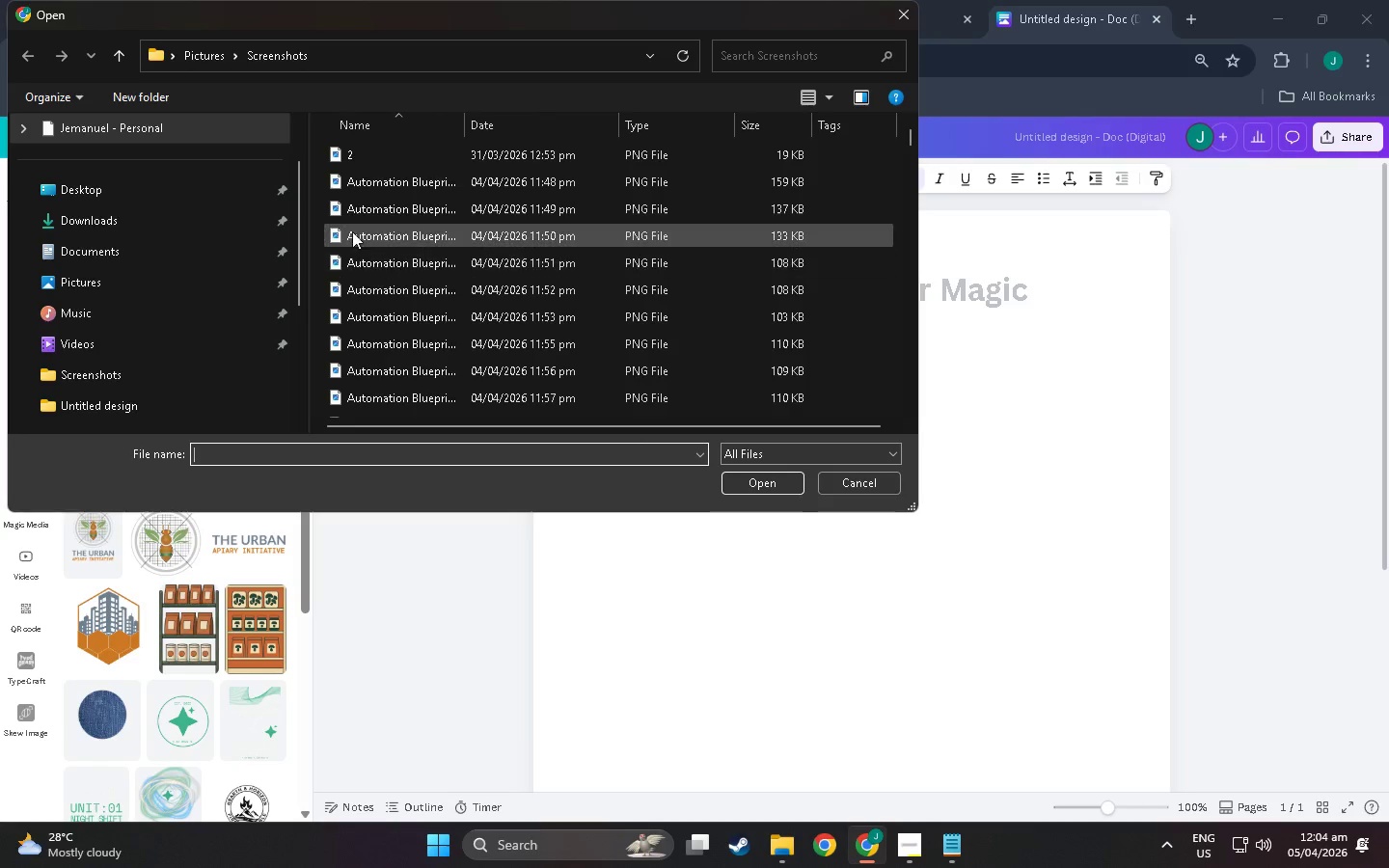 
scroll: coordinate [352, 231], scroll_direction: up, amount: 3.0
 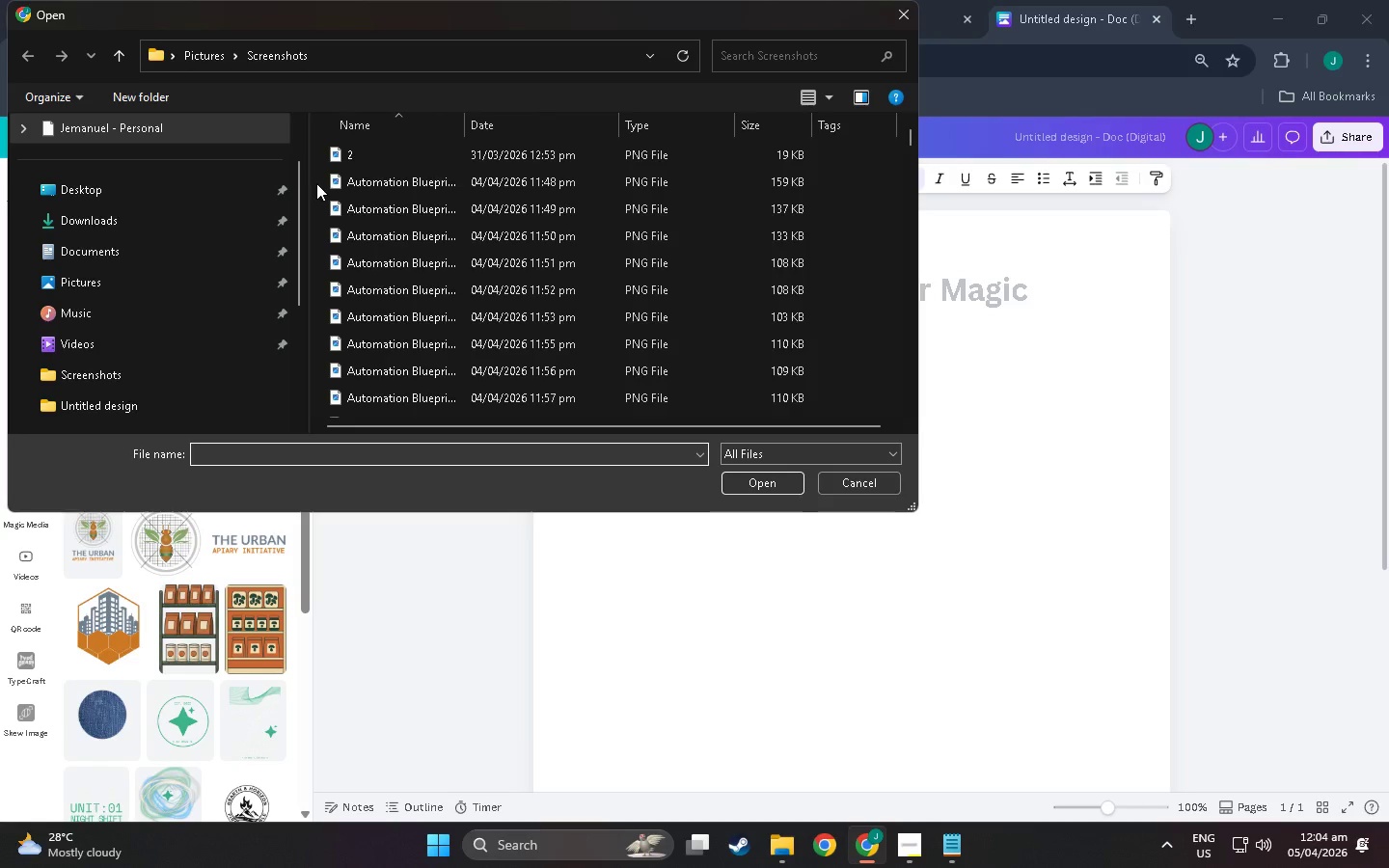 
left_click_drag(start_coordinate=[316, 183], to_coordinate=[494, 342])
 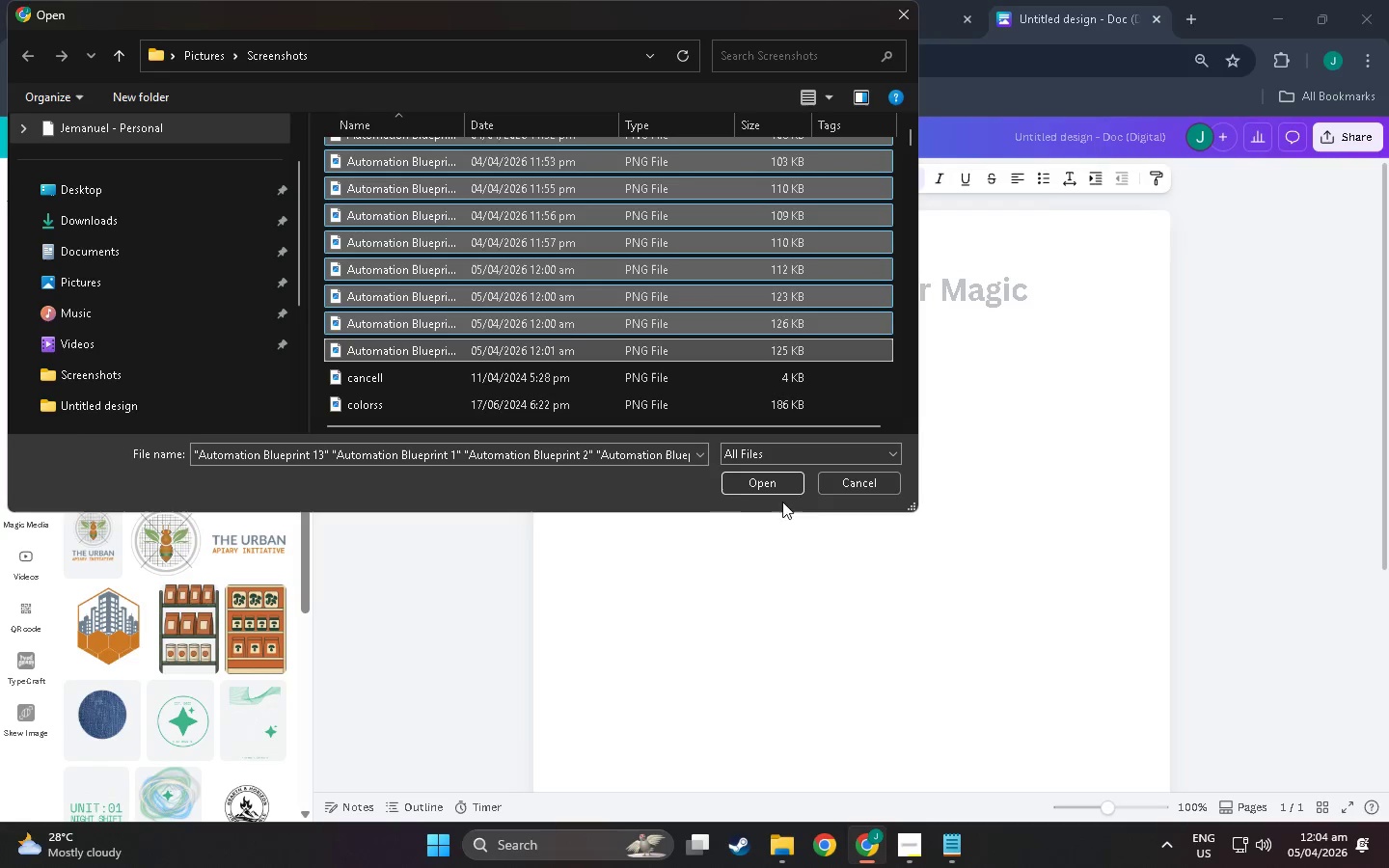 
scroll: coordinate [462, 296], scroll_direction: down, amount: 6.0
 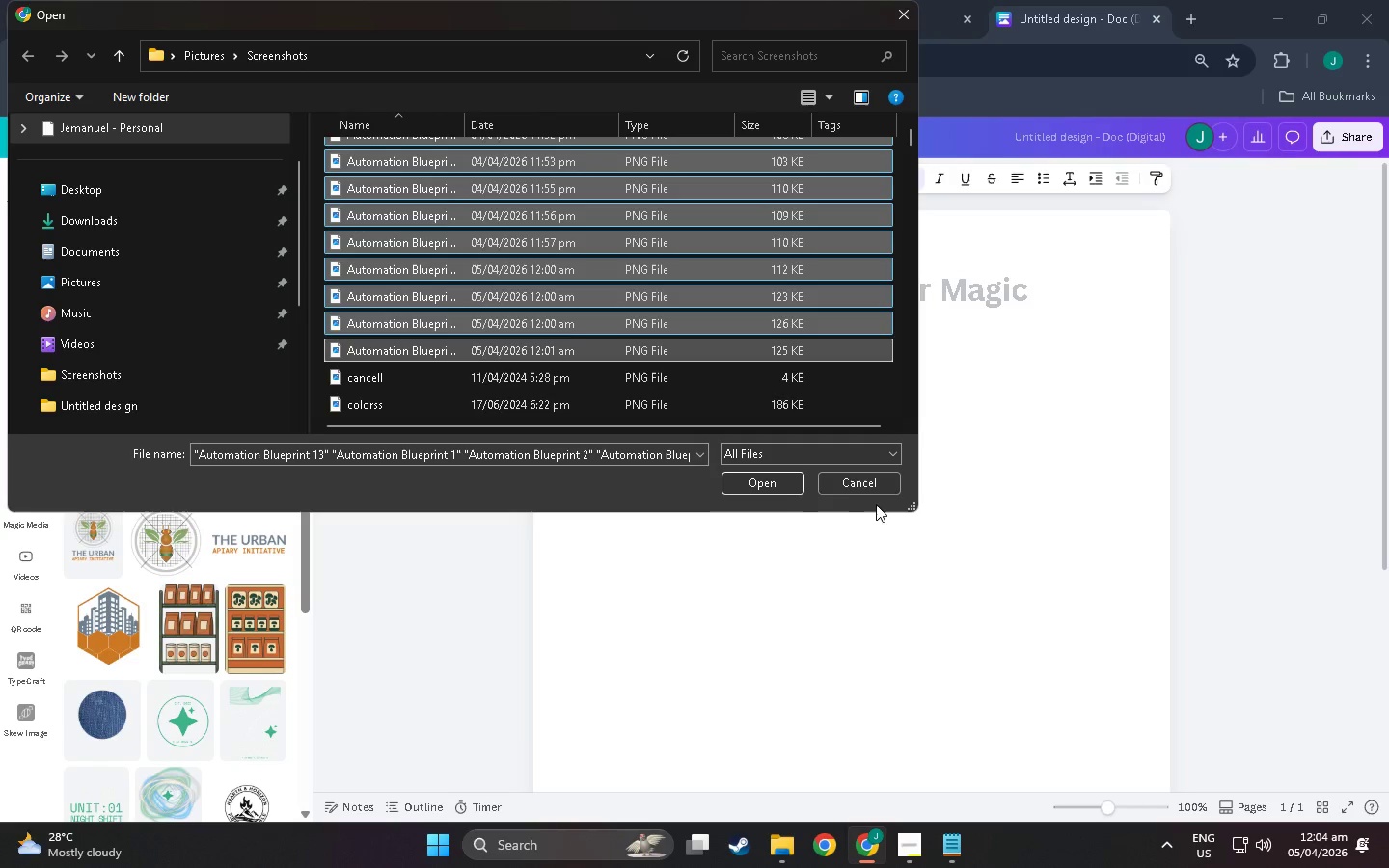 
left_click([738, 490])
 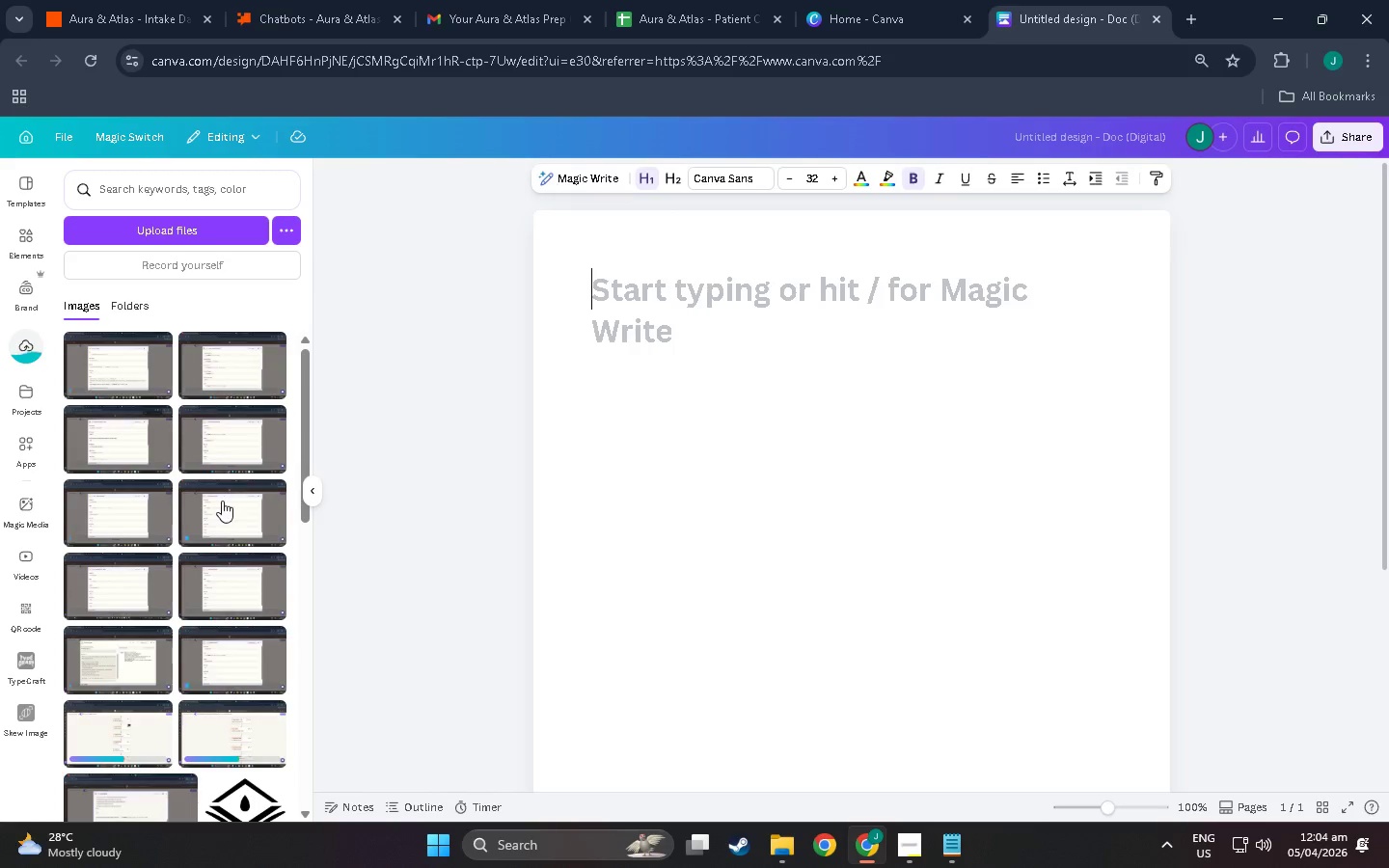 
scroll: coordinate [153, 539], scroll_direction: down, amount: 7.0
 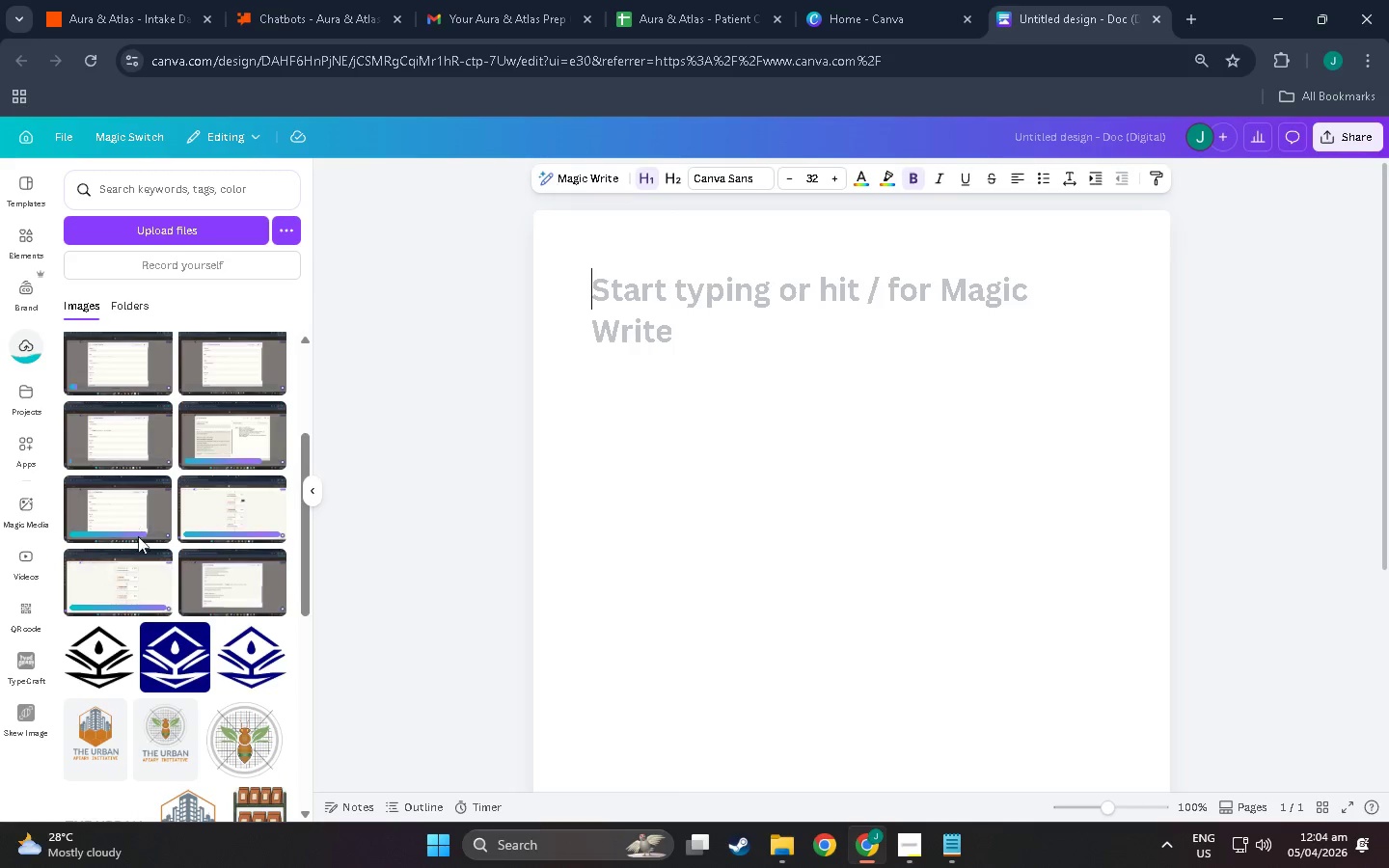 
scroll: coordinate [112, 393], scroll_direction: up, amount: 12.0
 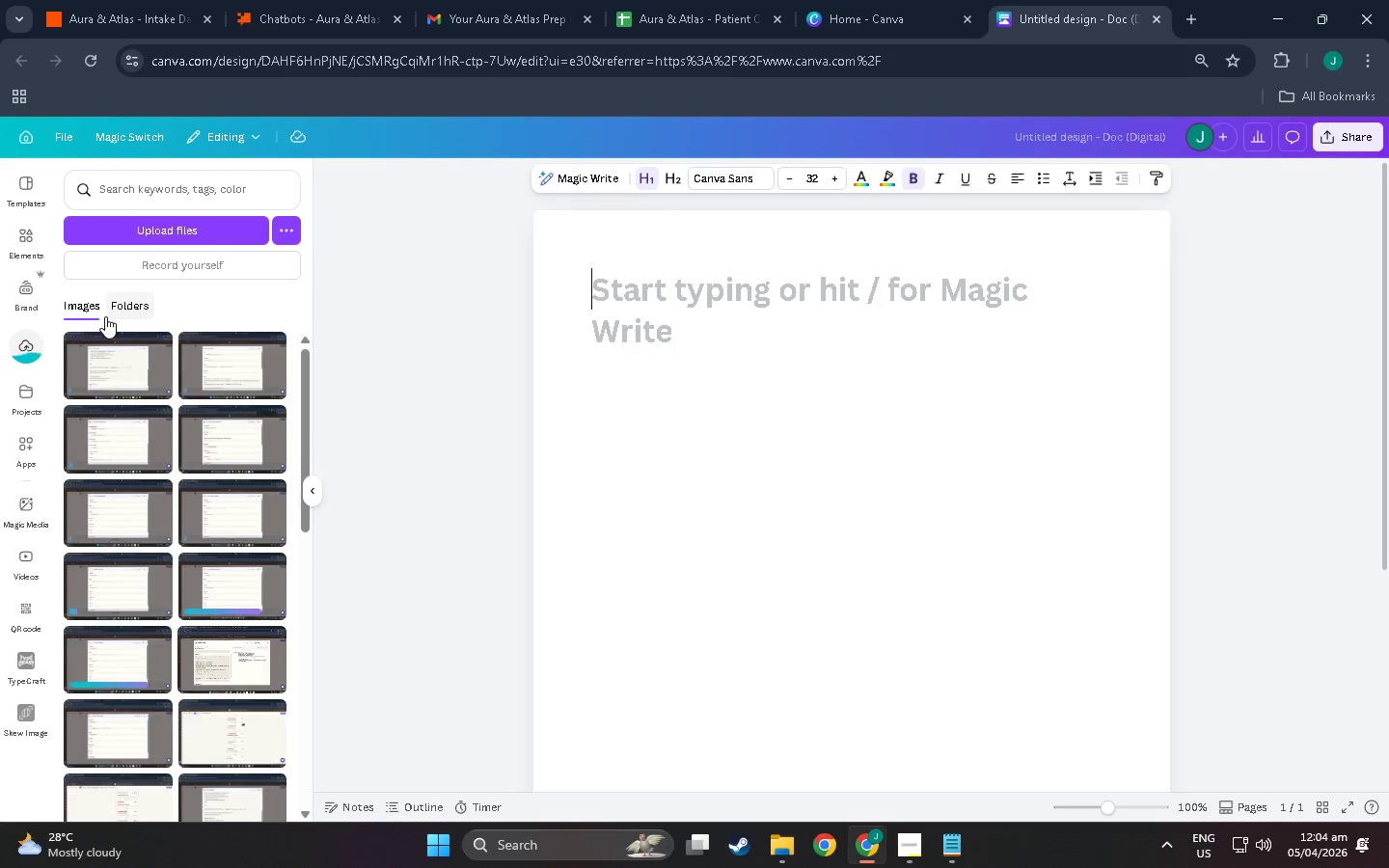 
left_click([109, 364])
 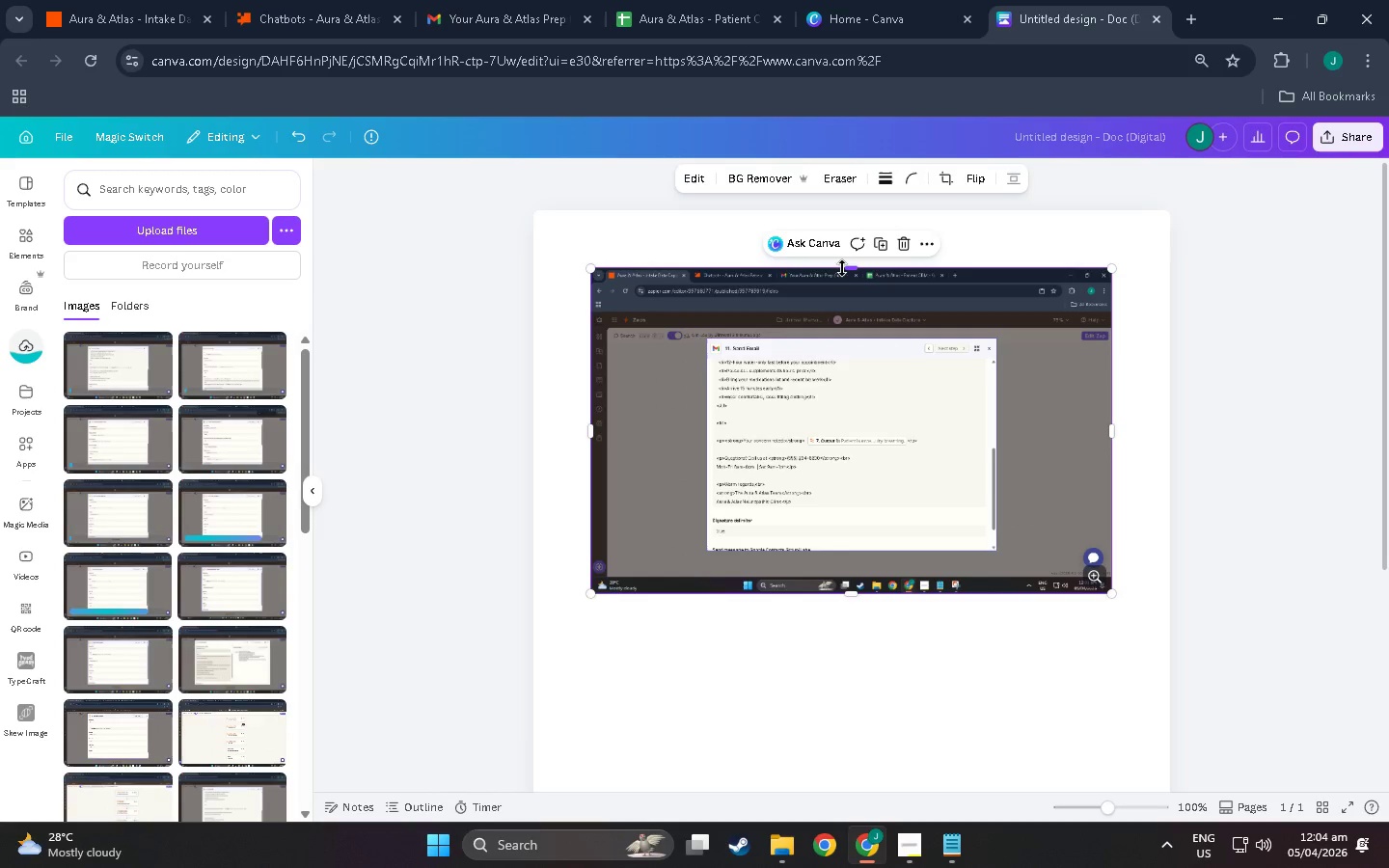 
left_click_drag(start_coordinate=[854, 268], to_coordinate=[872, 339])
 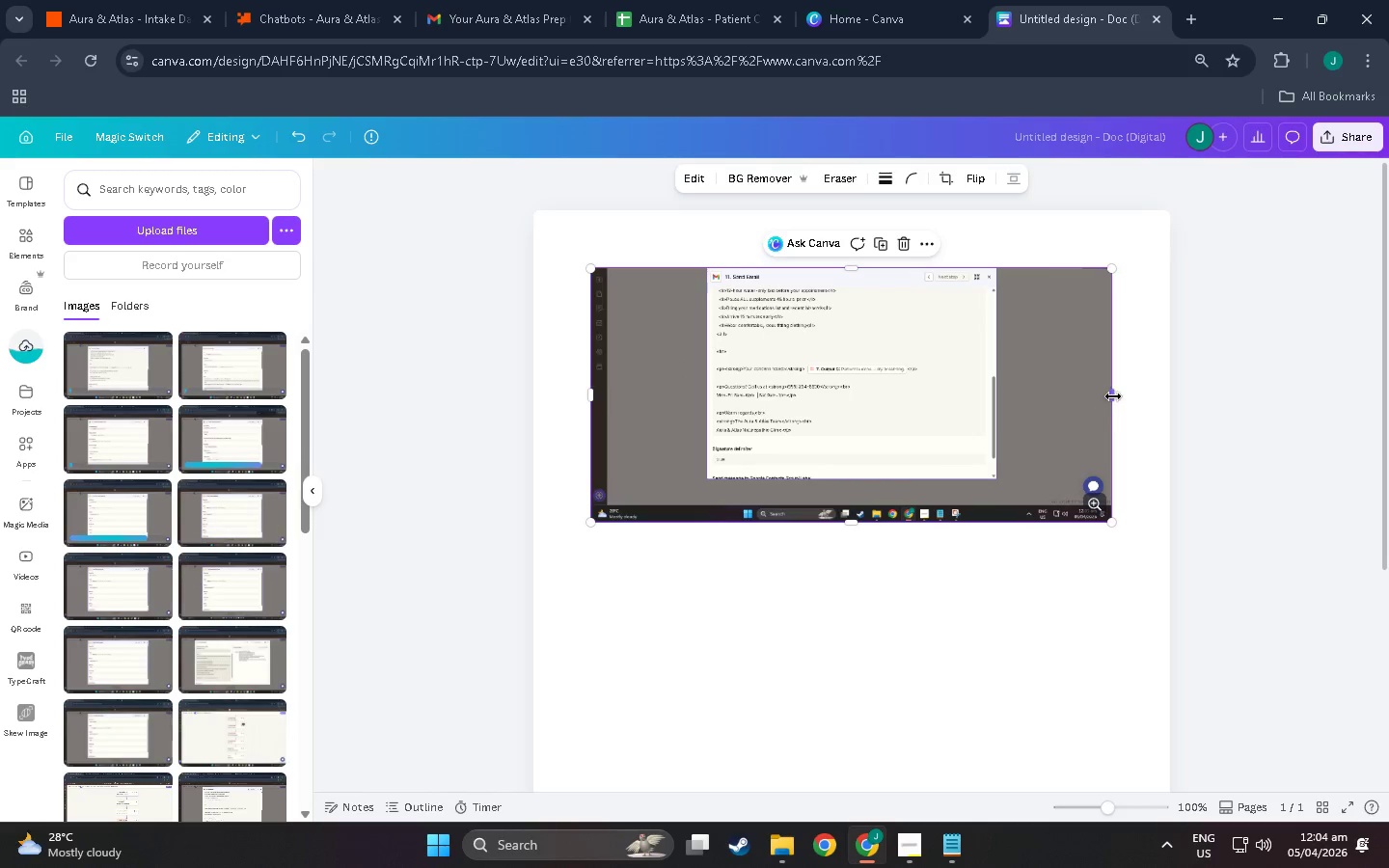 
left_click_drag(start_coordinate=[1113, 394], to_coordinate=[998, 390])
 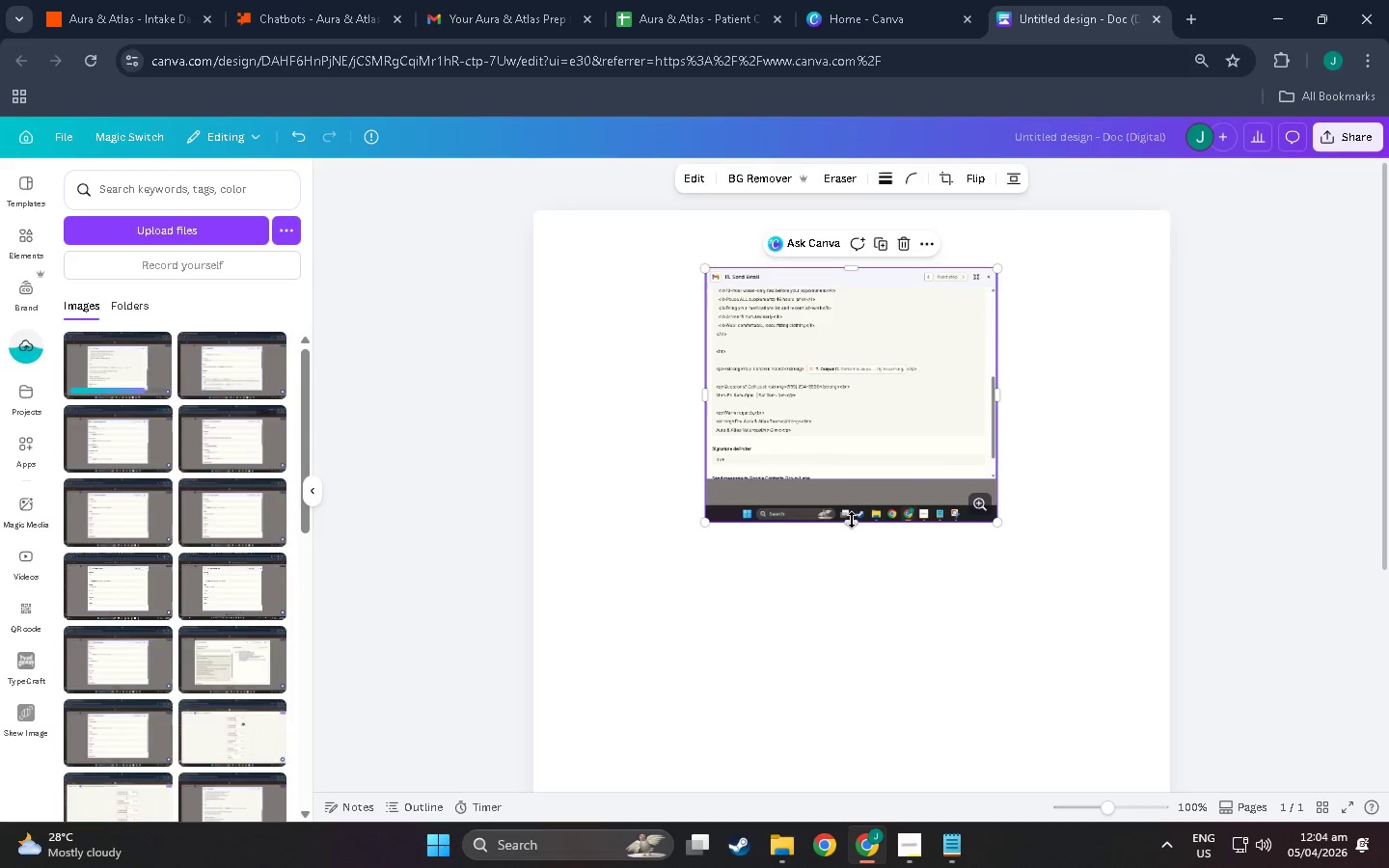 
left_click_drag(start_coordinate=[852, 521], to_coordinate=[845, 478])
 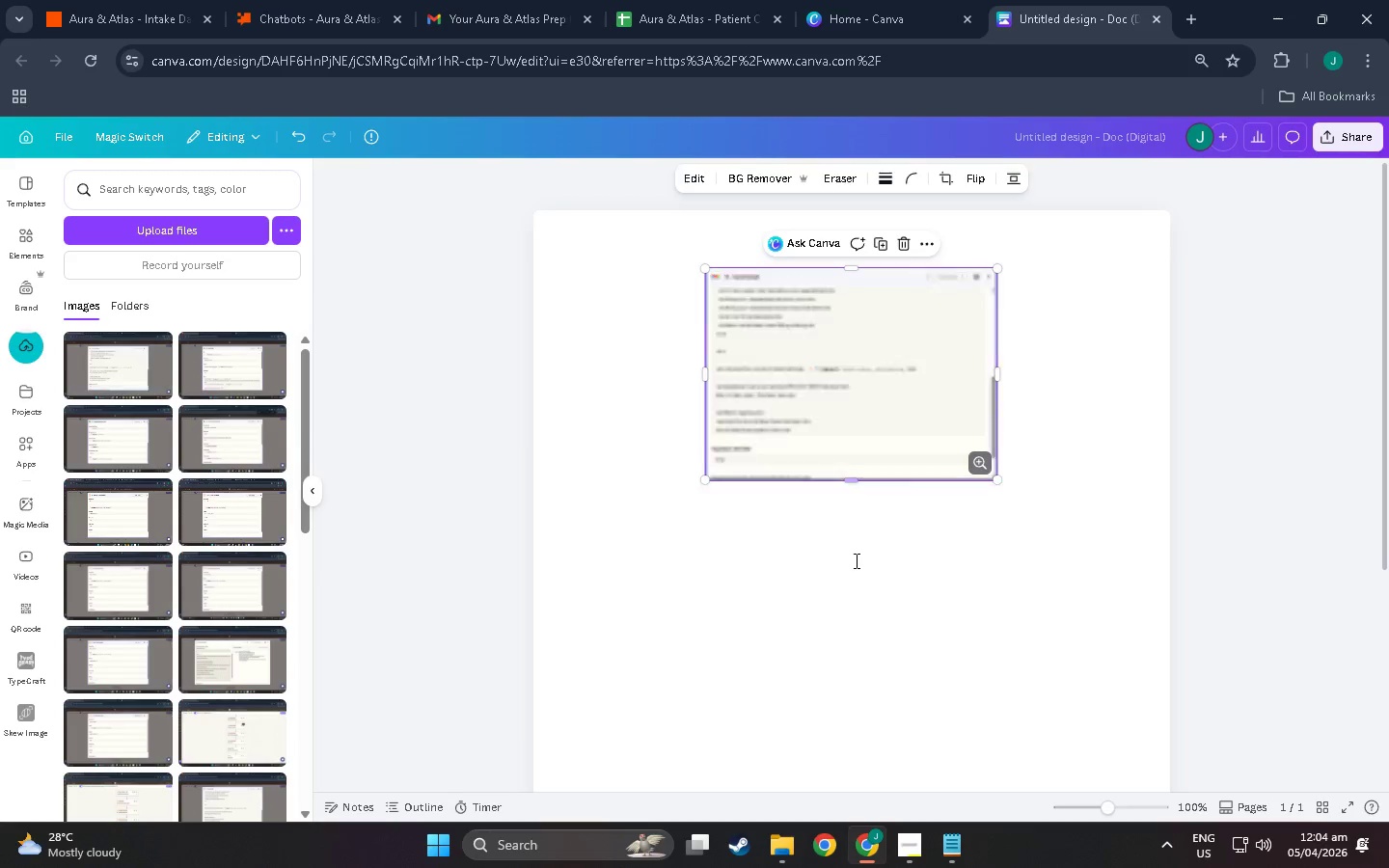 
left_click([855, 562])
 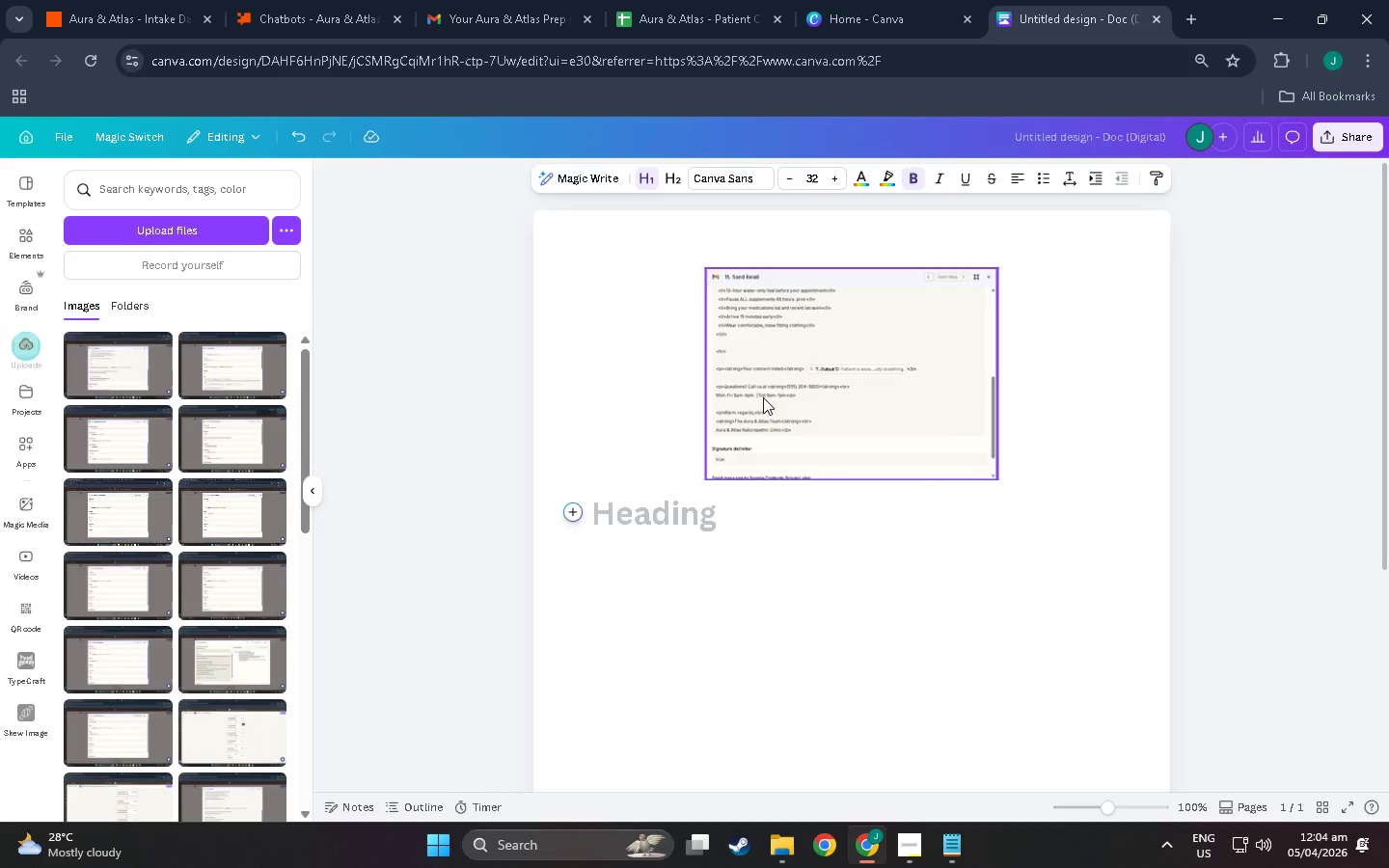 
left_click([794, 393])
 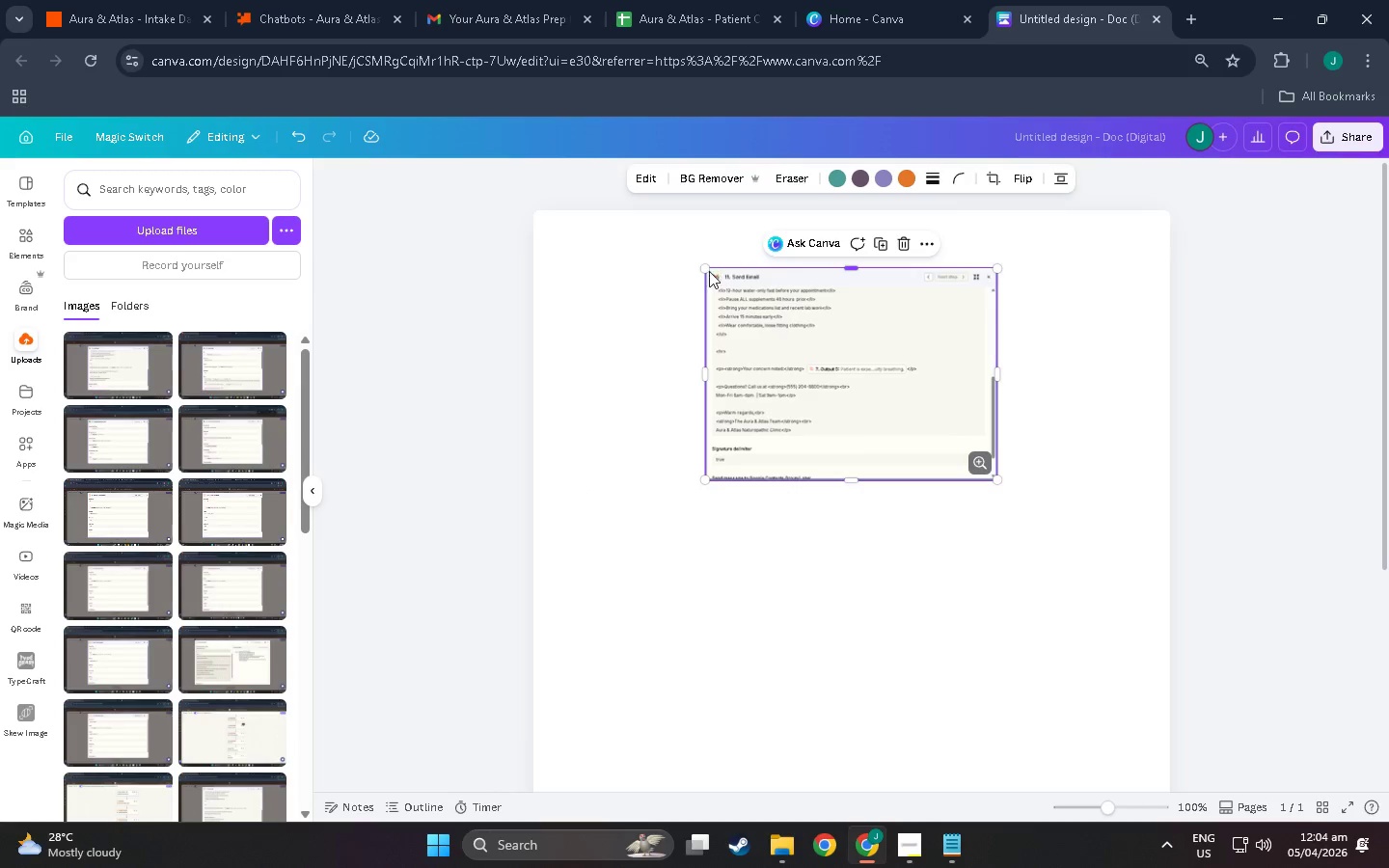 
left_click_drag(start_coordinate=[705, 270], to_coordinate=[591, 244])
 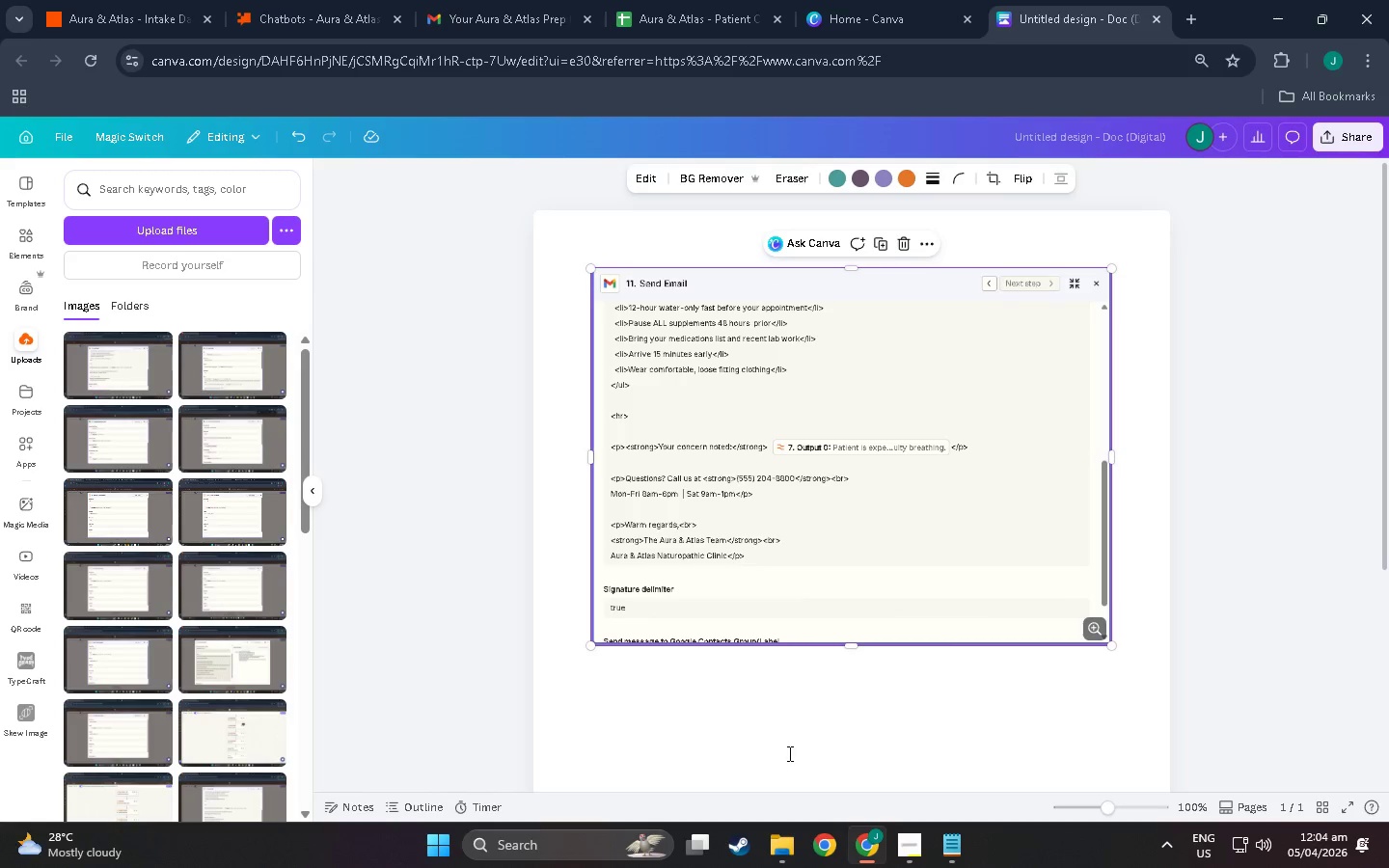 
left_click_drag(start_coordinate=[788, 753], to_coordinate=[783, 750])
 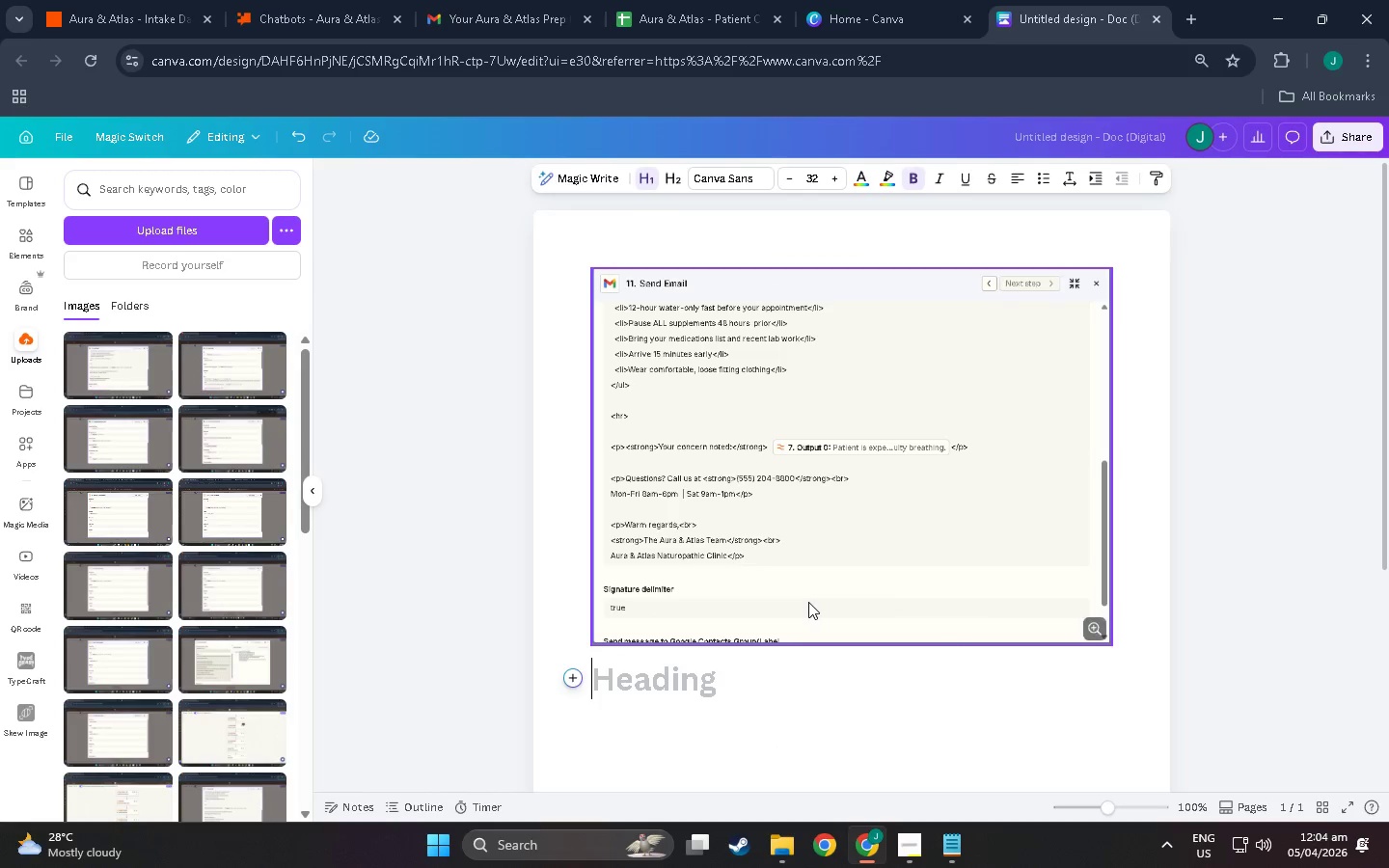 
scroll: coordinate [760, 569], scroll_direction: up, amount: 4.0
 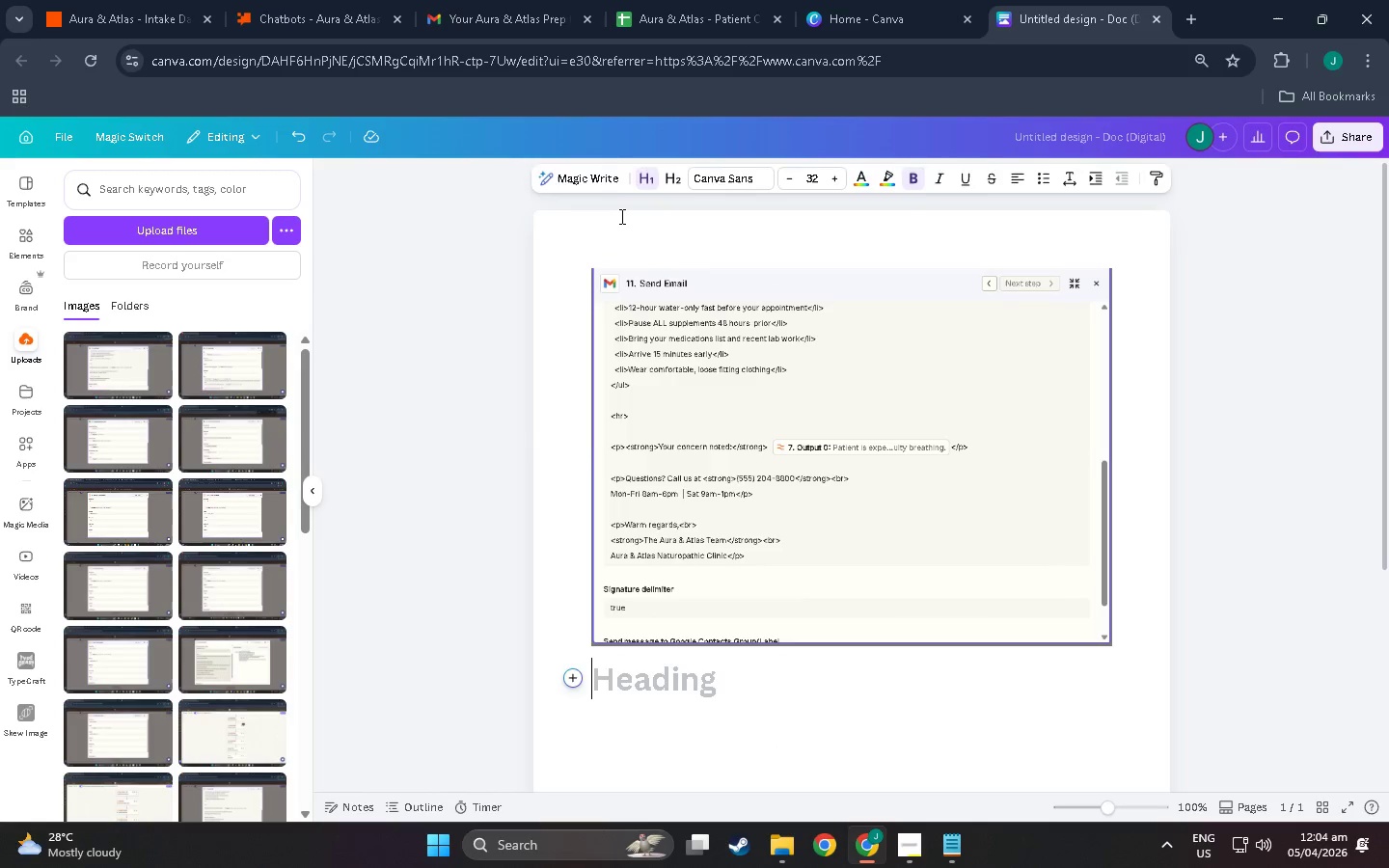 
left_click([620, 216])
 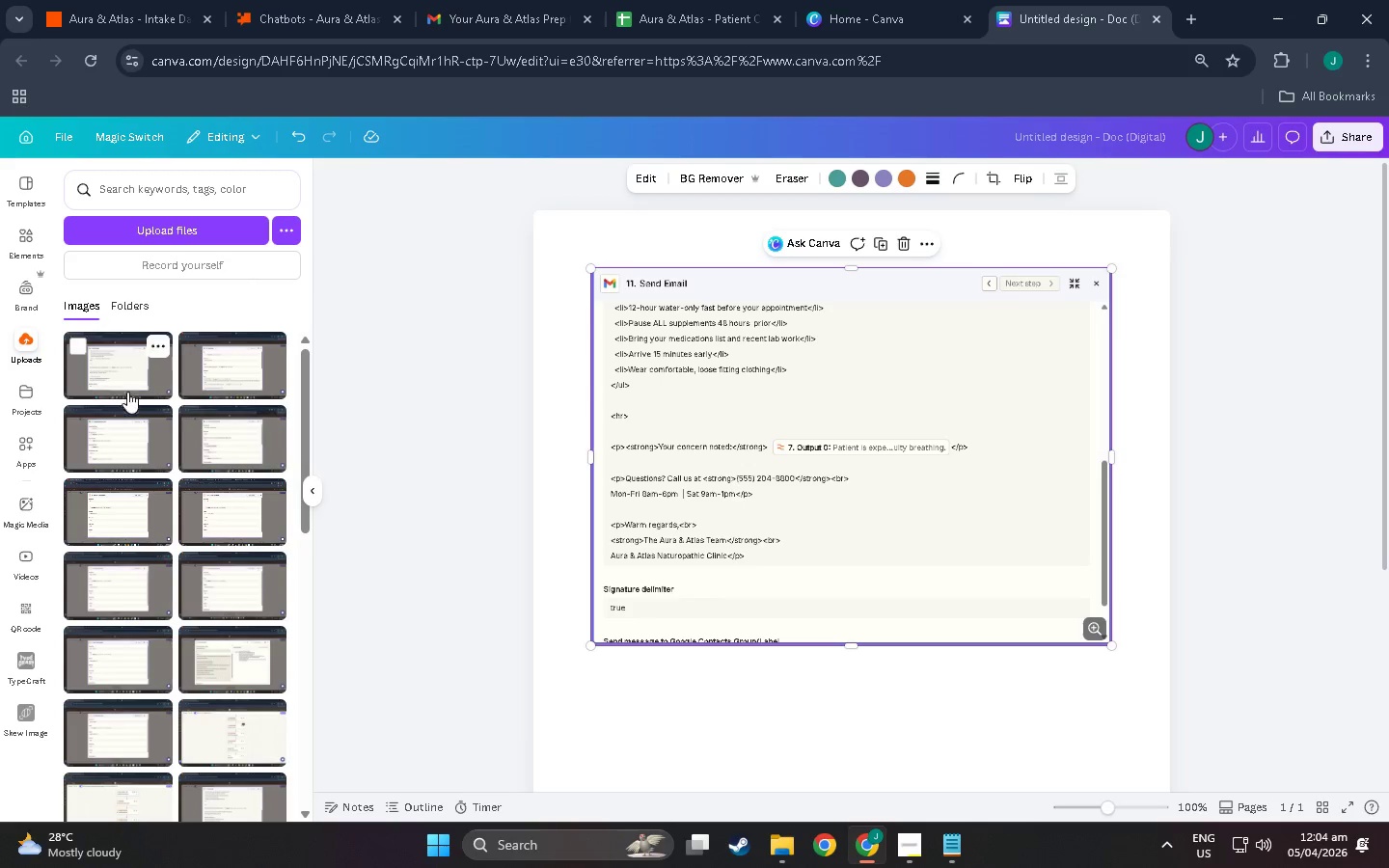 
scroll: coordinate [477, 454], scroll_direction: down, amount: 3.0
 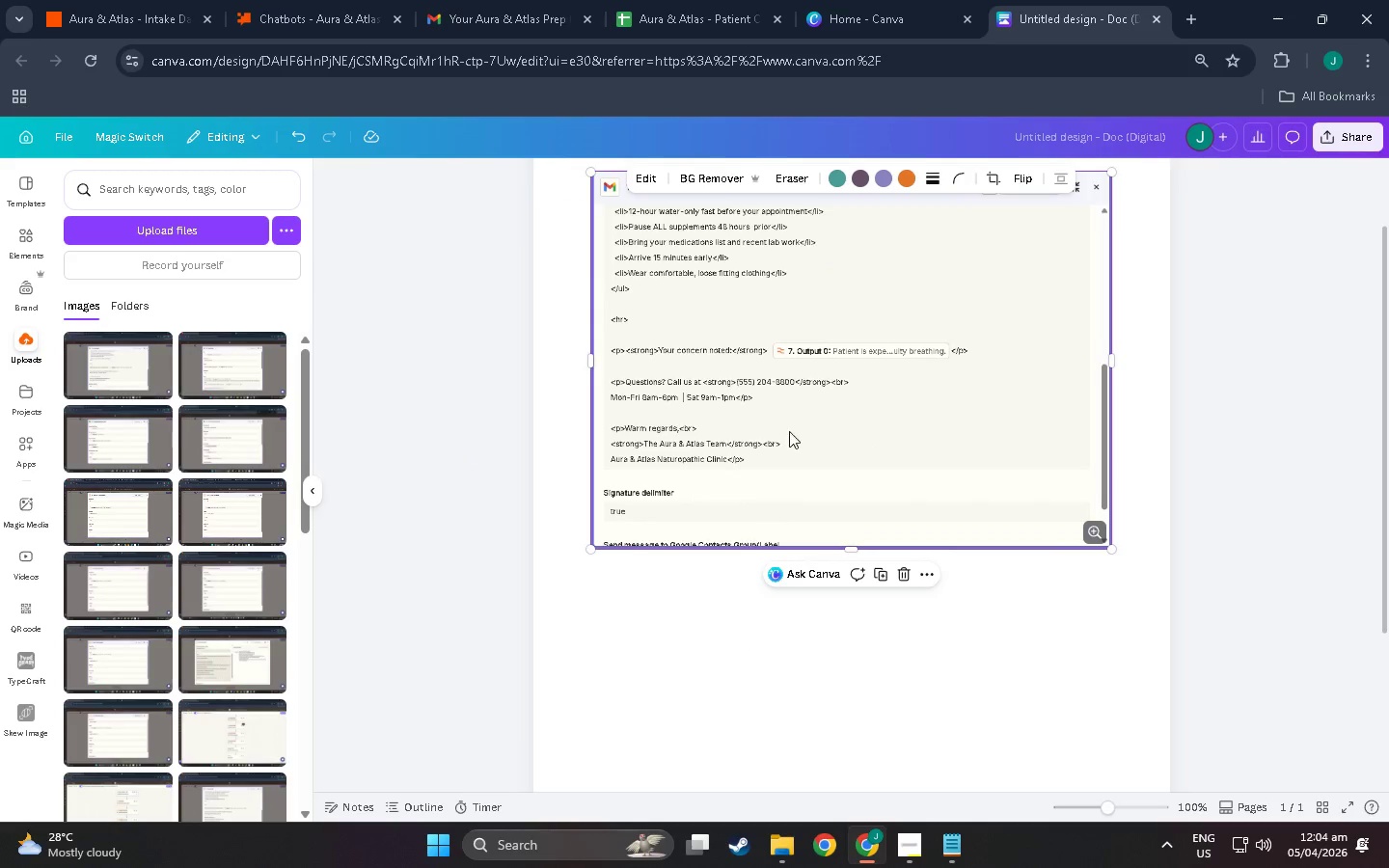 
left_click_drag(start_coordinate=[807, 393], to_coordinate=[795, 563])
 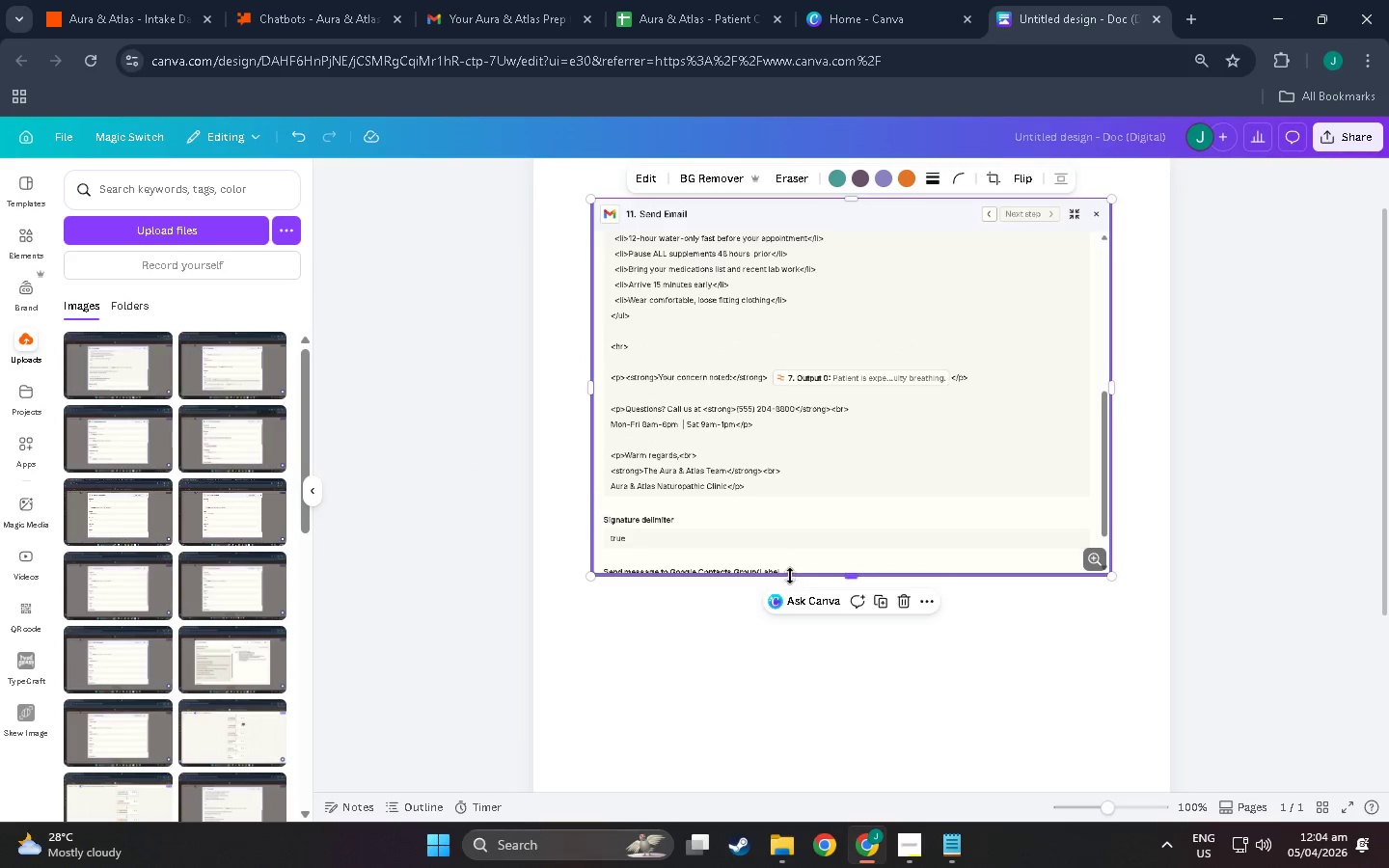 
scroll: coordinate [696, 464], scroll_direction: up, amount: 6.0
 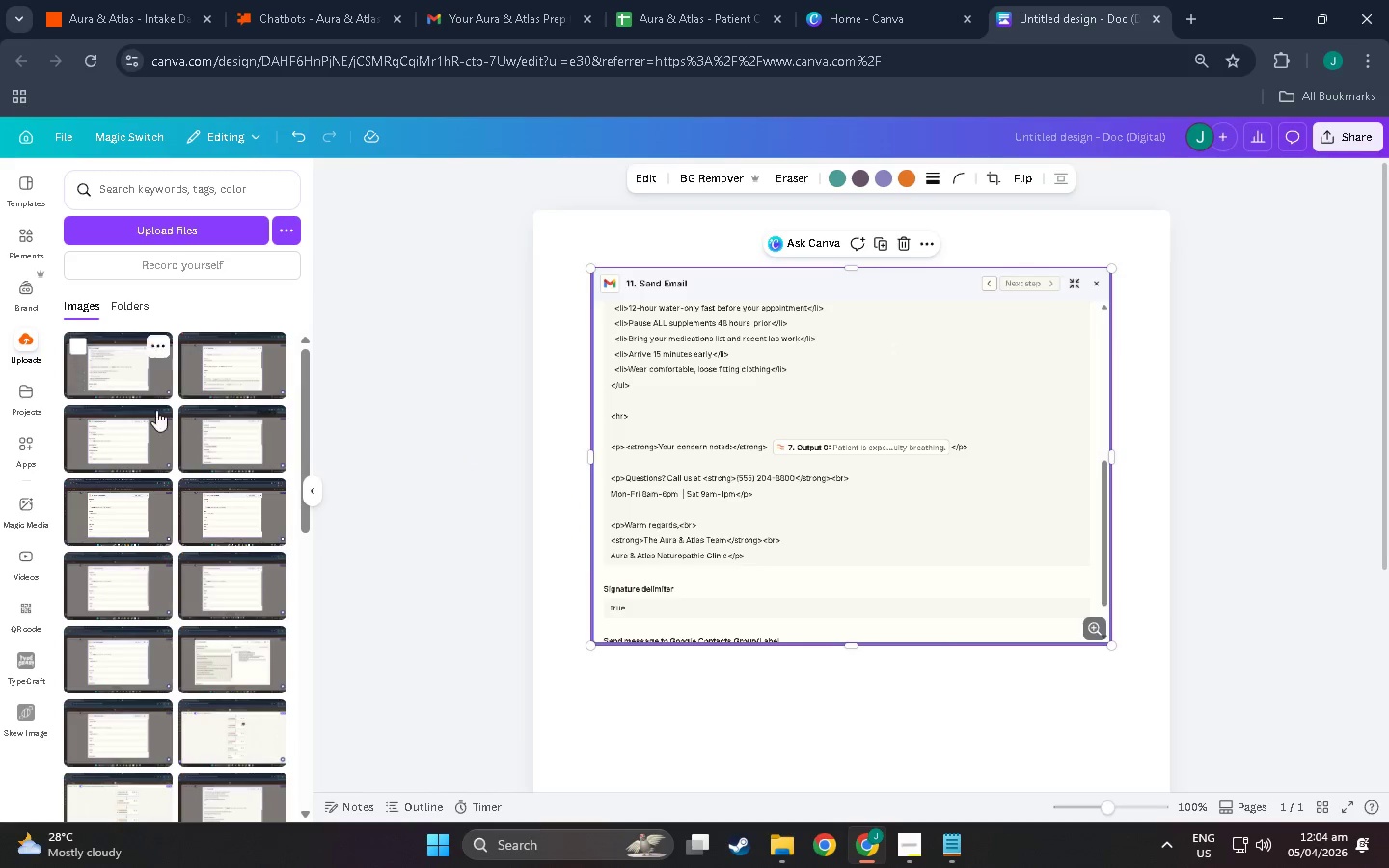 
scroll: coordinate [137, 662], scroll_direction: down, amount: 7.0
 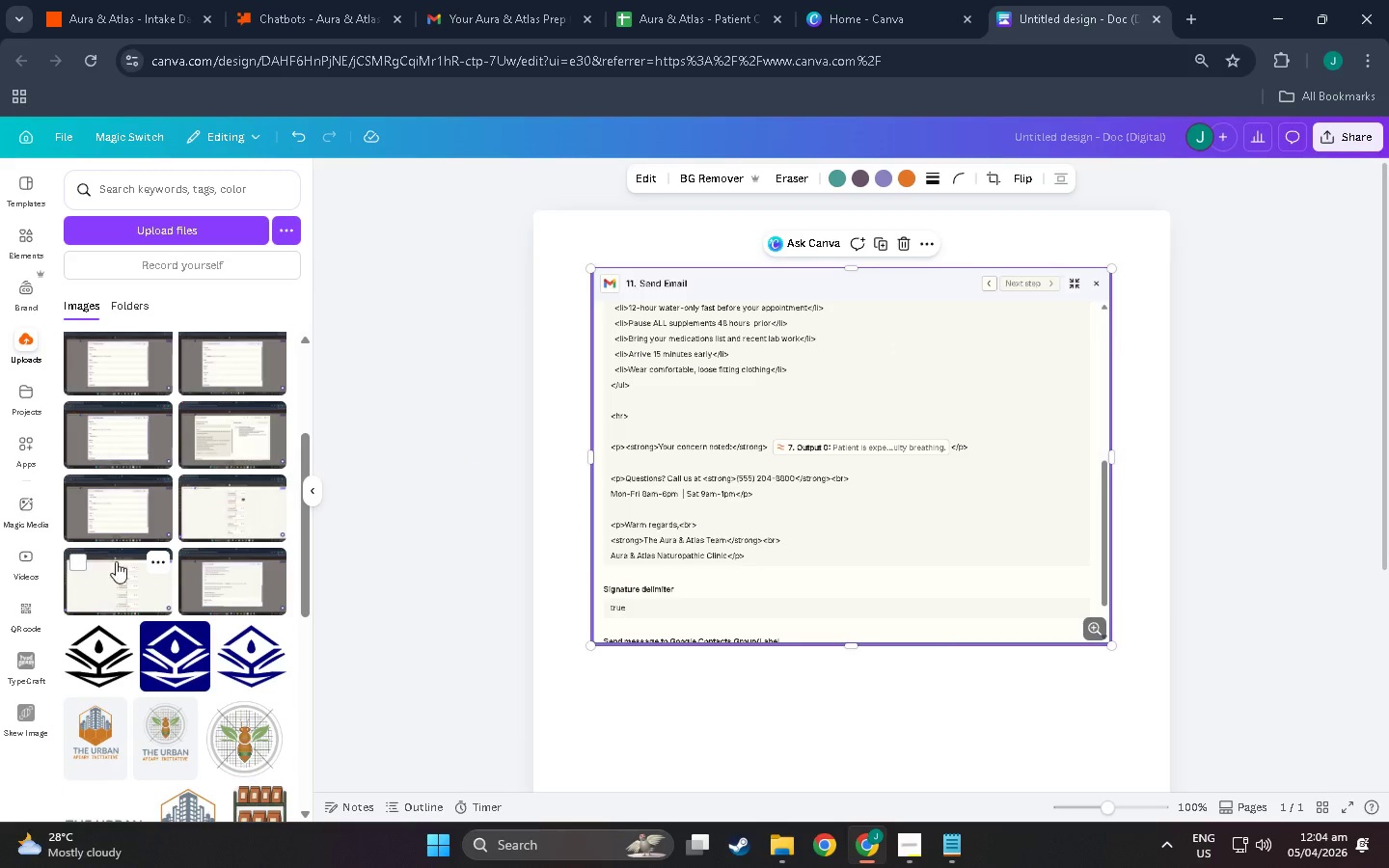 
scroll: coordinate [145, 467], scroll_direction: up, amount: 13.0
 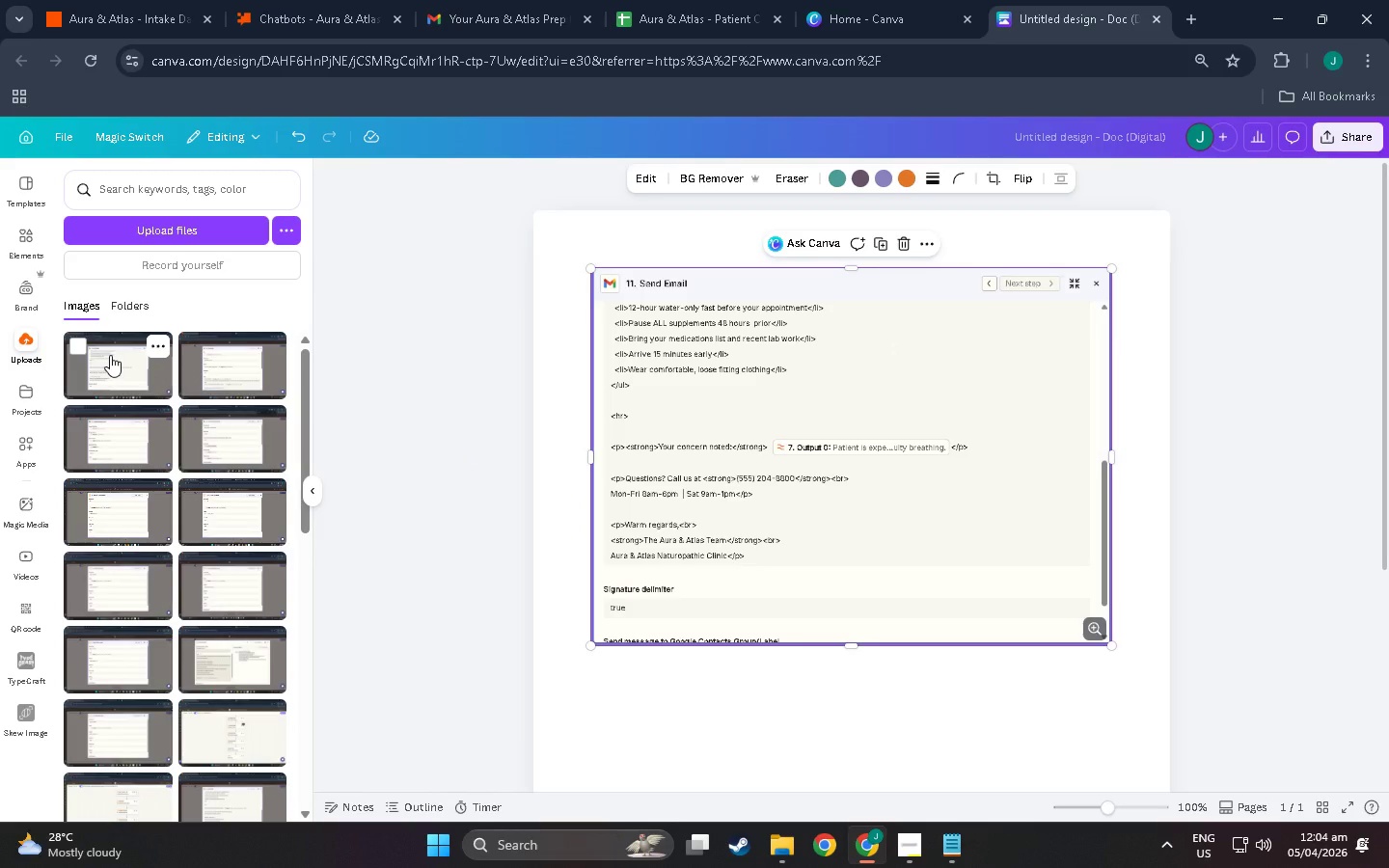 
left_click([110, 355])
 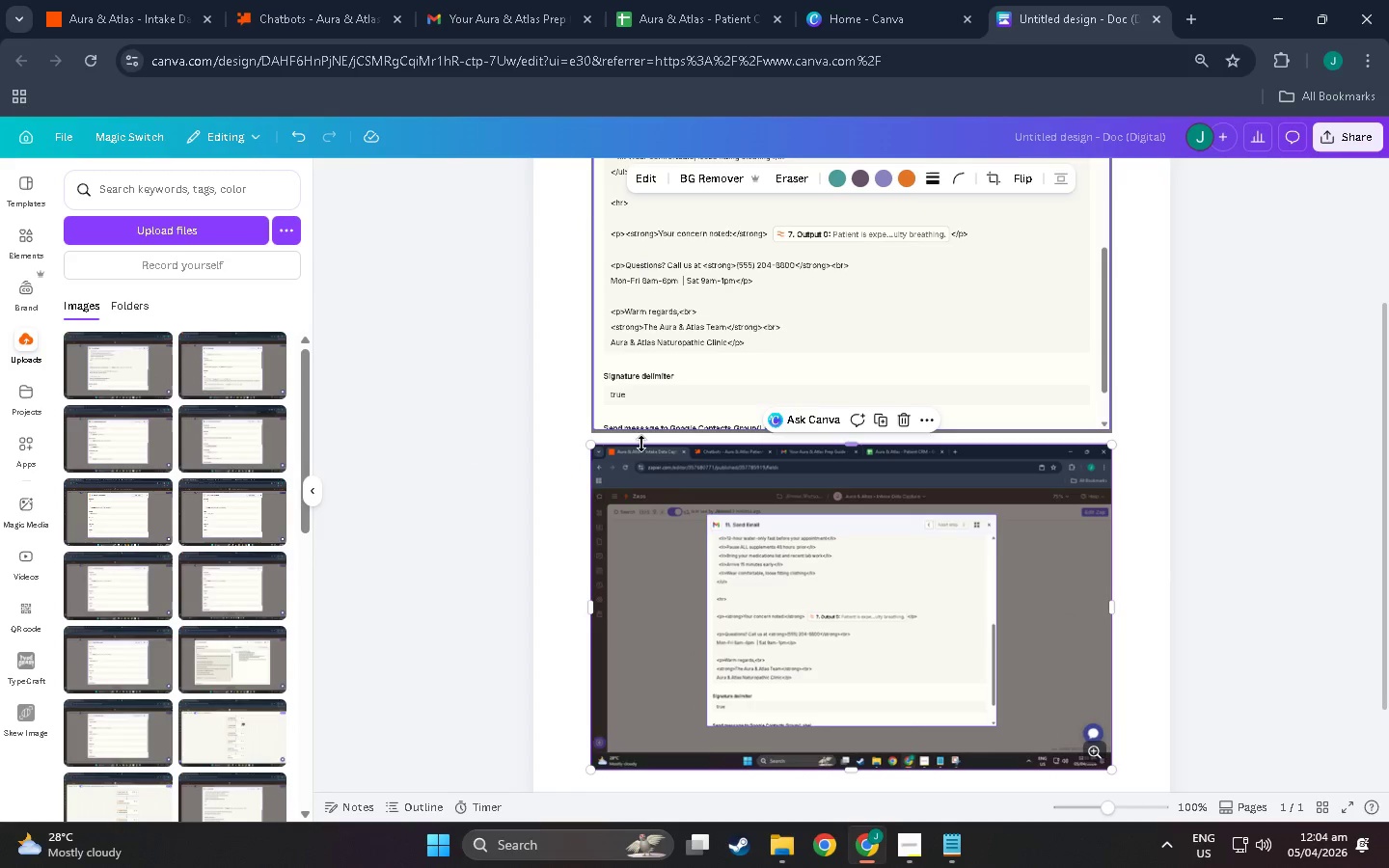 
left_click([738, 568])
 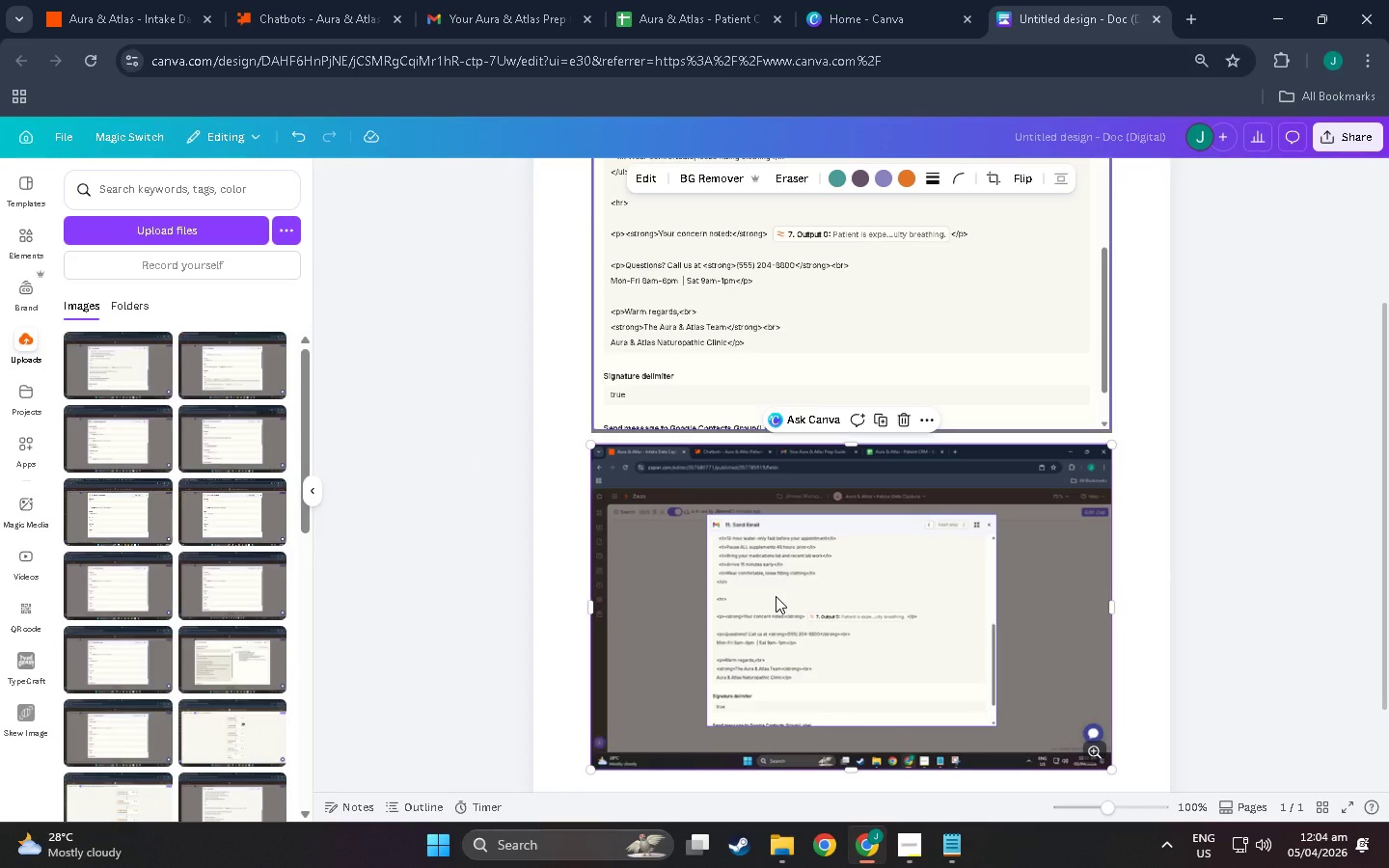 
scroll: coordinate [762, 630], scroll_direction: none, amount: 0.0
 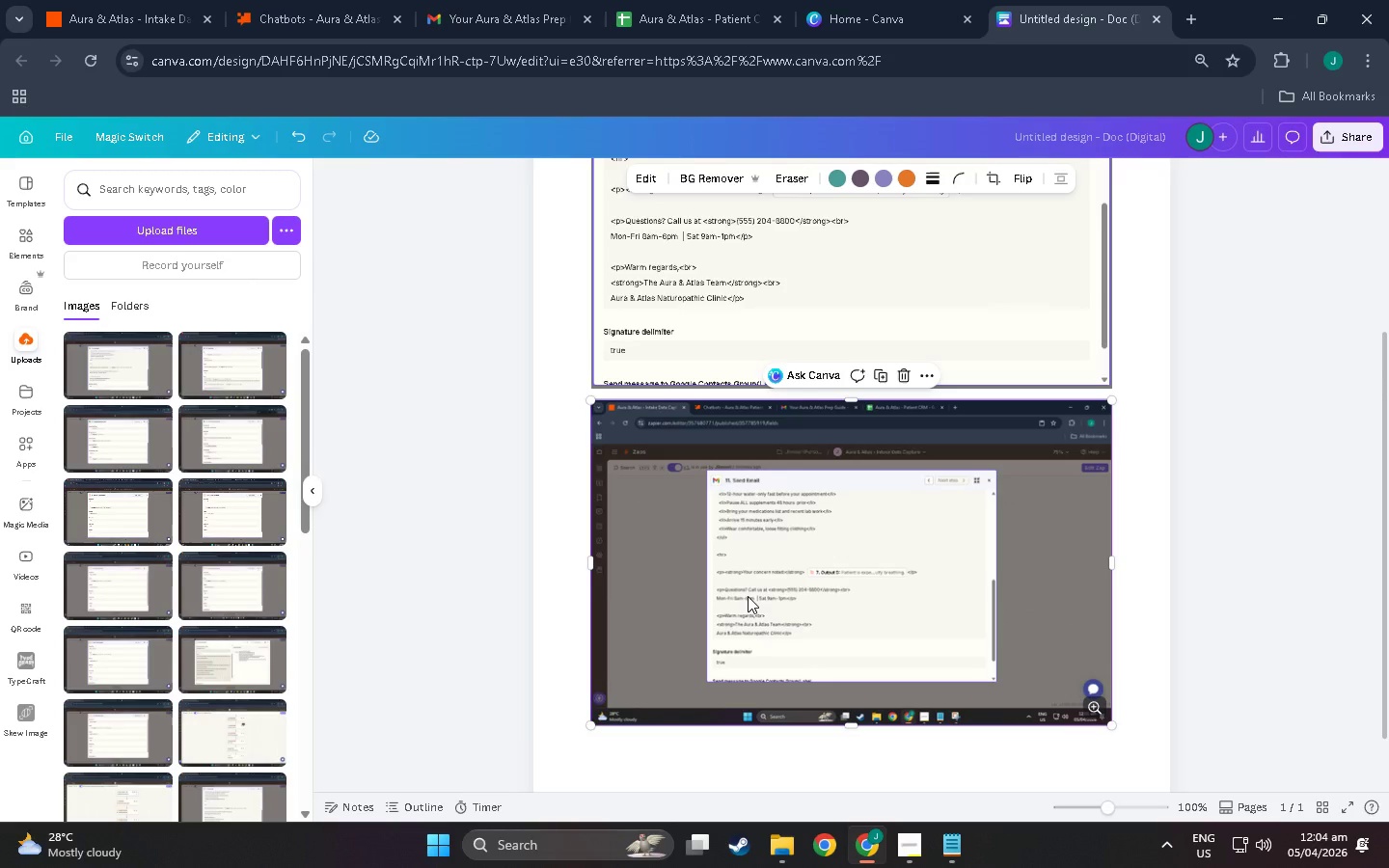 
left_click([748, 596])
 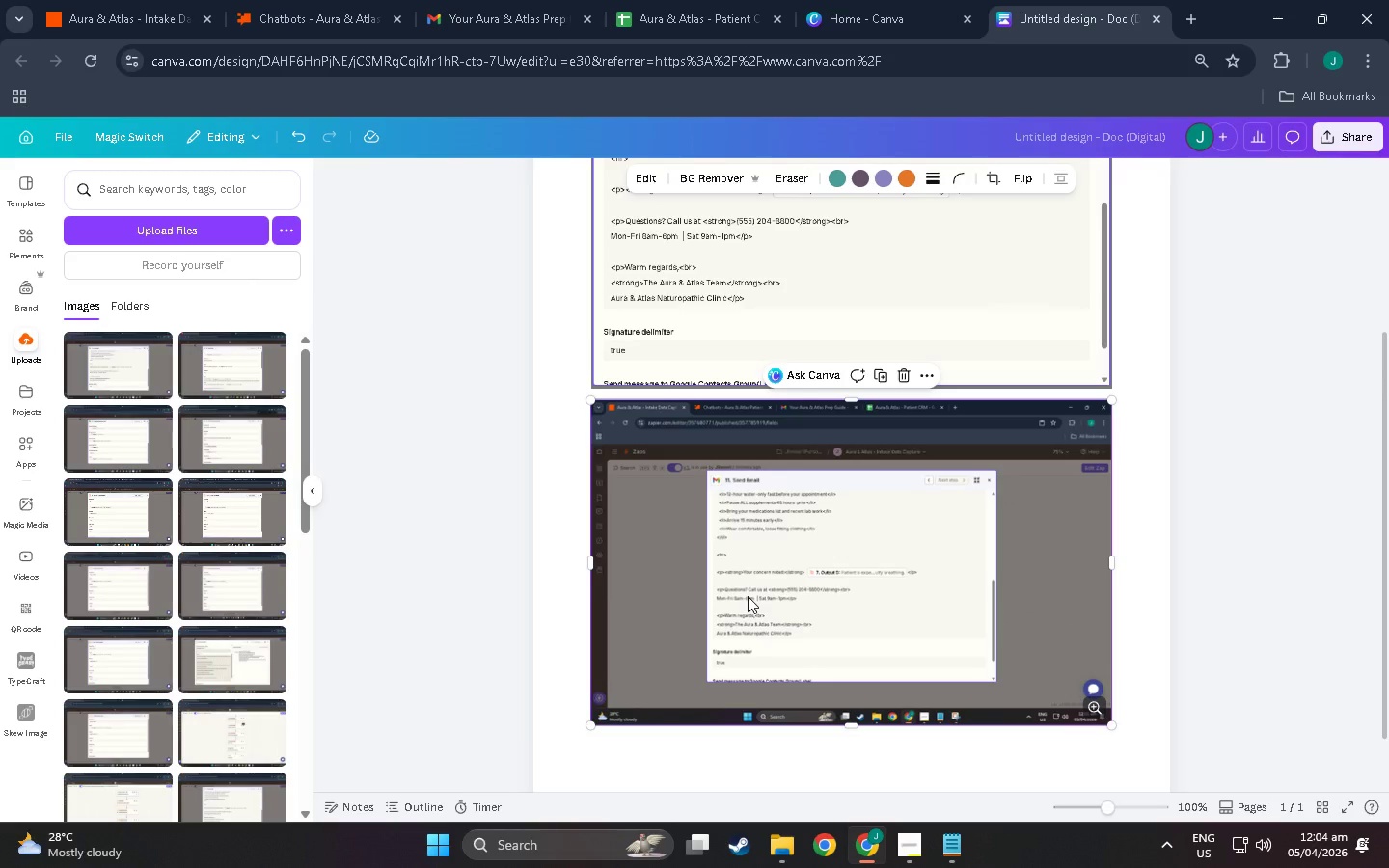 
key(Delete)
 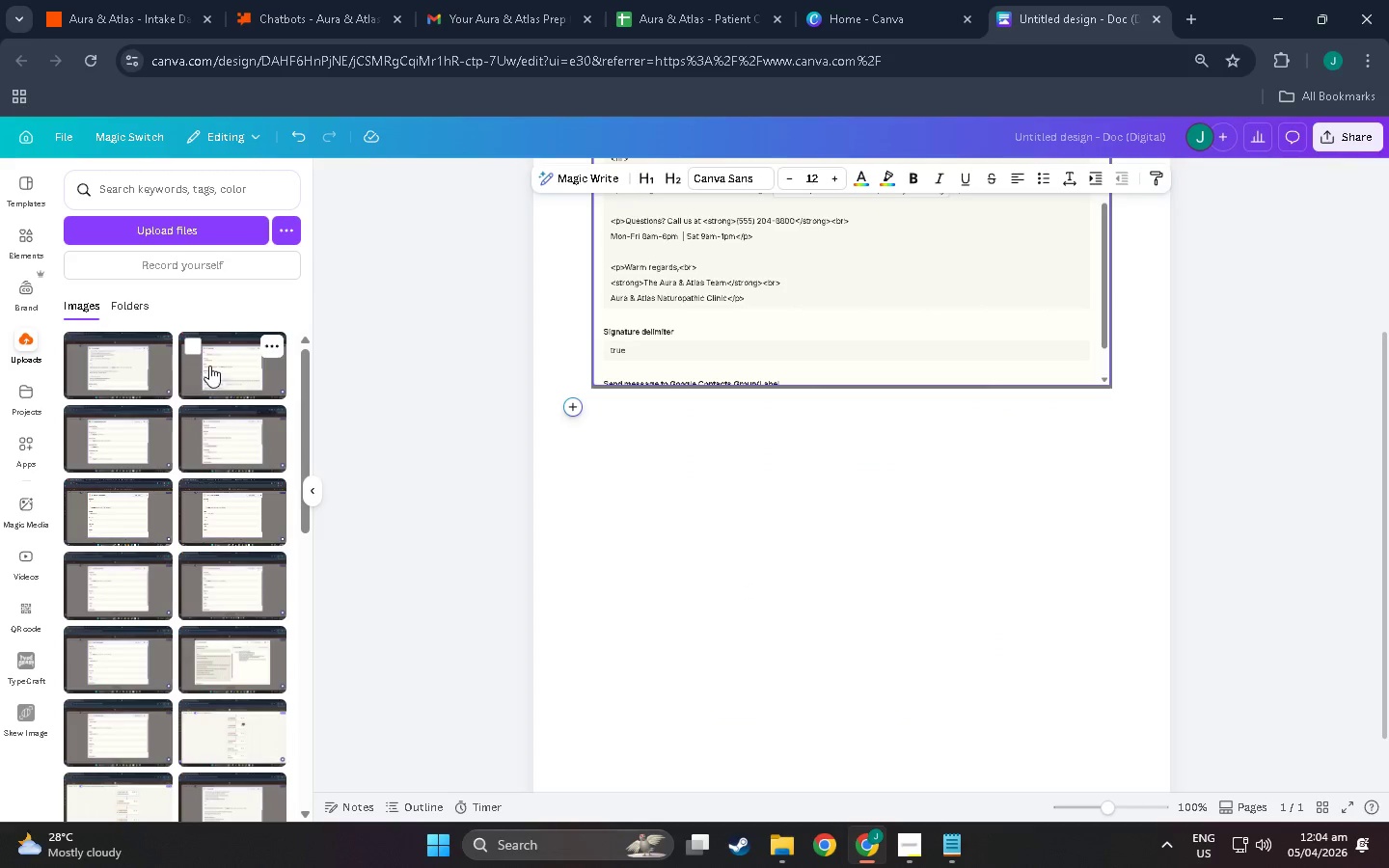 
left_click([217, 366])
 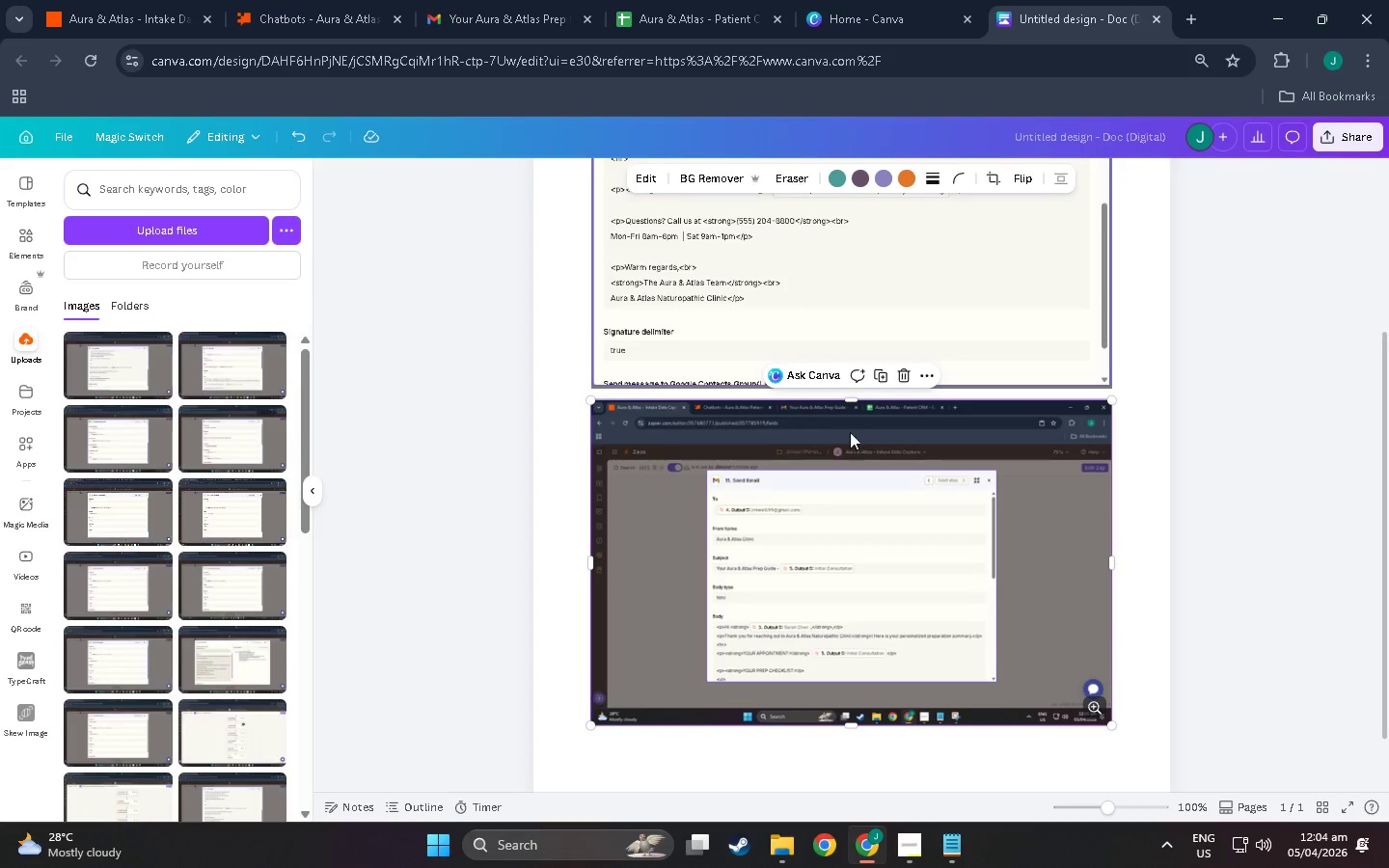 
left_click_drag(start_coordinate=[850, 404], to_coordinate=[866, 475])
 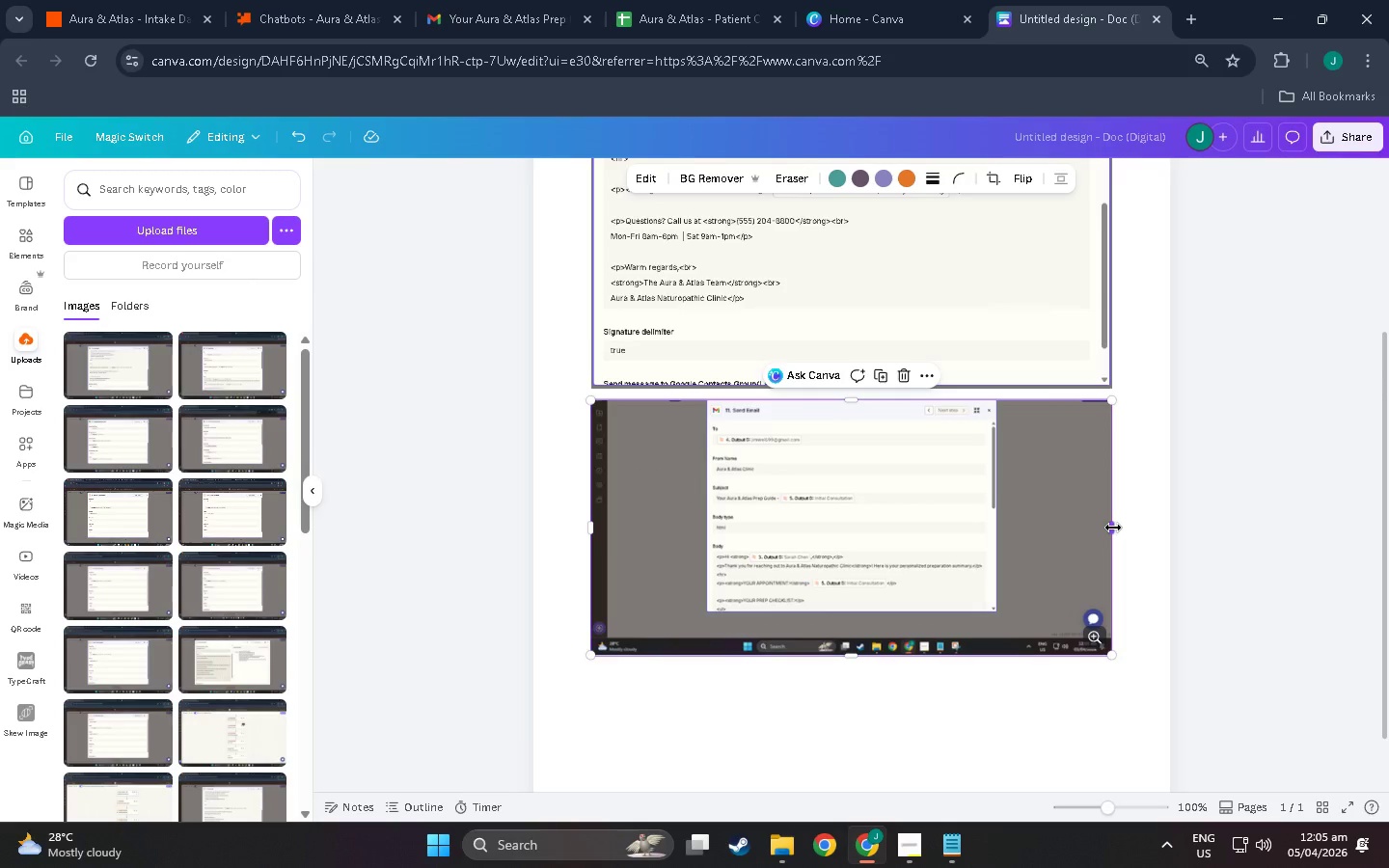 
left_click_drag(start_coordinate=[1113, 528], to_coordinate=[996, 530])
 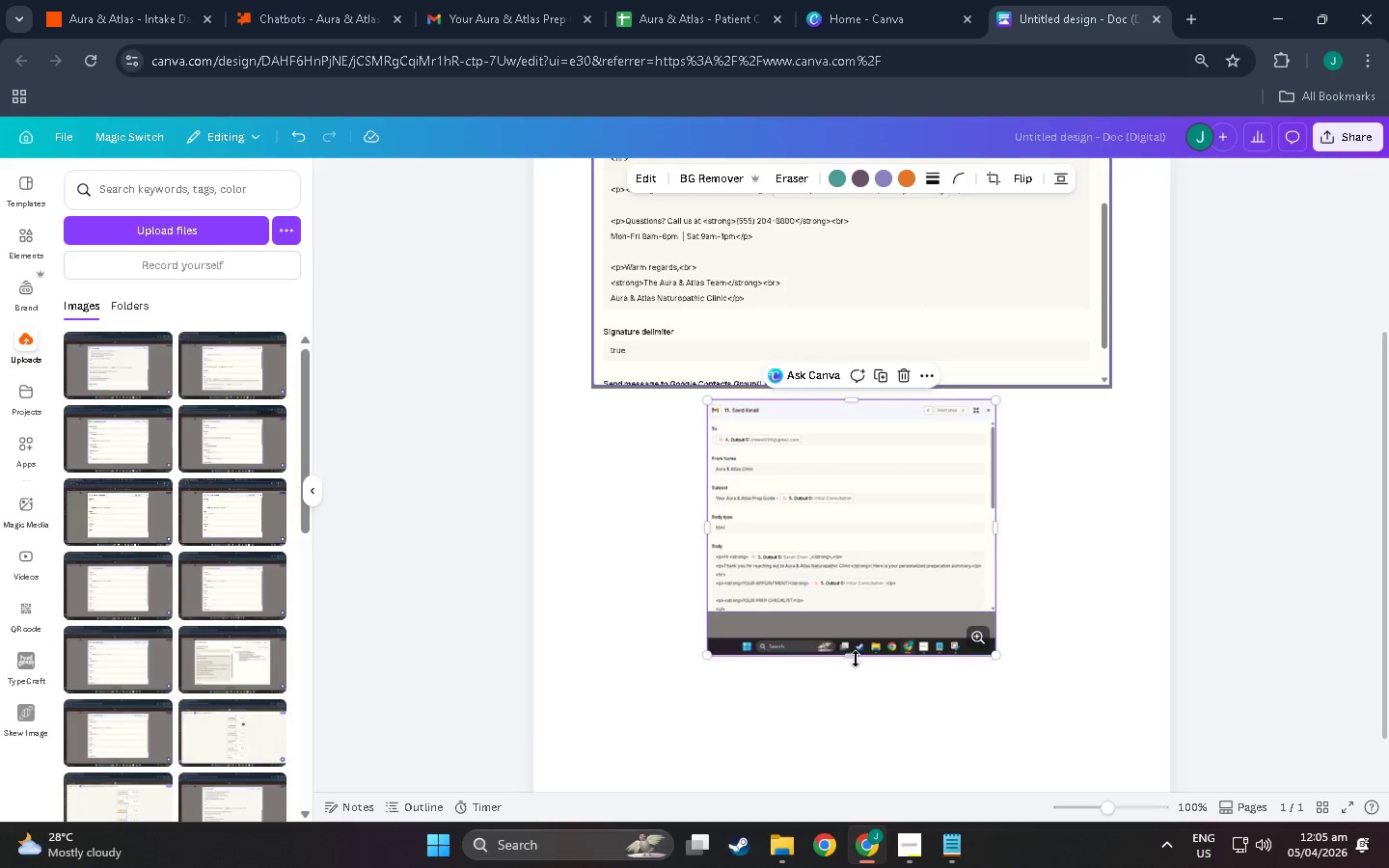 
left_click_drag(start_coordinate=[855, 654], to_coordinate=[846, 610])
 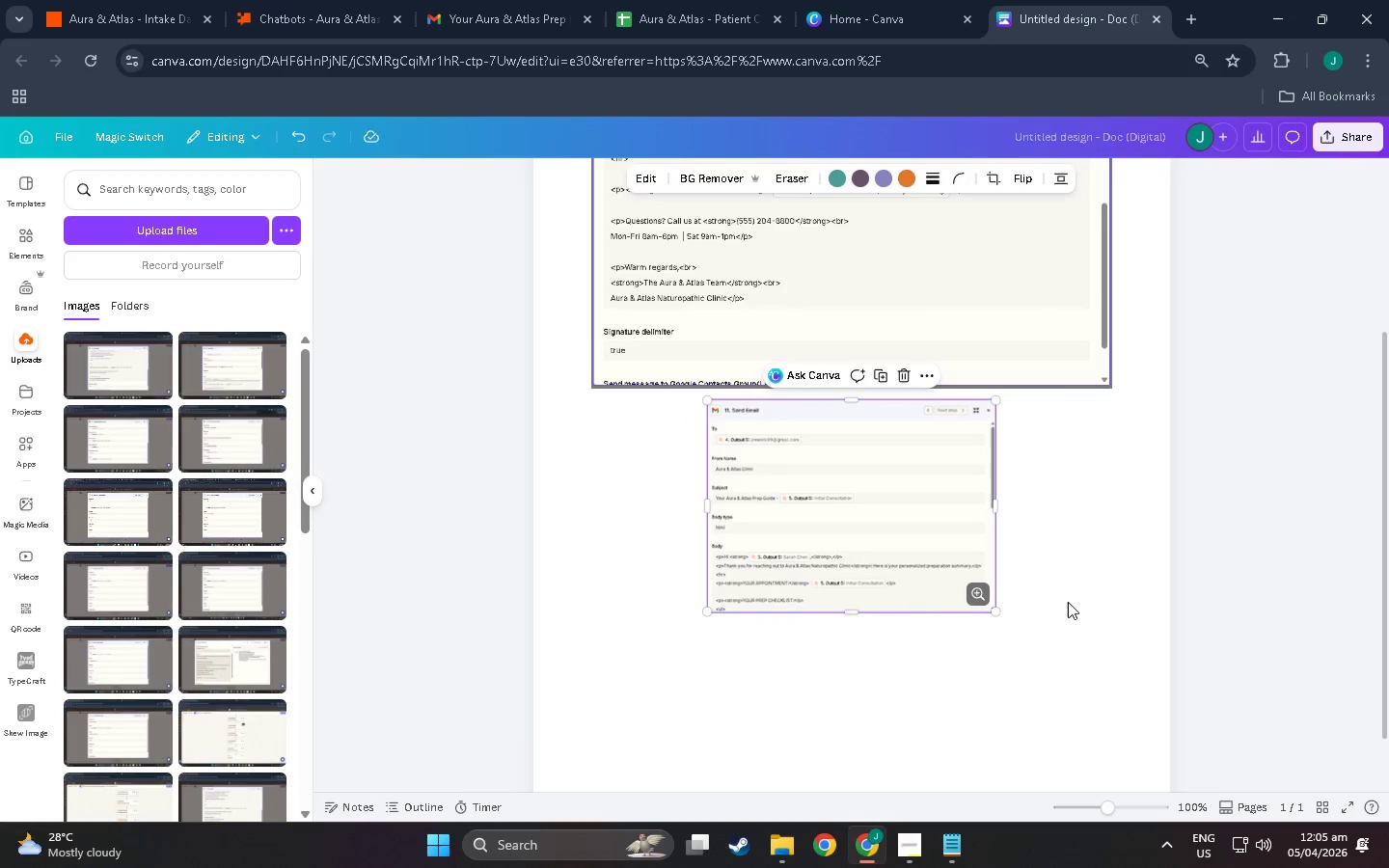 
left_click([1068, 602])
 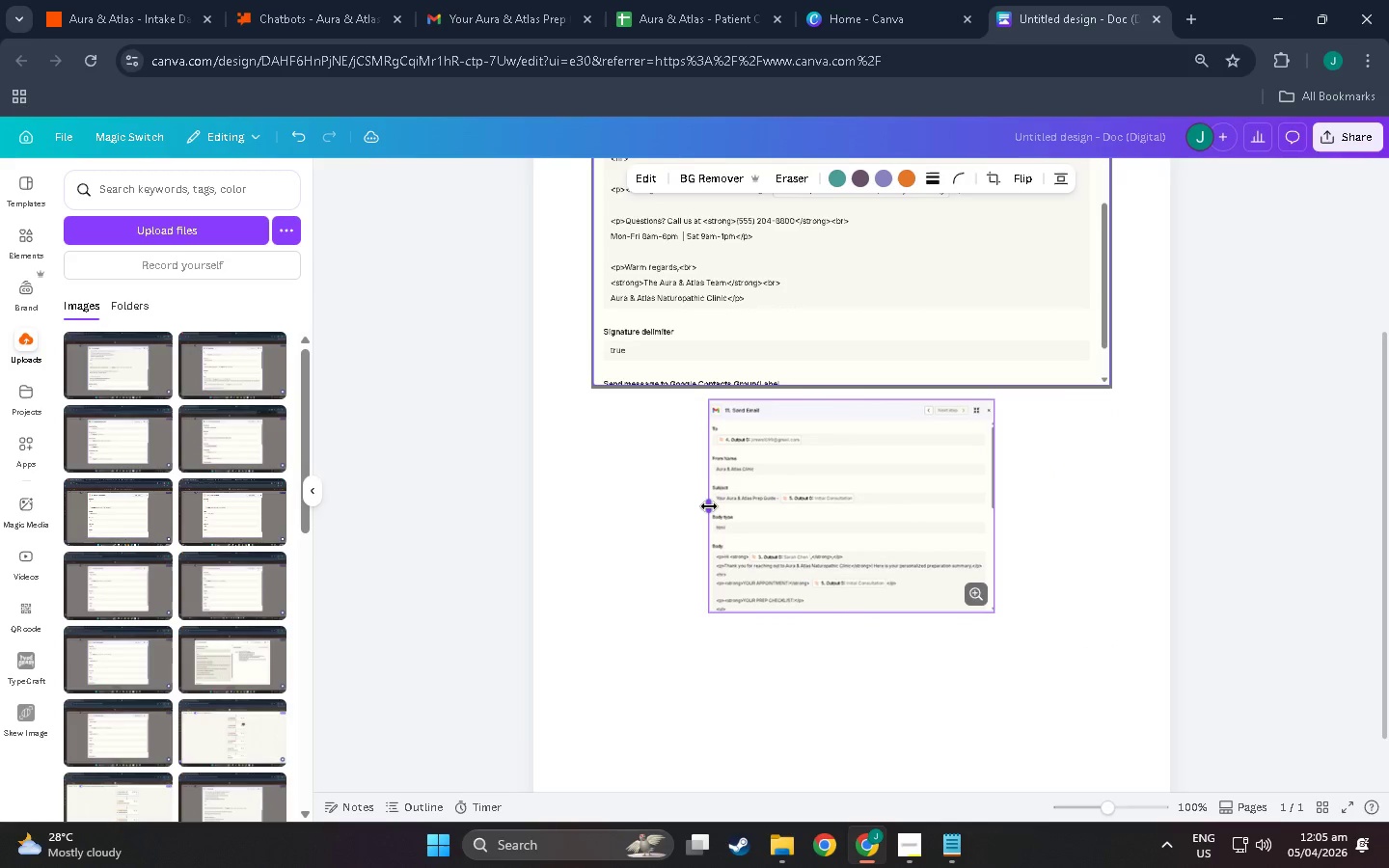 
wait(5.53)
 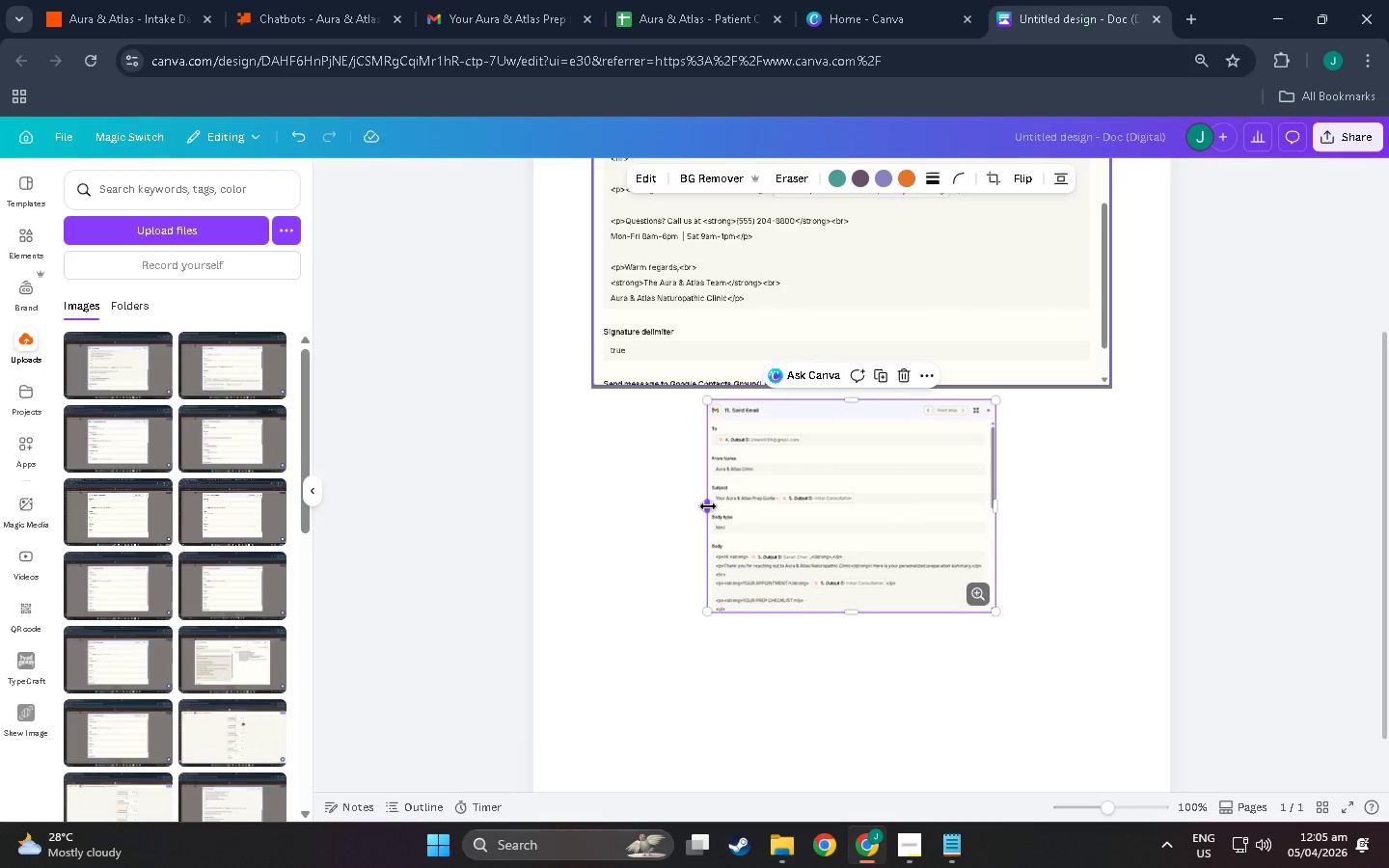 
left_click_drag(start_coordinate=[997, 613], to_coordinate=[1185, 743])
 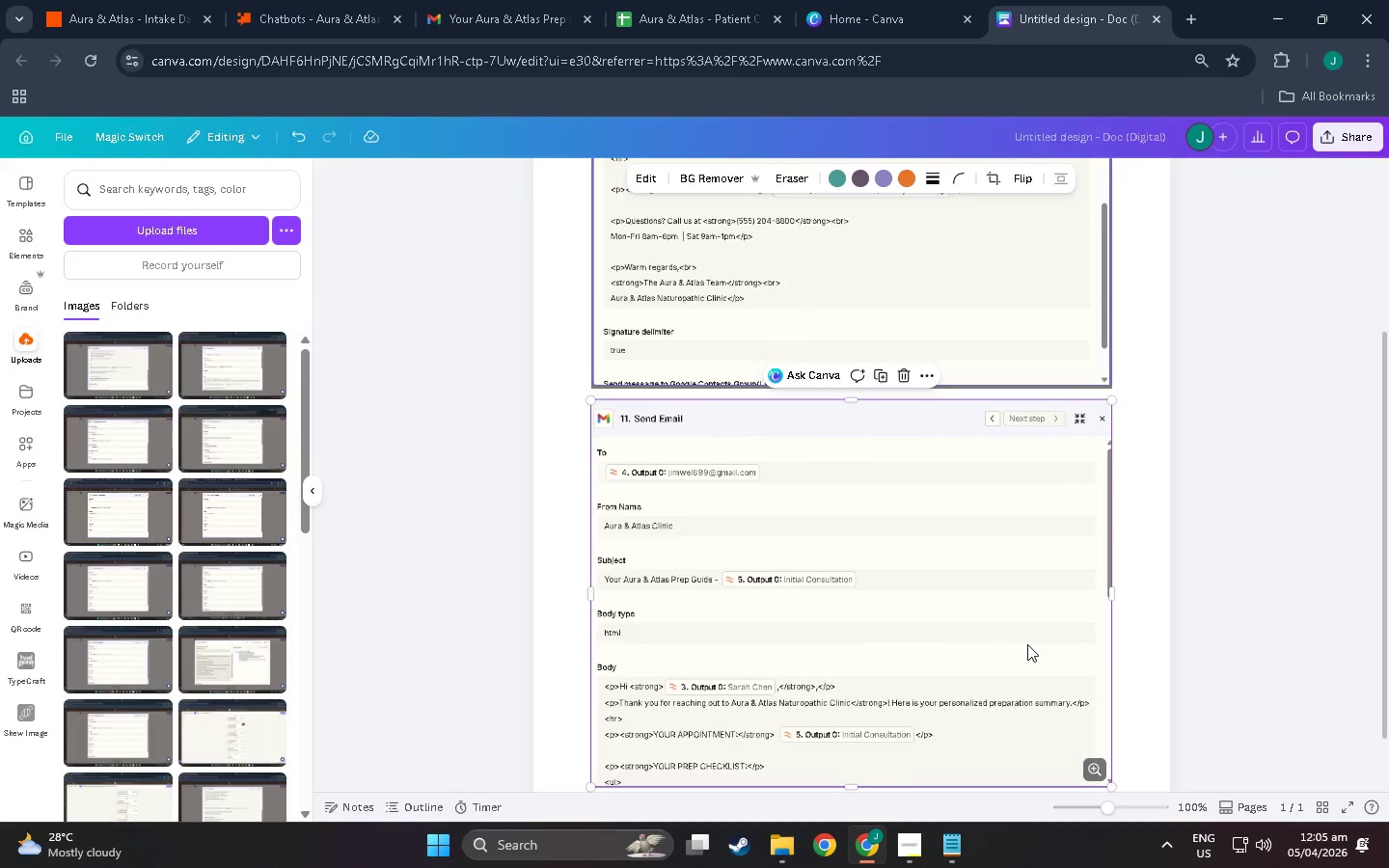 
scroll: coordinate [1014, 646], scroll_direction: up, amount: 3.0
 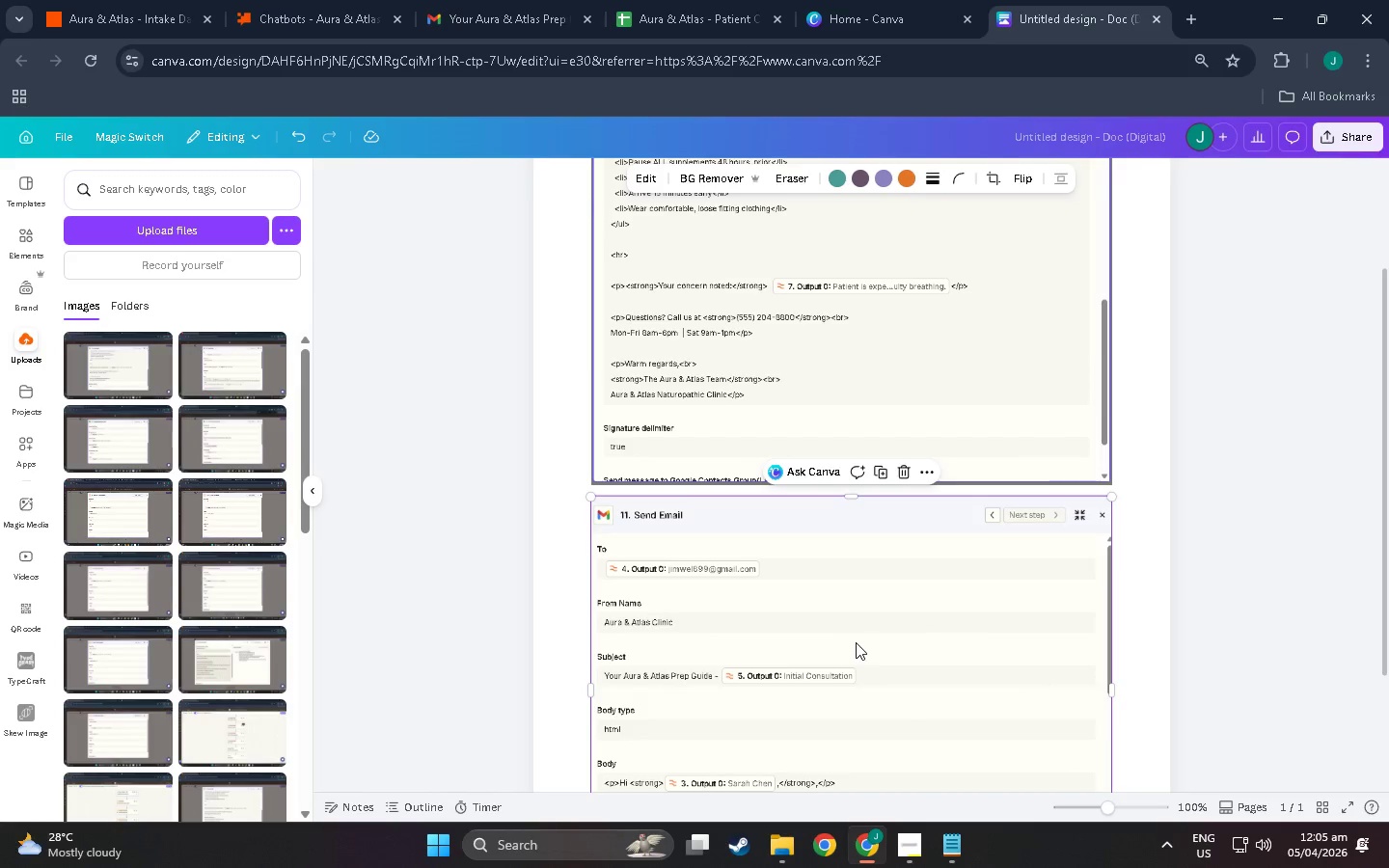 
left_click_drag(start_coordinate=[802, 431], to_coordinate=[787, 737])
 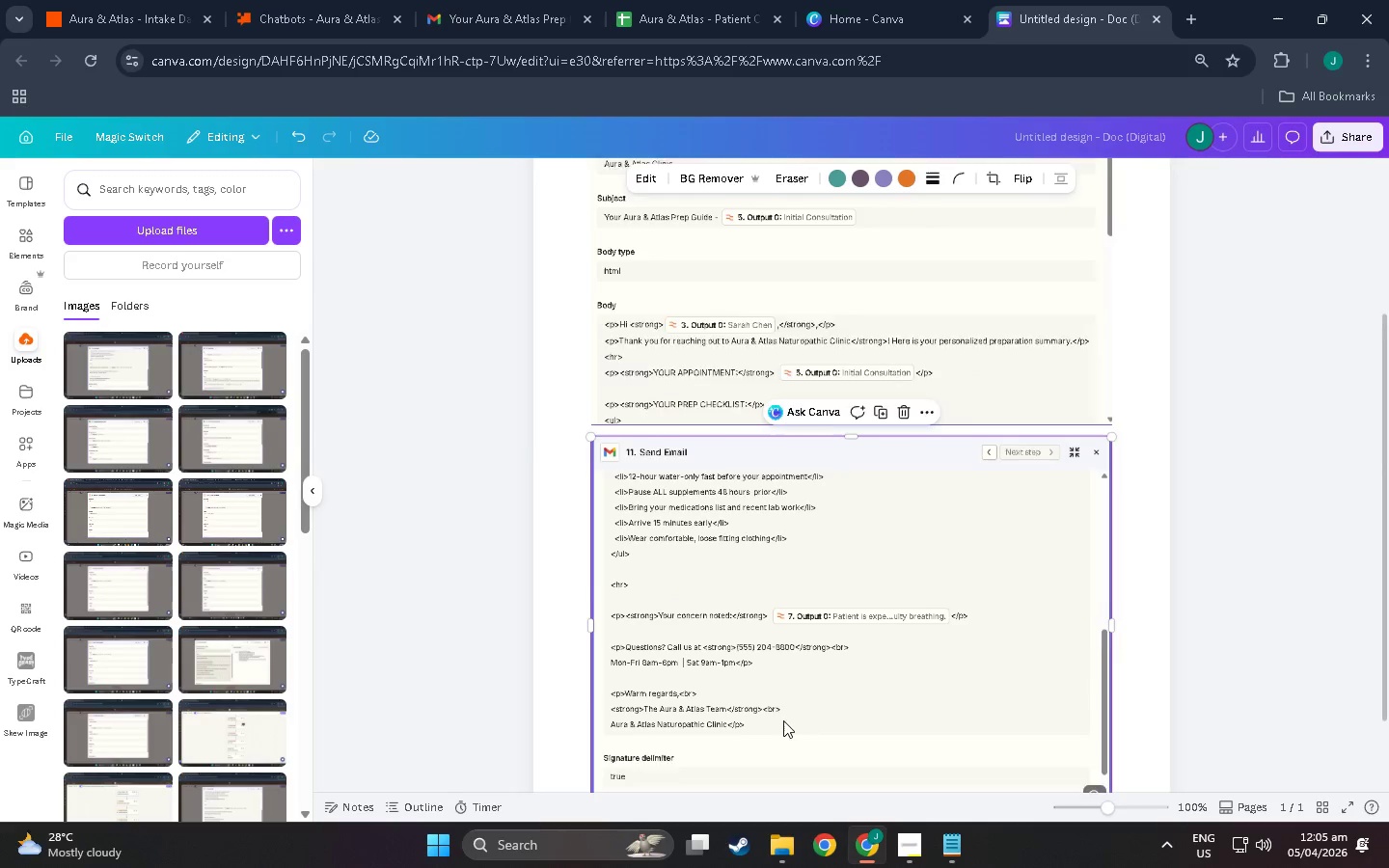 
scroll: coordinate [856, 642], scroll_direction: up, amount: 7.0
 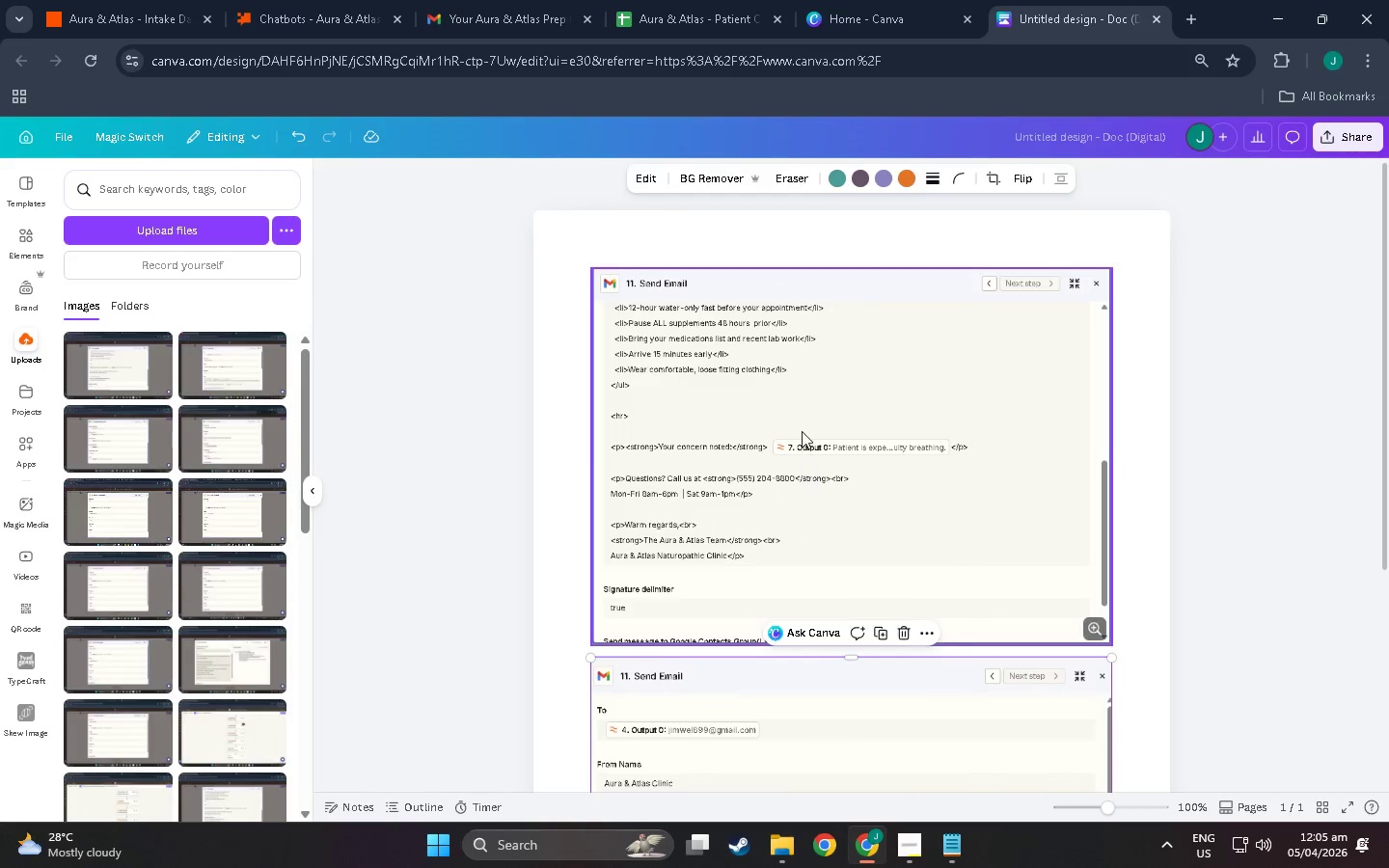 
scroll: coordinate [786, 753], scroll_direction: down, amount: 9.0
 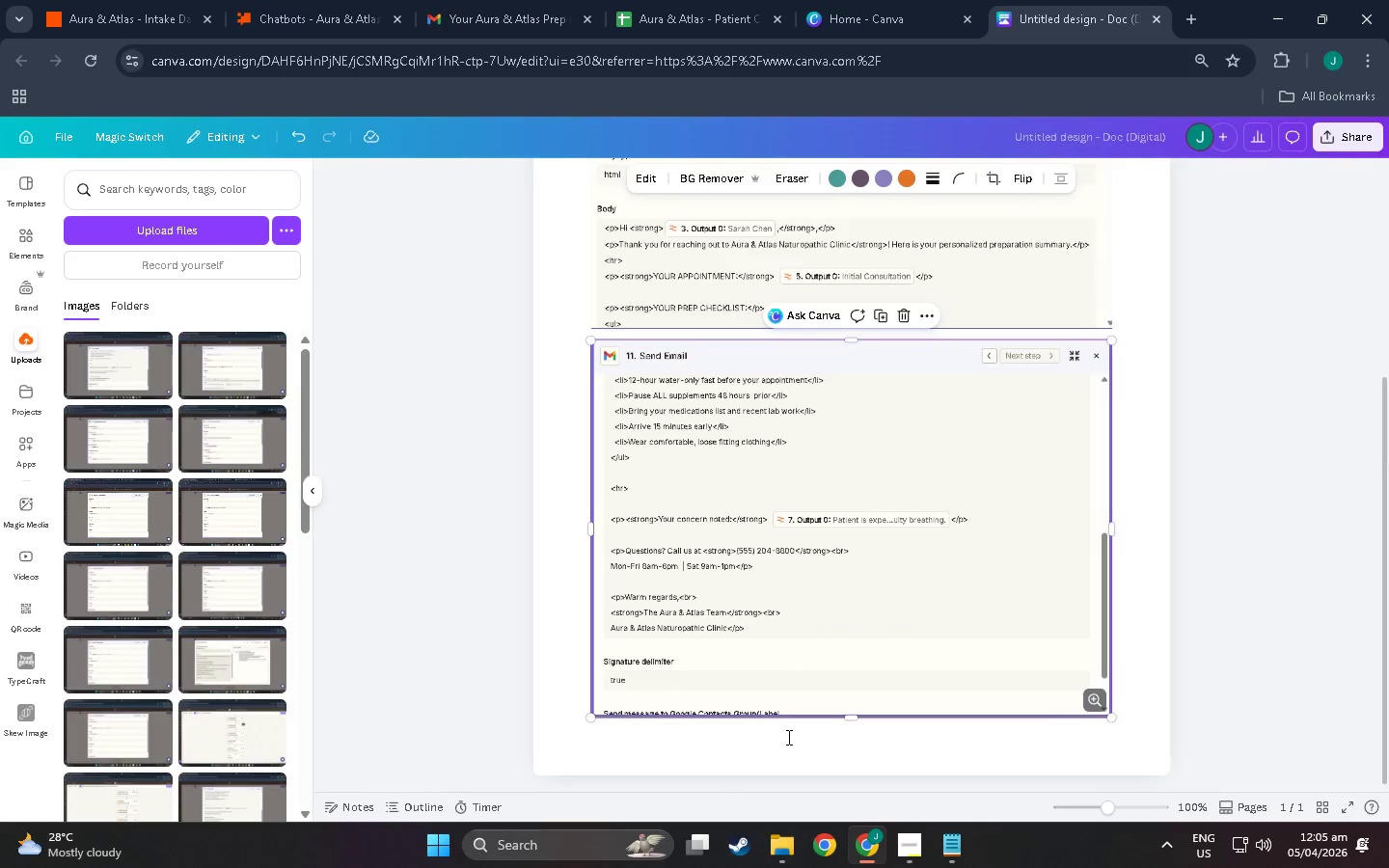 
scroll: coordinate [679, 653], scroll_direction: up, amount: 12.0
 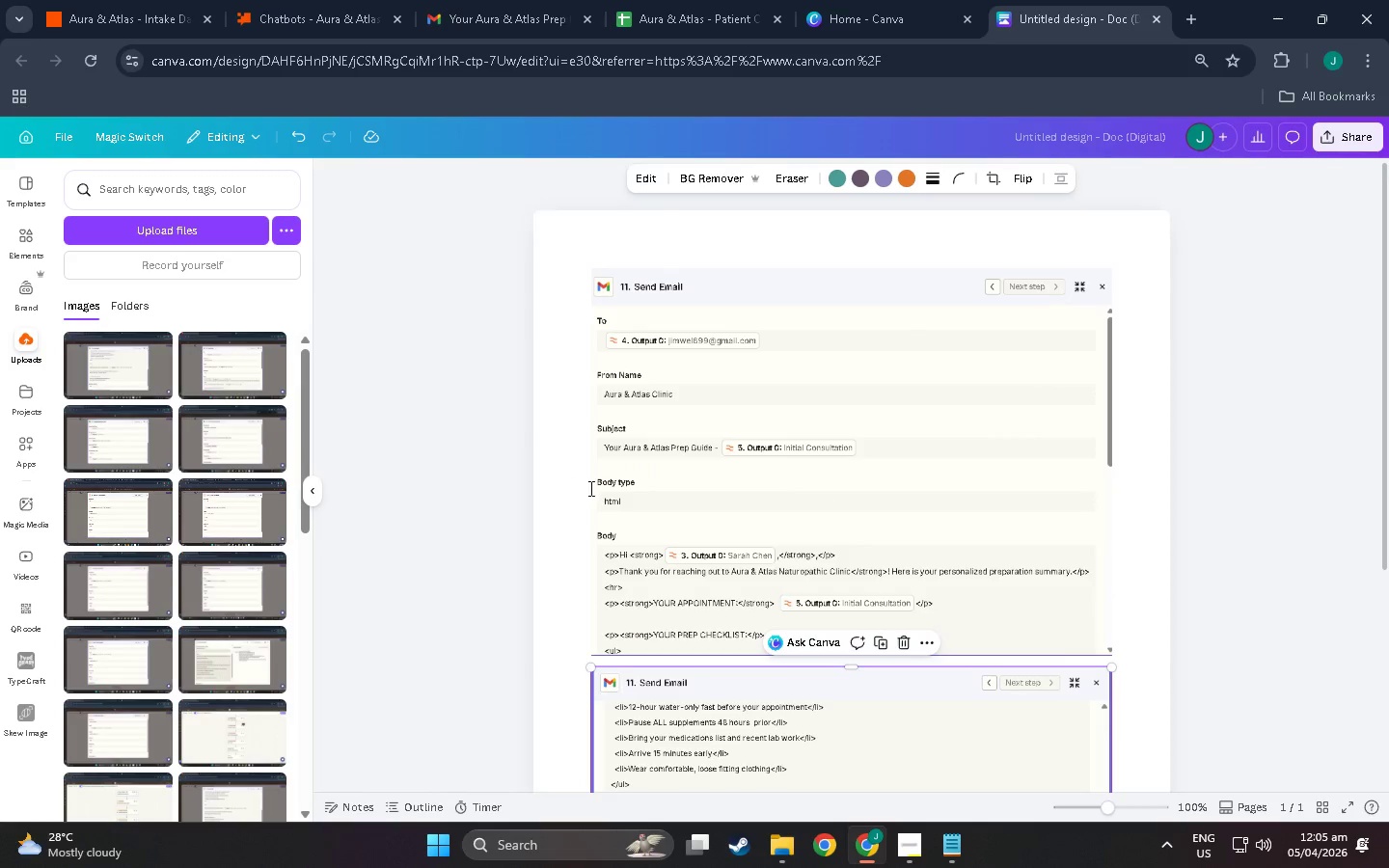 
left_click([589, 488])
 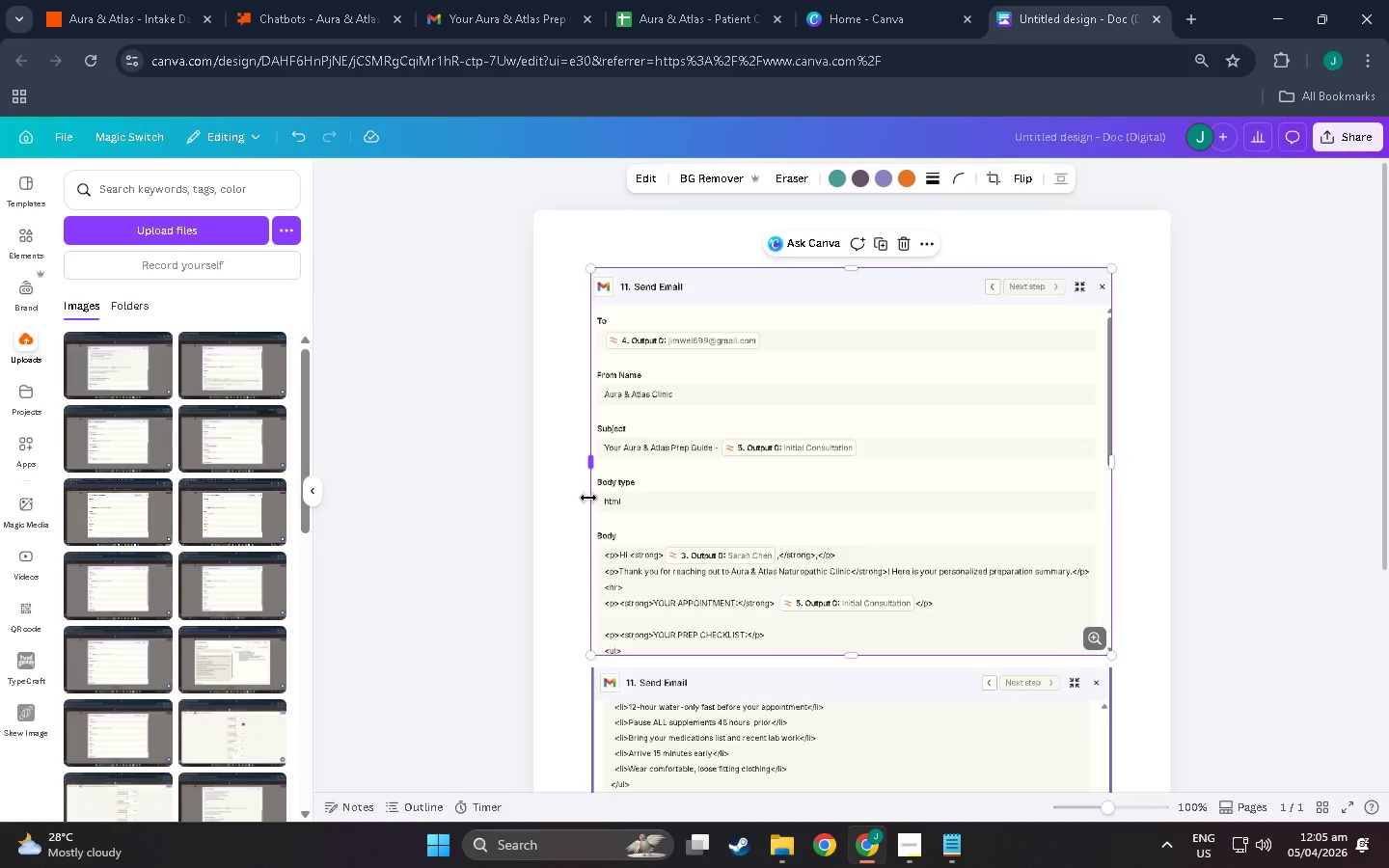 
scroll: coordinate [558, 590], scroll_direction: down, amount: 6.0
 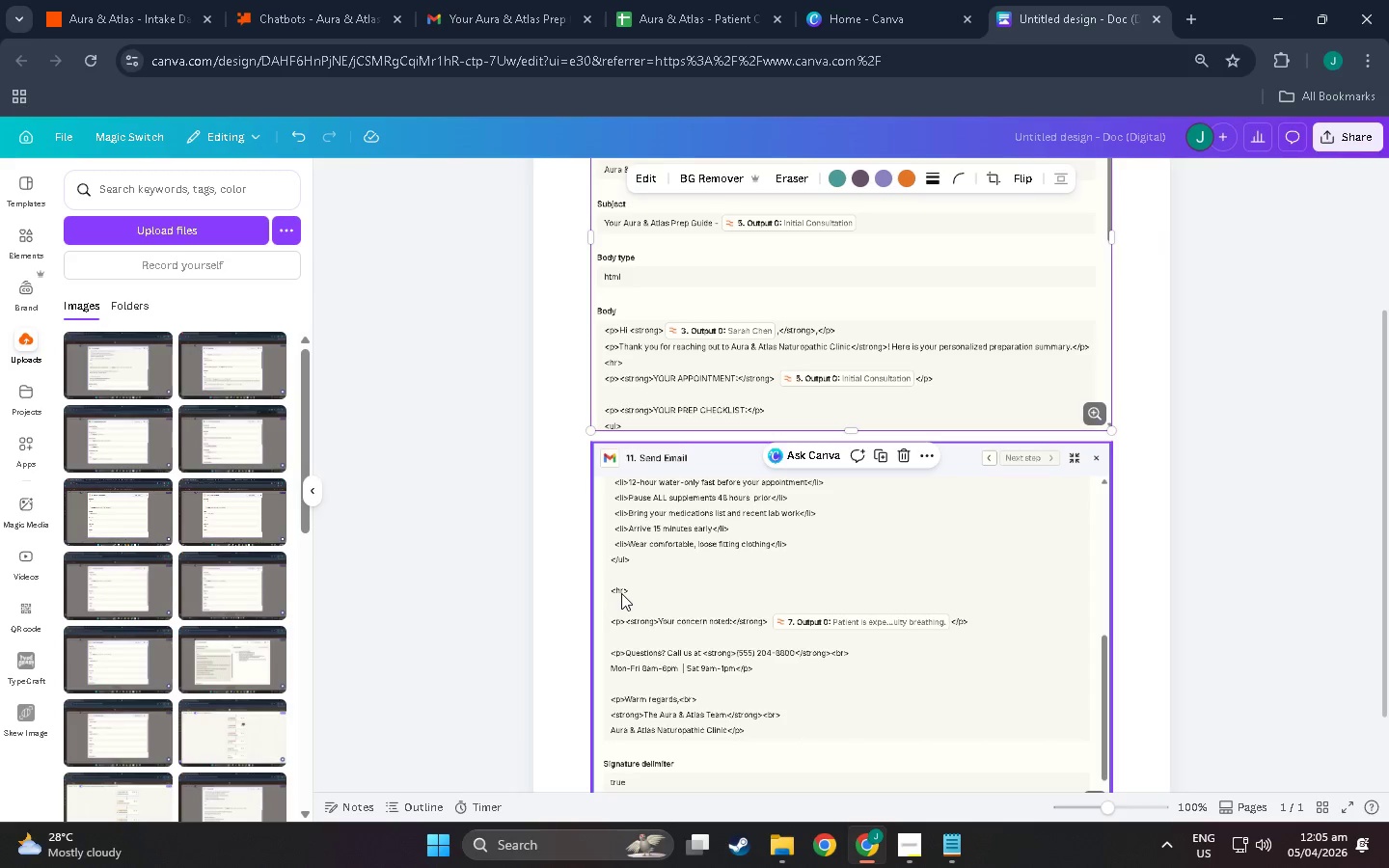 
scroll: coordinate [621, 593], scroll_direction: up, amount: 3.0
 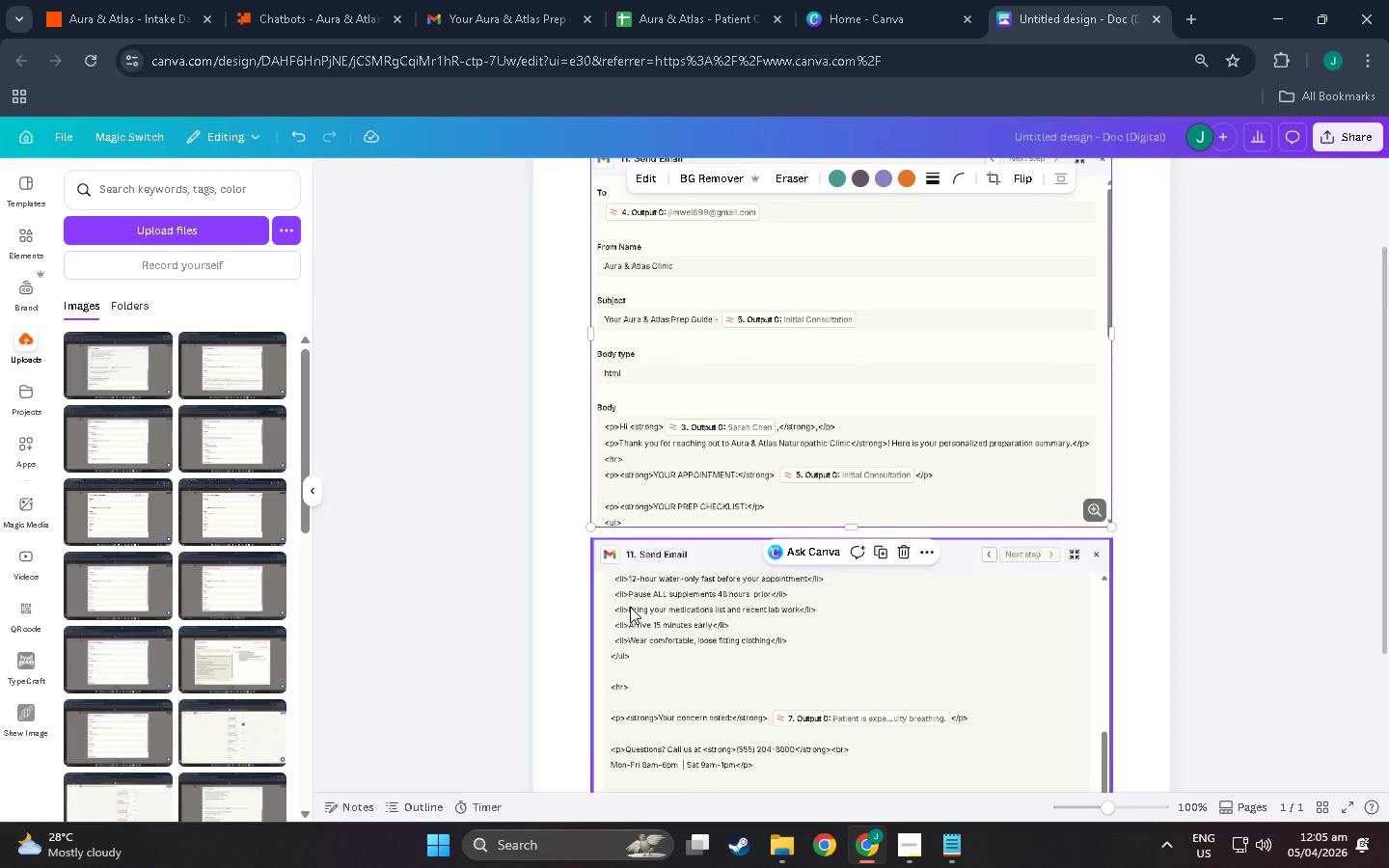 
scroll: coordinate [632, 614], scroll_direction: down, amount: 3.0
 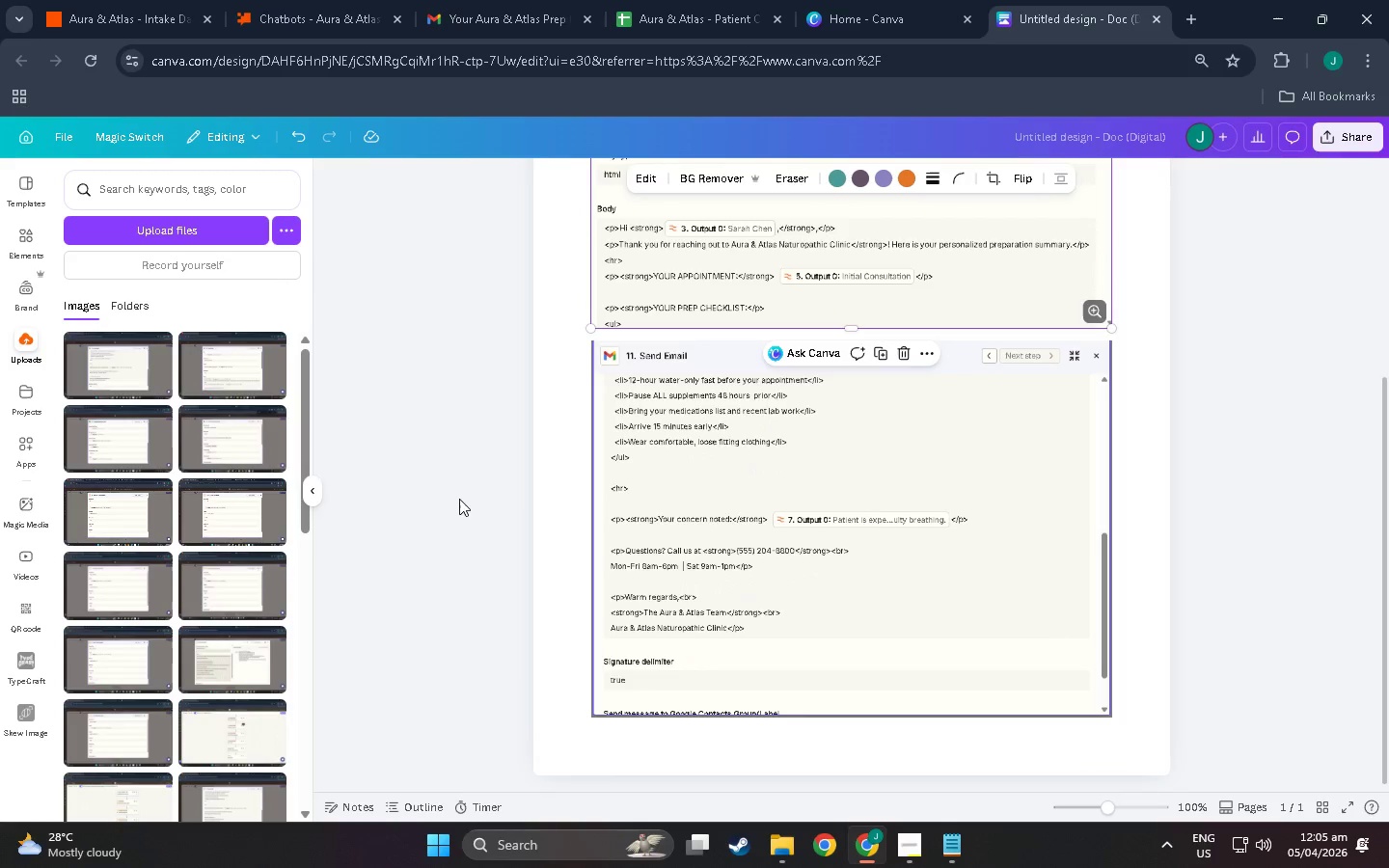 
left_click([556, 486])
 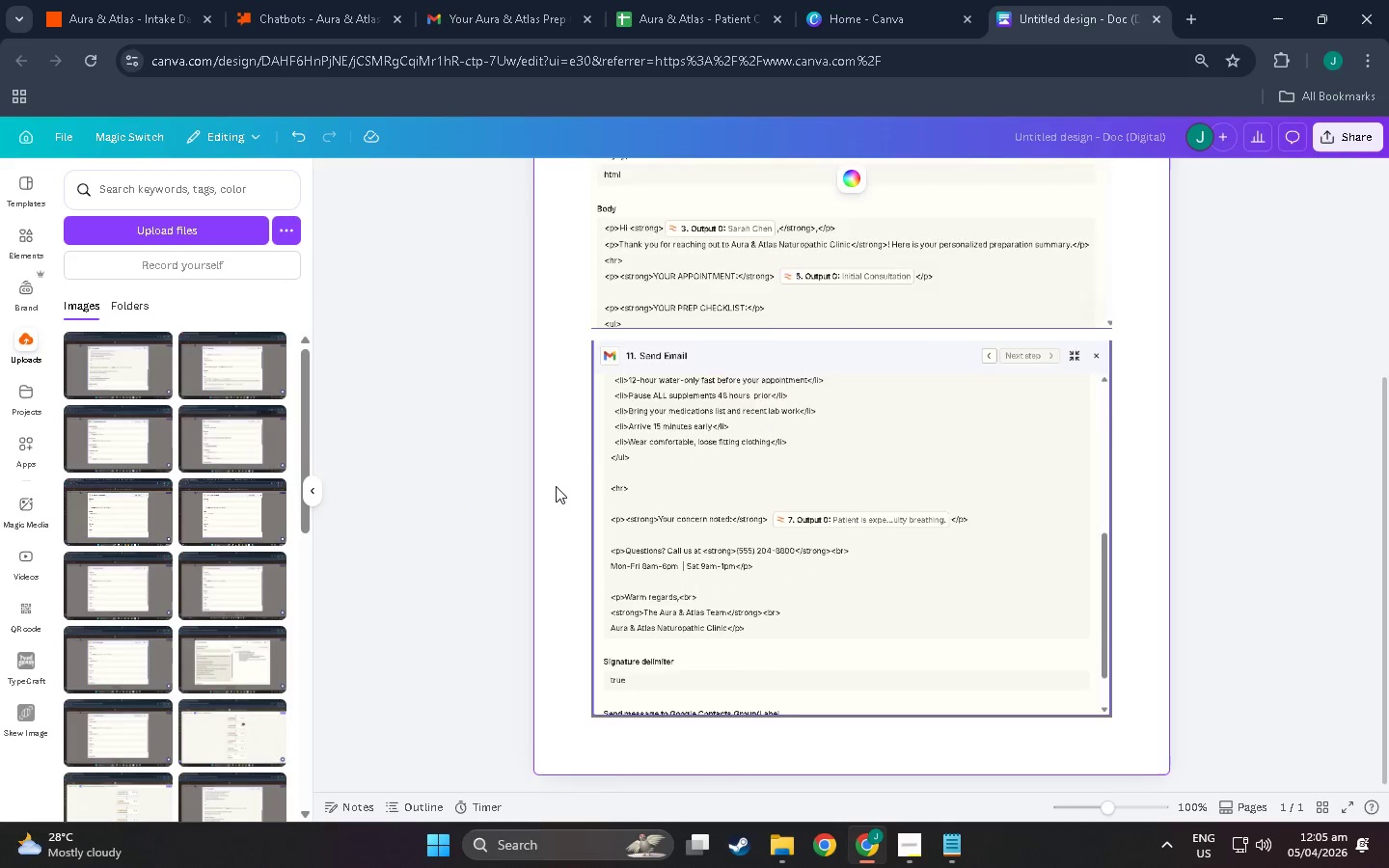 
scroll: coordinate [679, 490], scroll_direction: up, amount: 16.0
 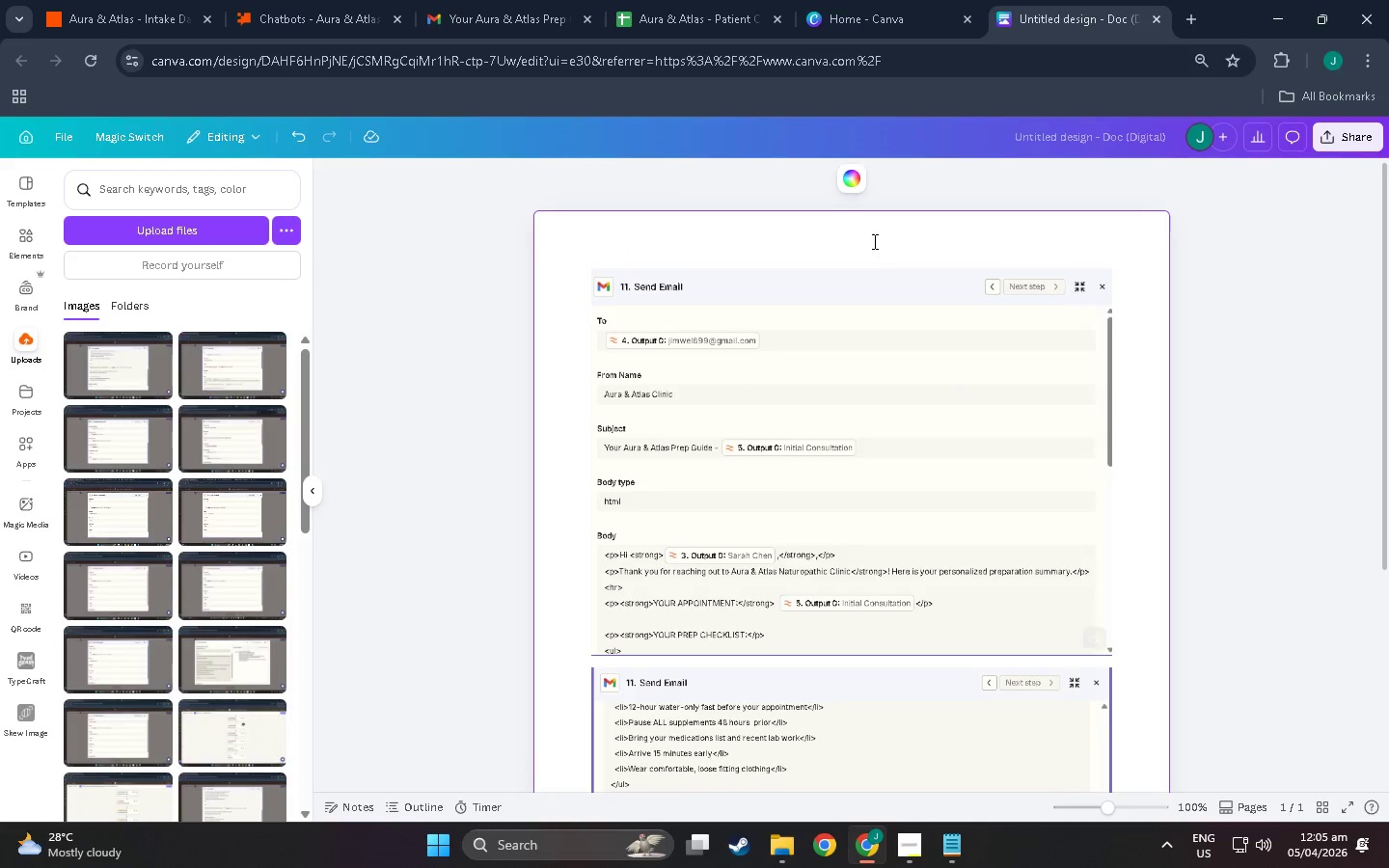 
left_click([873, 241])
 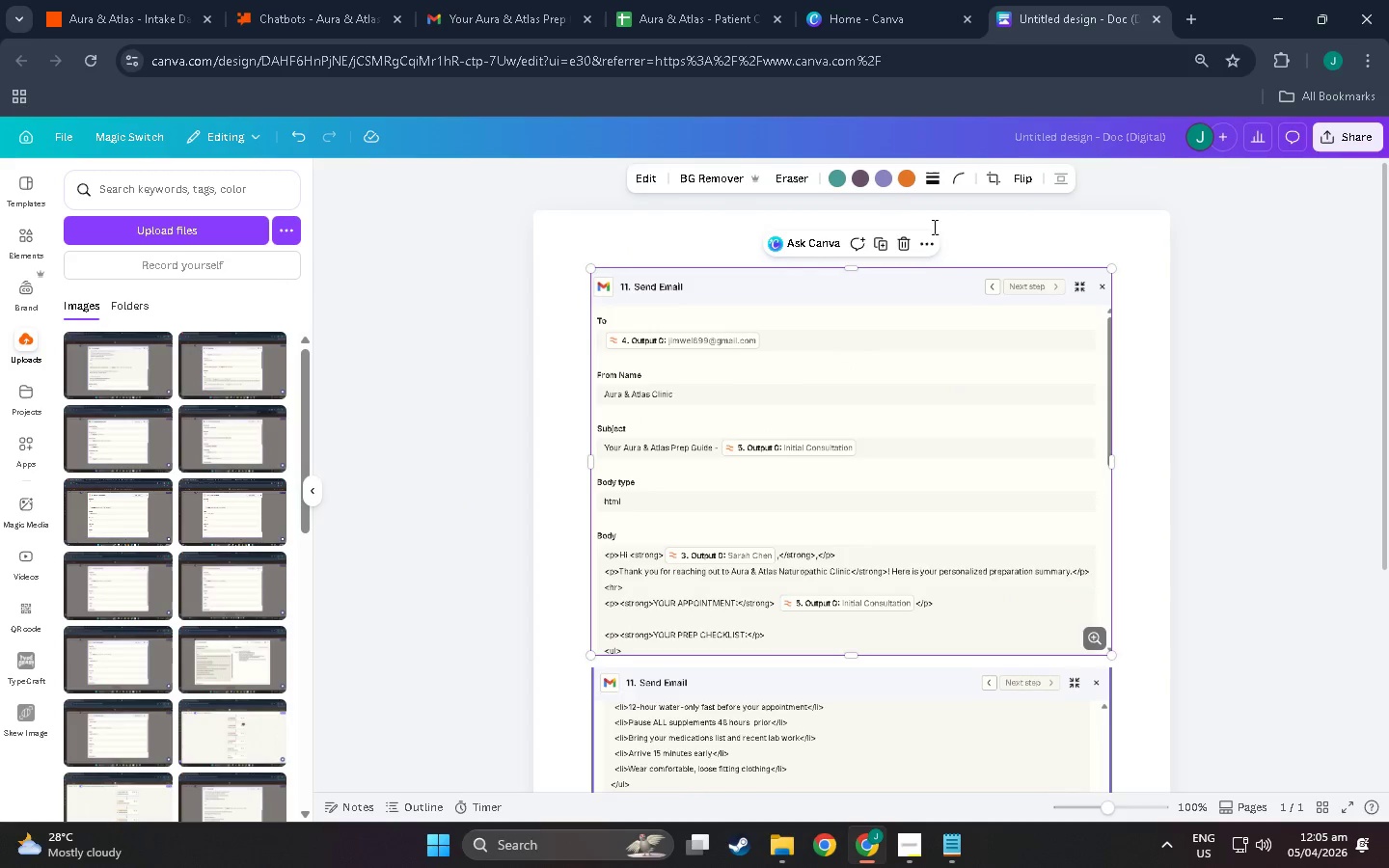 
left_click([996, 232])
 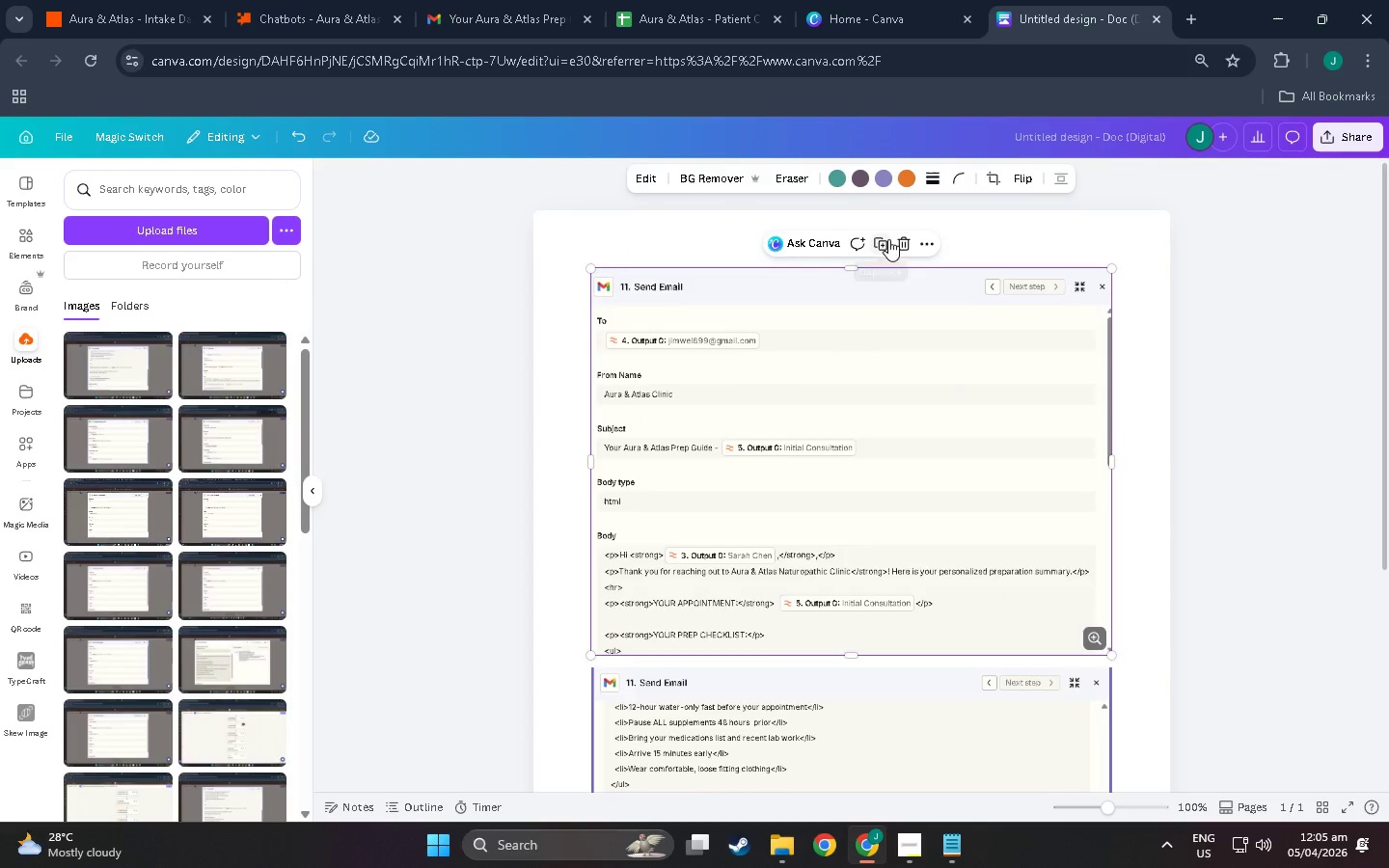 
left_click([885, 239])
 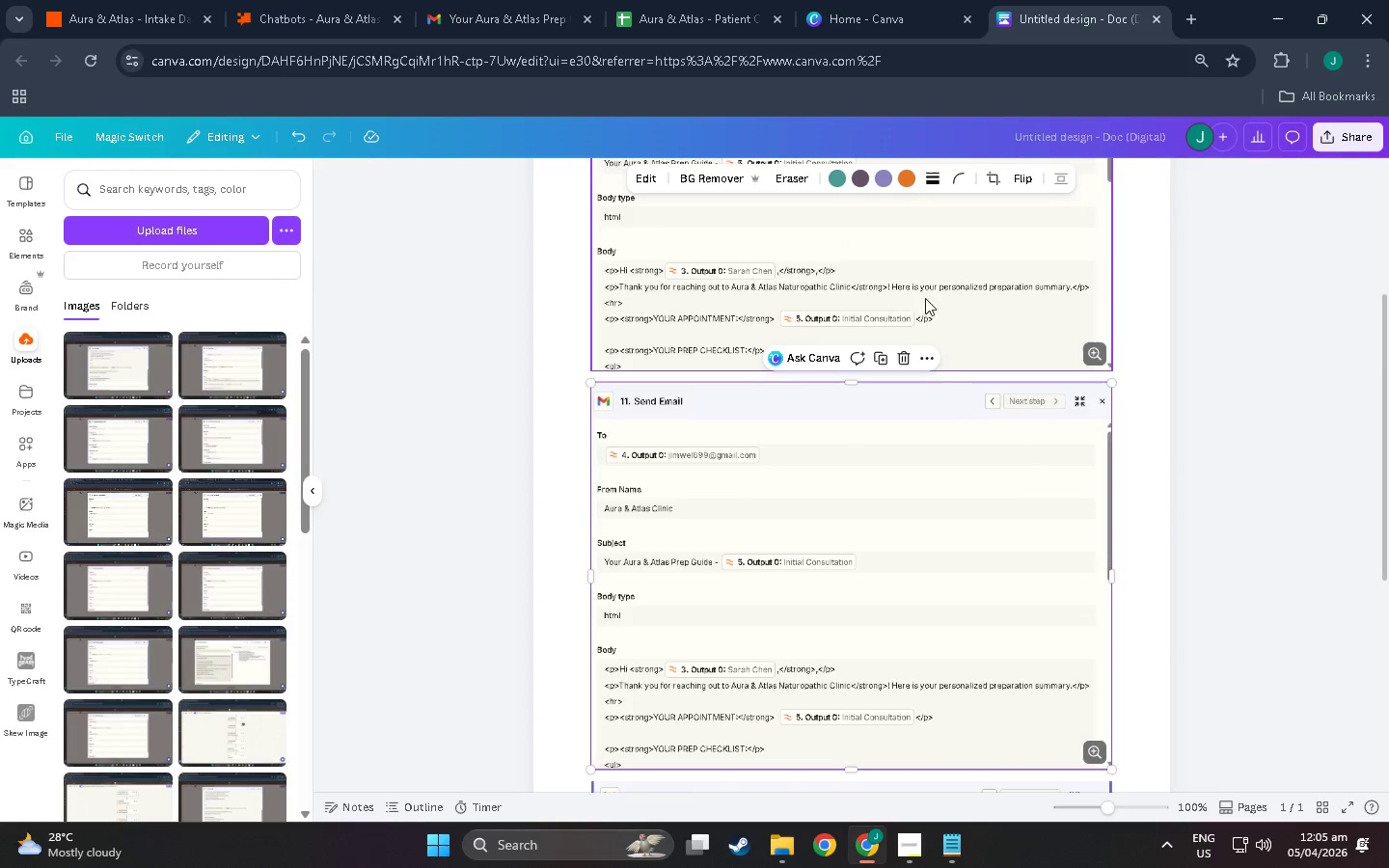 
key(Control+Z)
 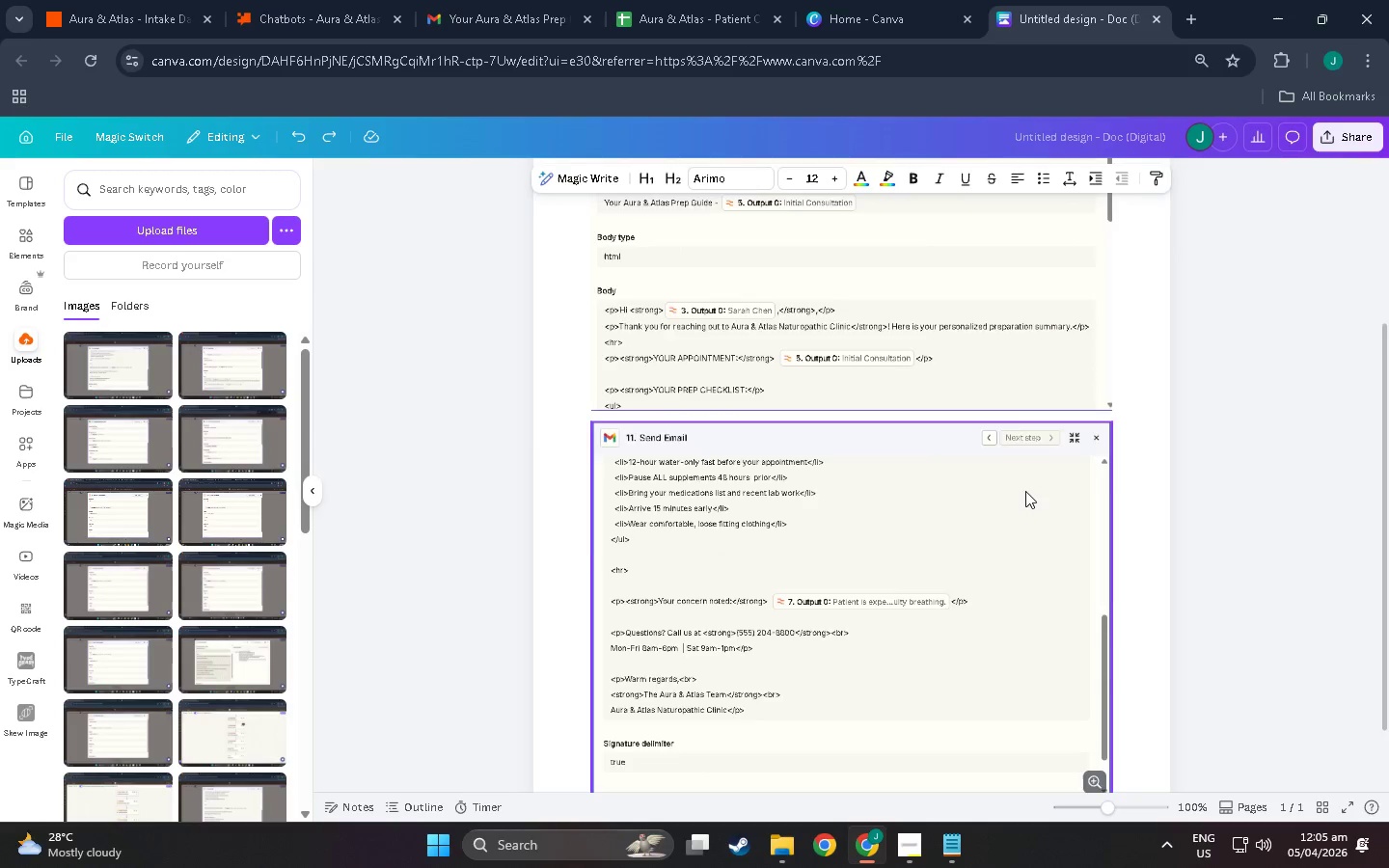 
scroll: coordinate [1044, 491], scroll_direction: down, amount: 11.0
 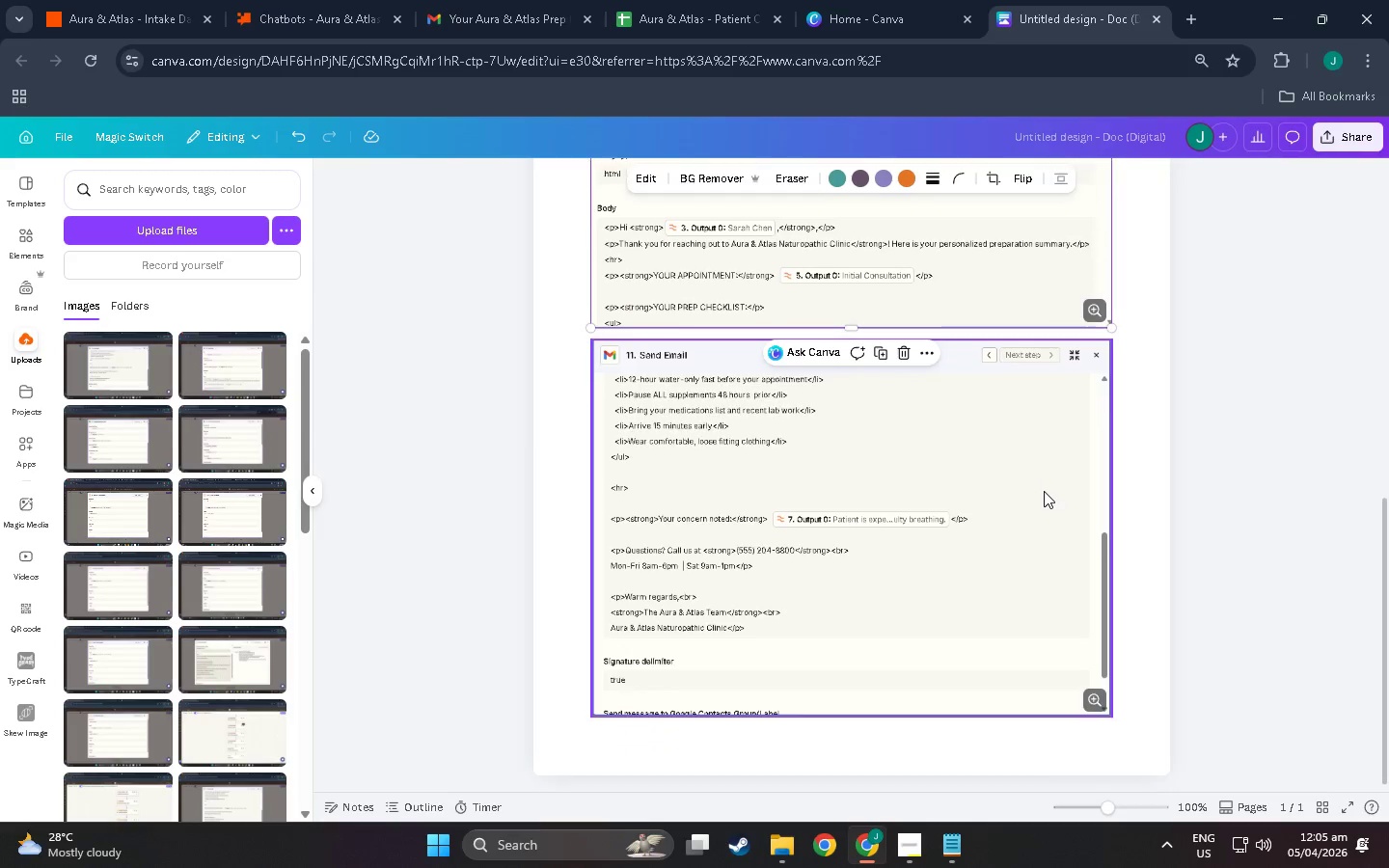 
scroll: coordinate [982, 520], scroll_direction: up, amount: 12.0
 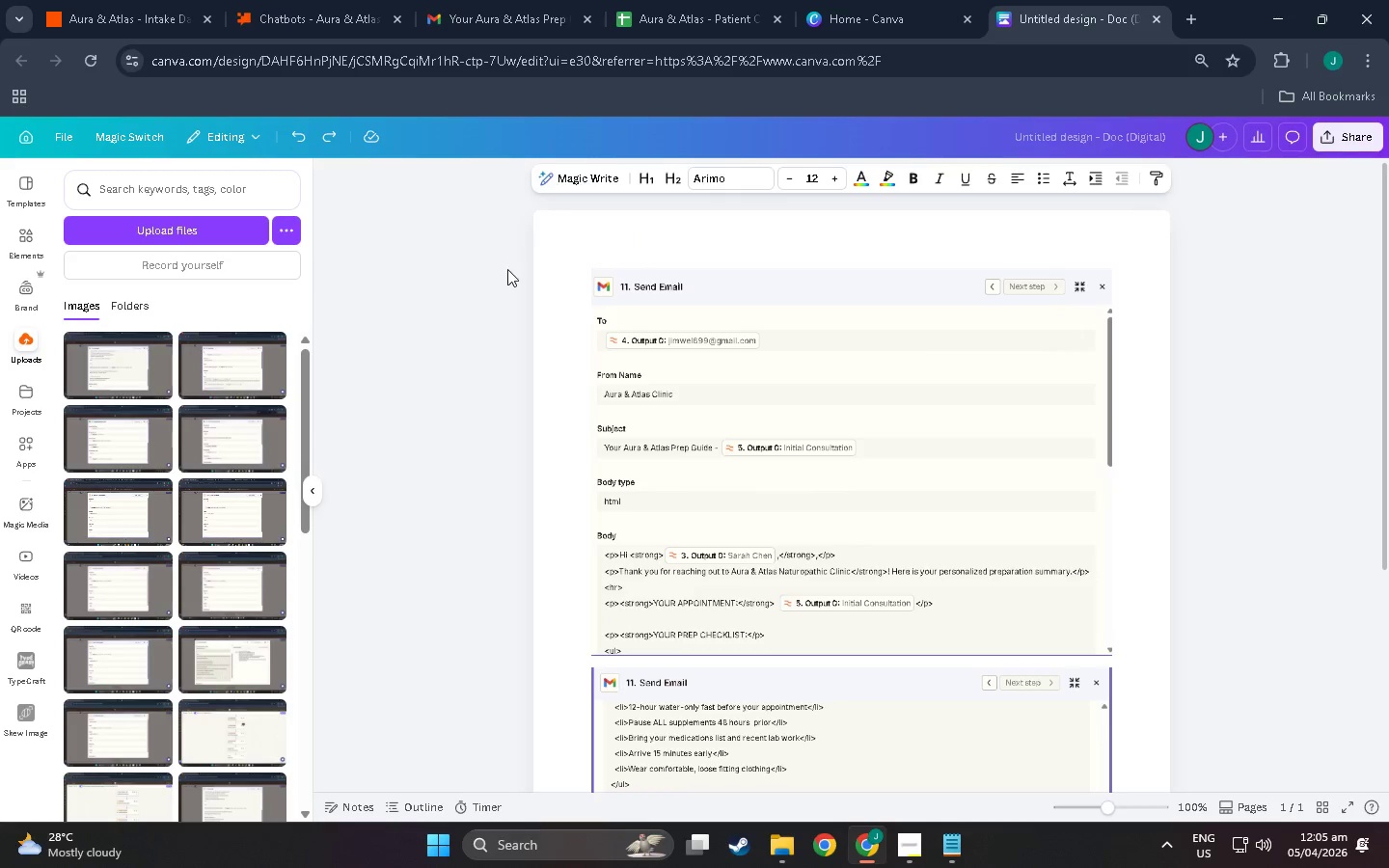 
left_click([544, 269])
 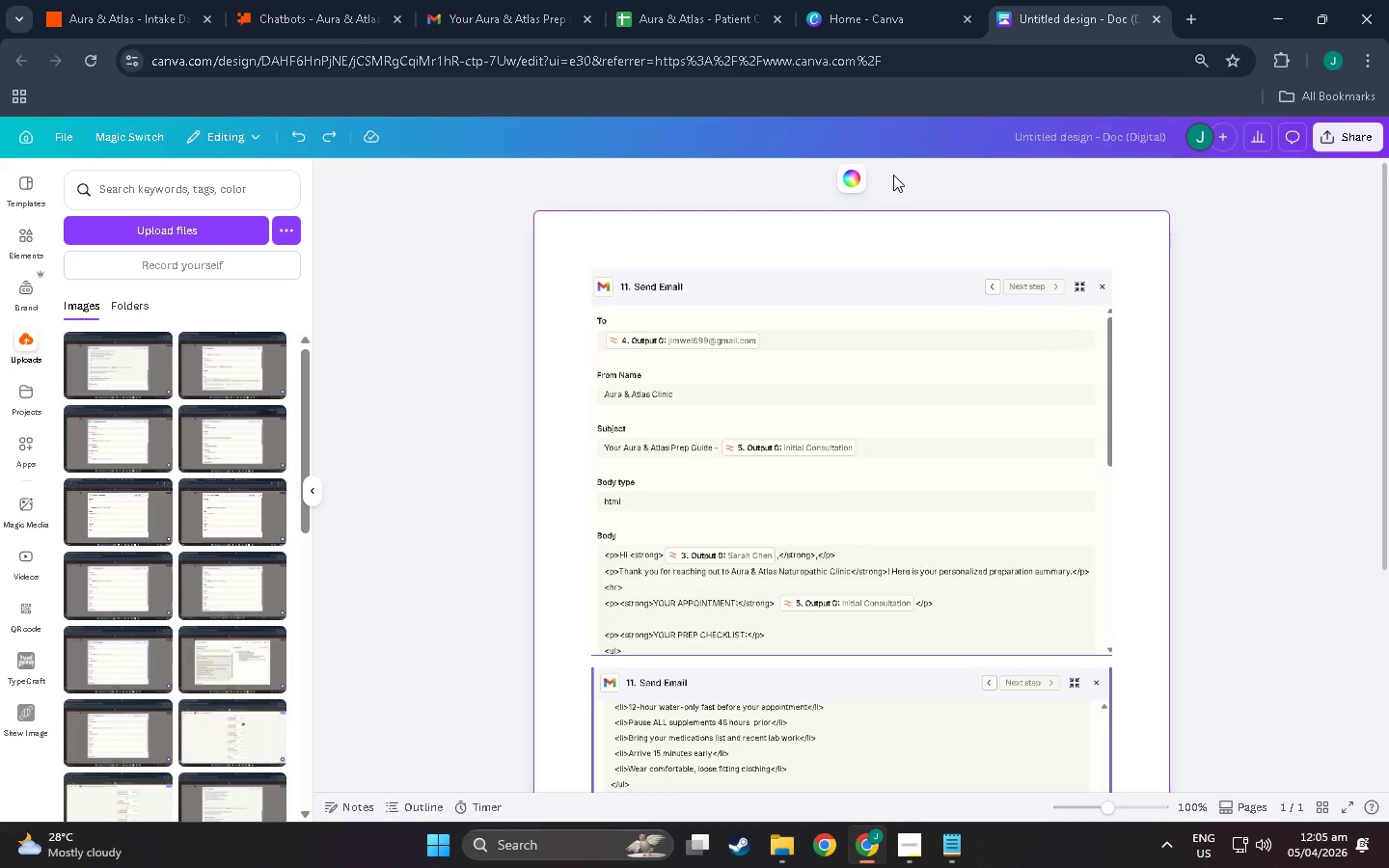 
scroll: coordinate [896, 263], scroll_direction: up, amount: 3.0
 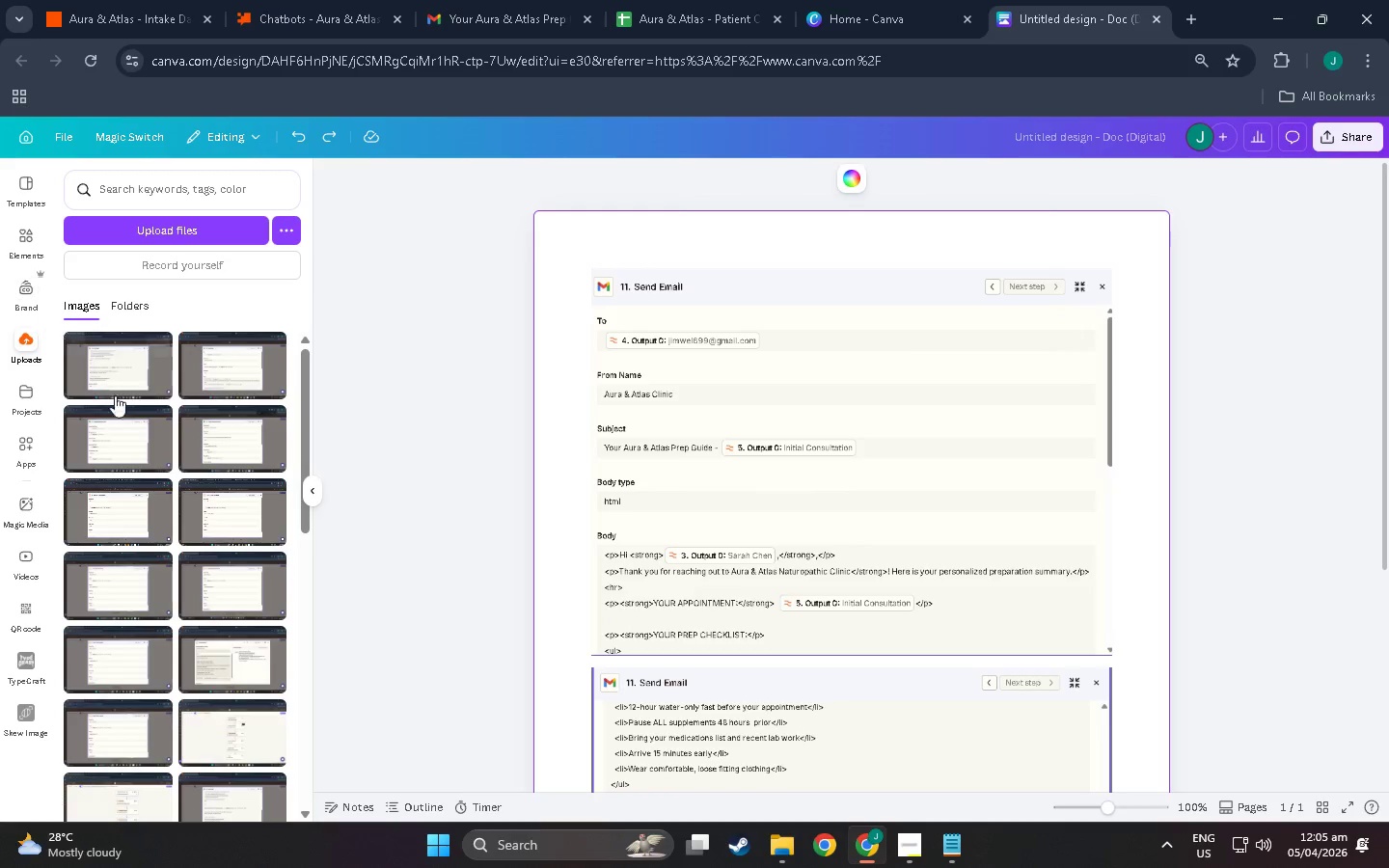 
scroll: coordinate [120, 470], scroll_direction: down, amount: 8.0
 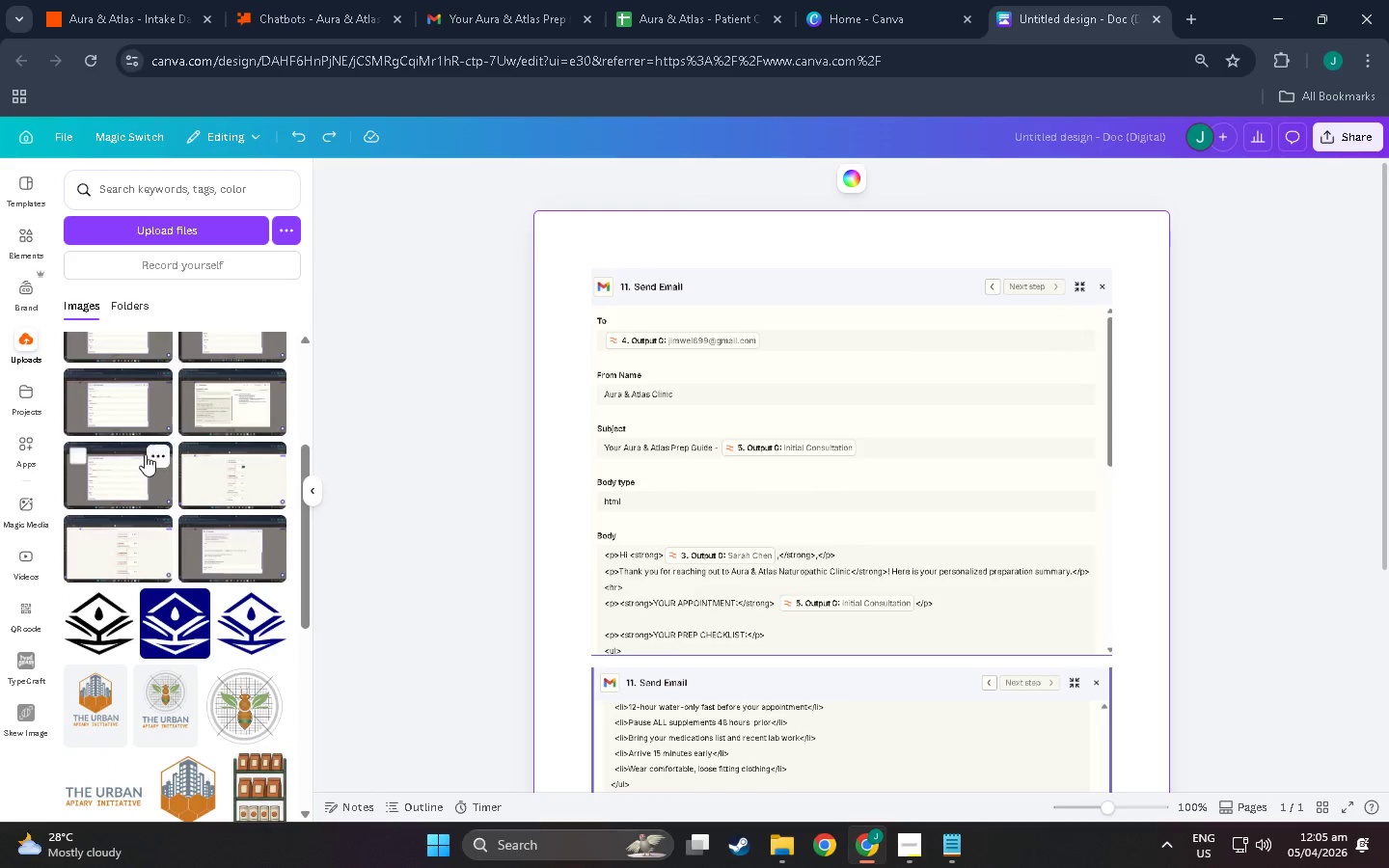 
scroll: coordinate [128, 423], scroll_direction: up, amount: 14.0
 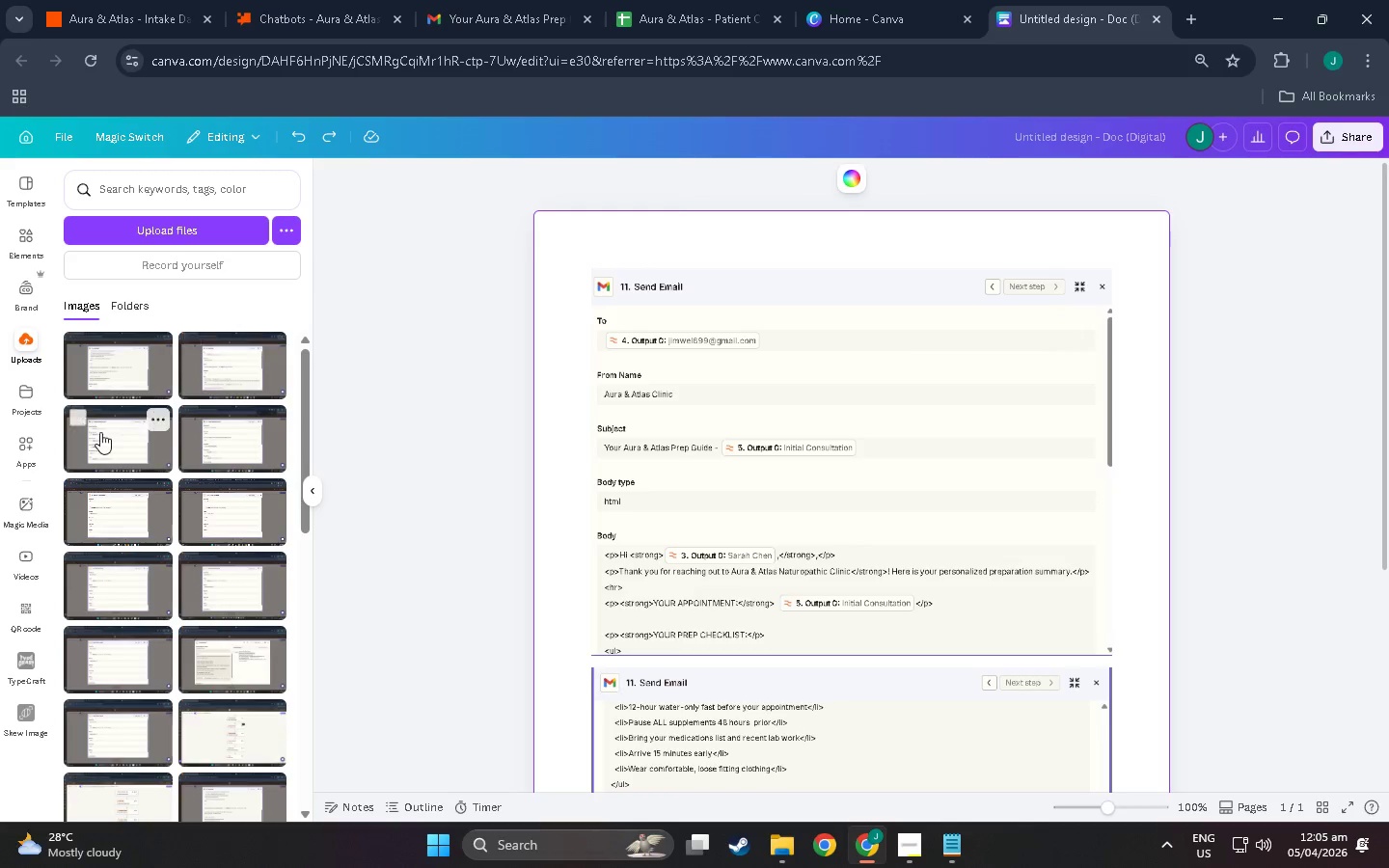 
left_click([99, 432])
 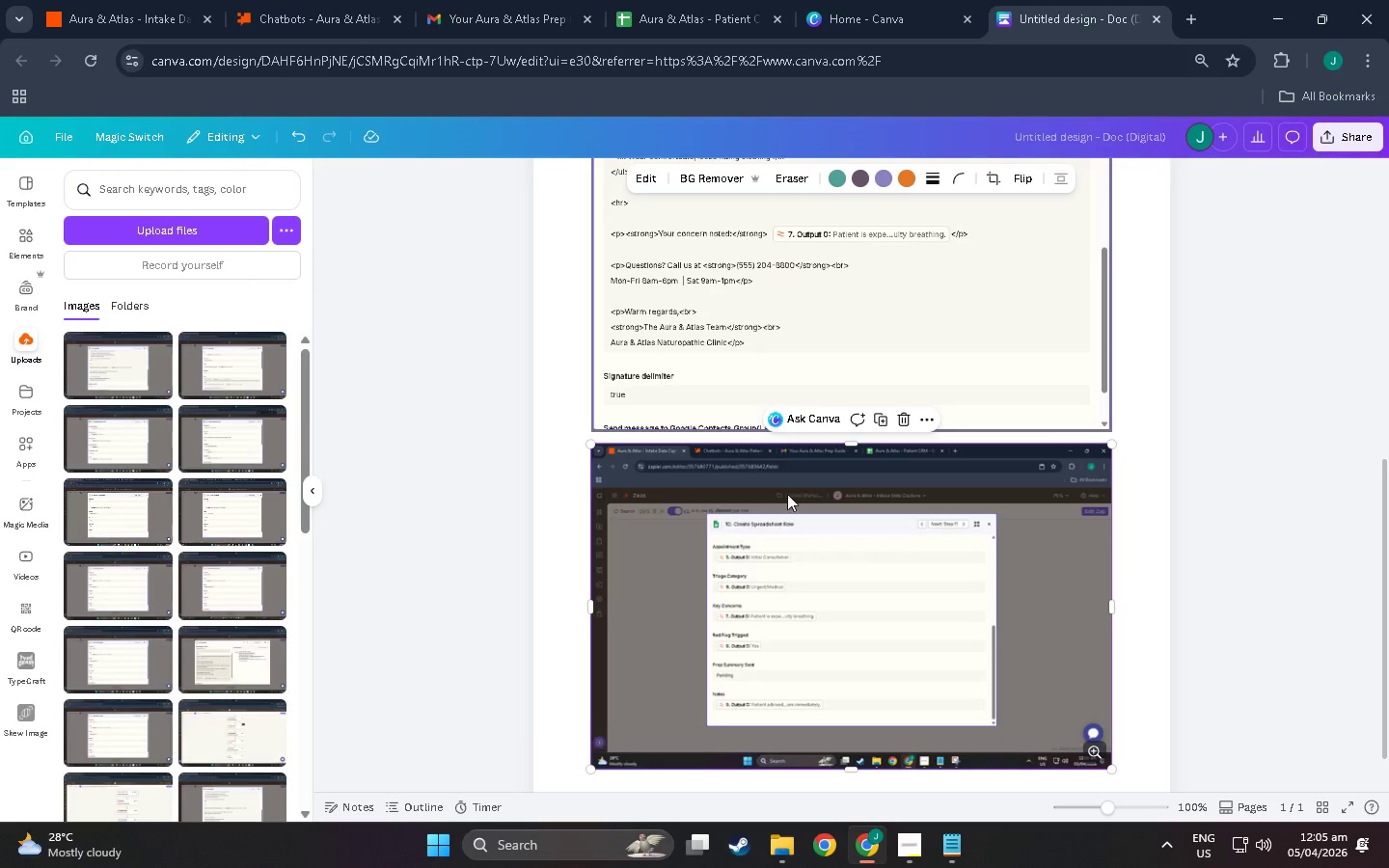 
left_click_drag(start_coordinate=[847, 449], to_coordinate=[863, 540])
 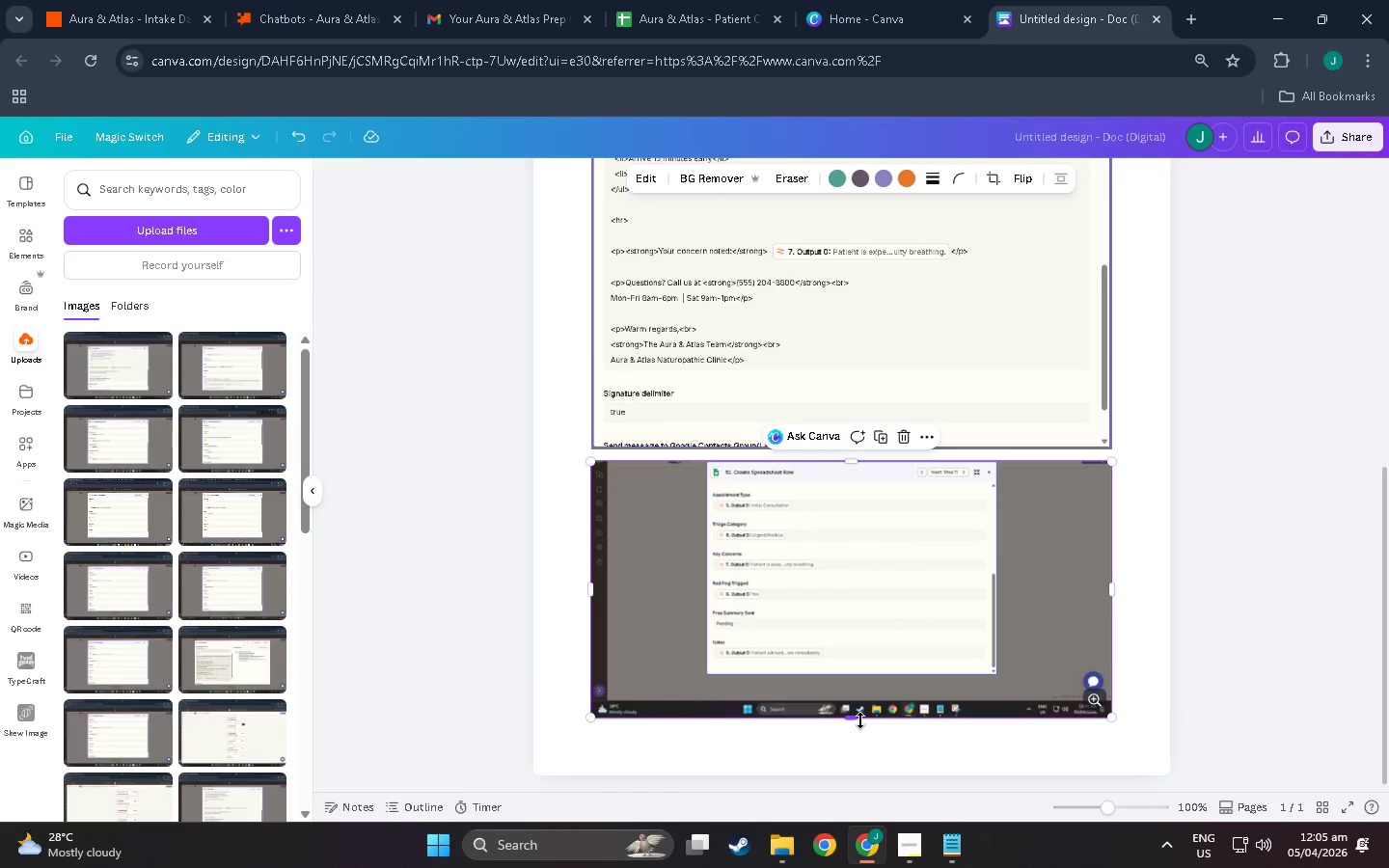 
left_click_drag(start_coordinate=[856, 719], to_coordinate=[862, 724])
 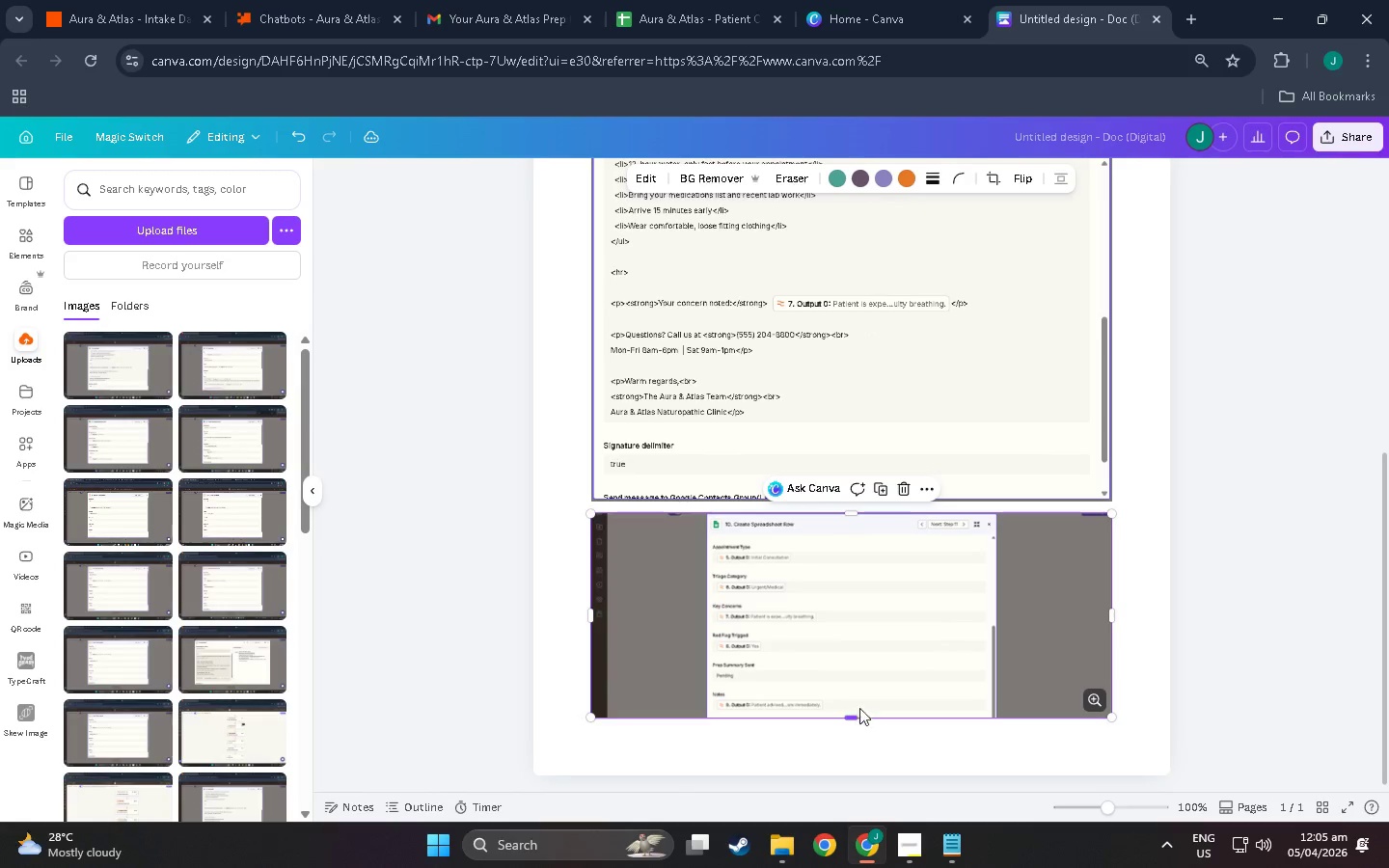 
scroll: coordinate [859, 704], scroll_direction: down, amount: 3.0
 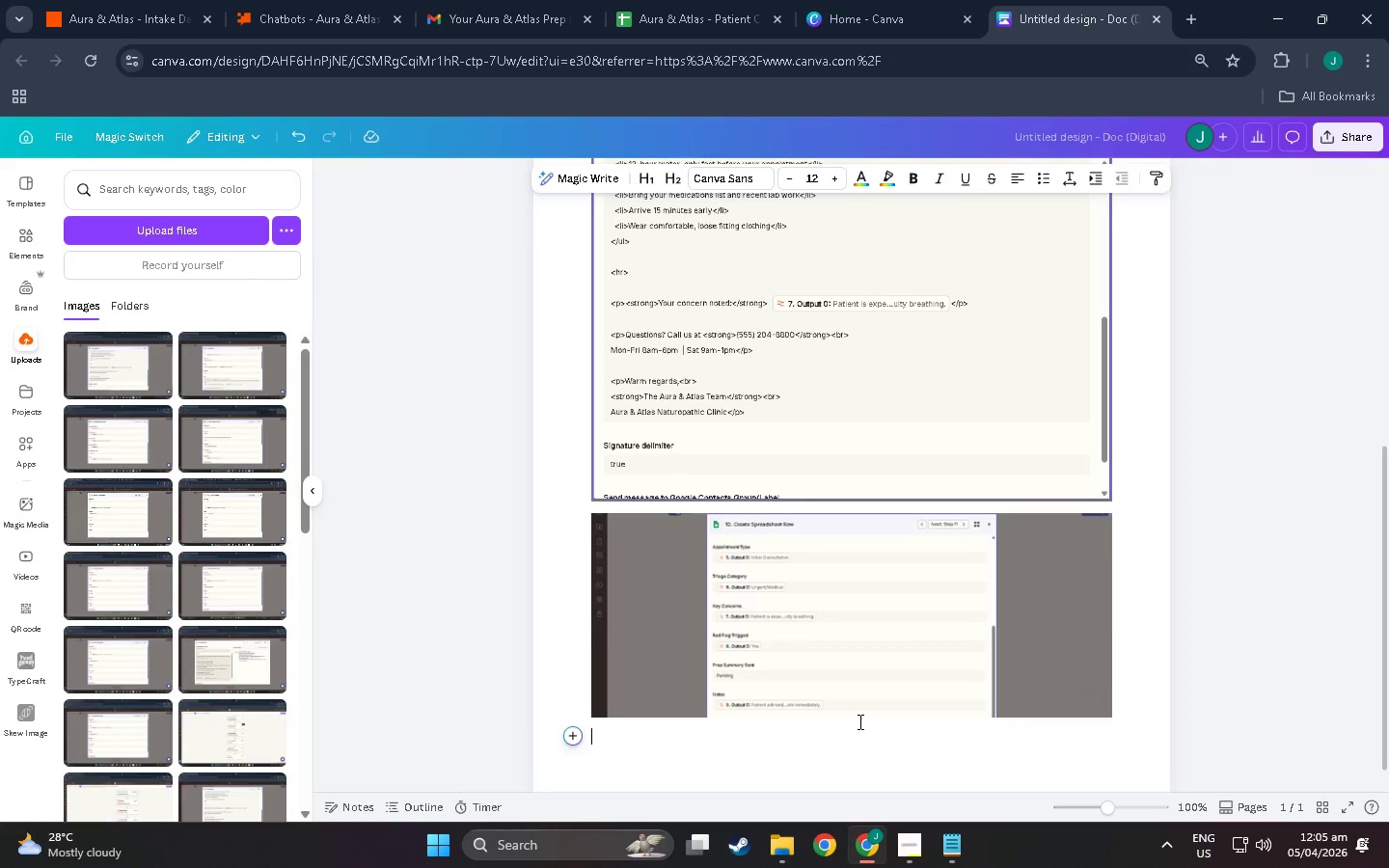 
left_click([849, 697])
 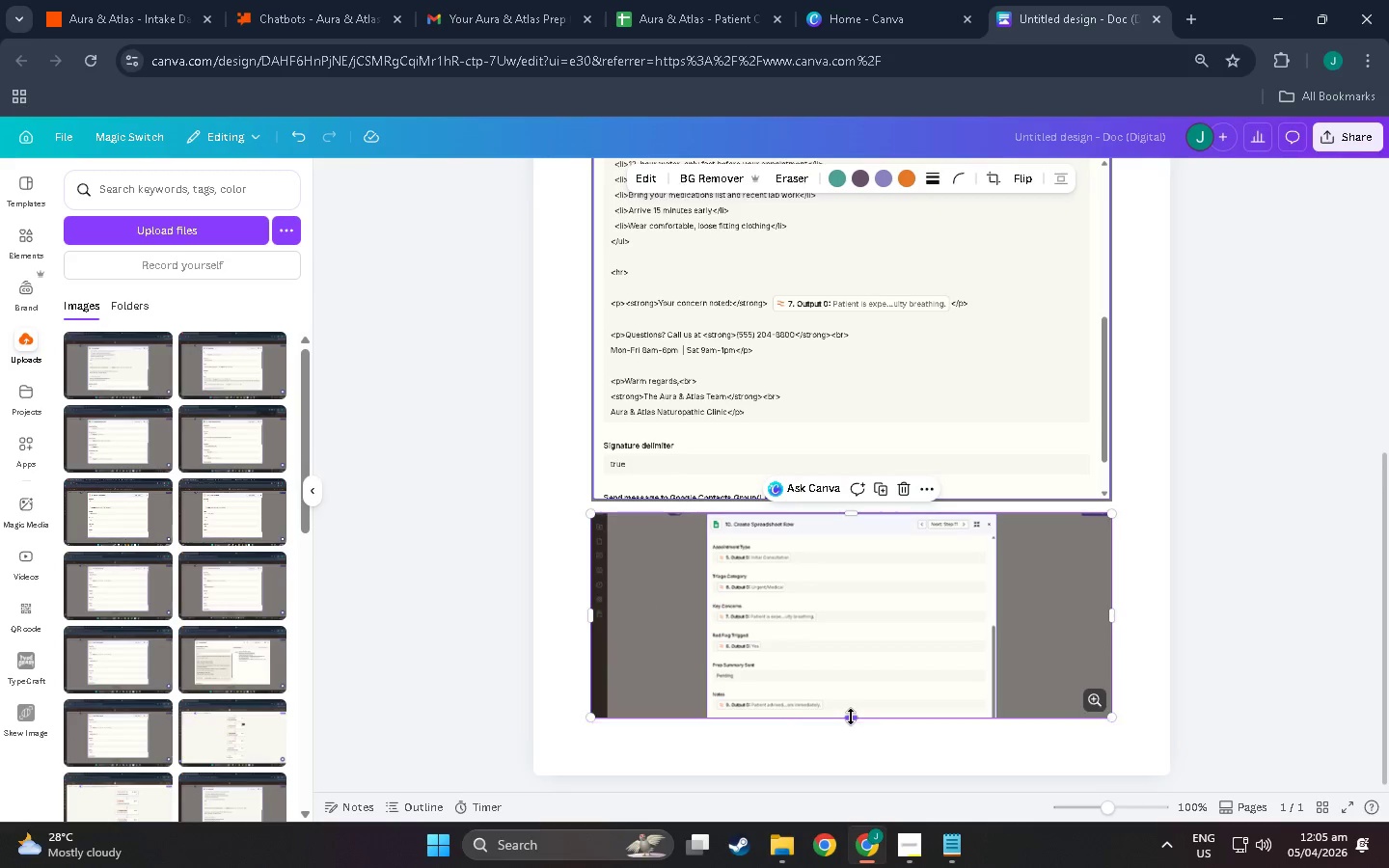 
left_click_drag(start_coordinate=[851, 717], to_coordinate=[854, 724])
 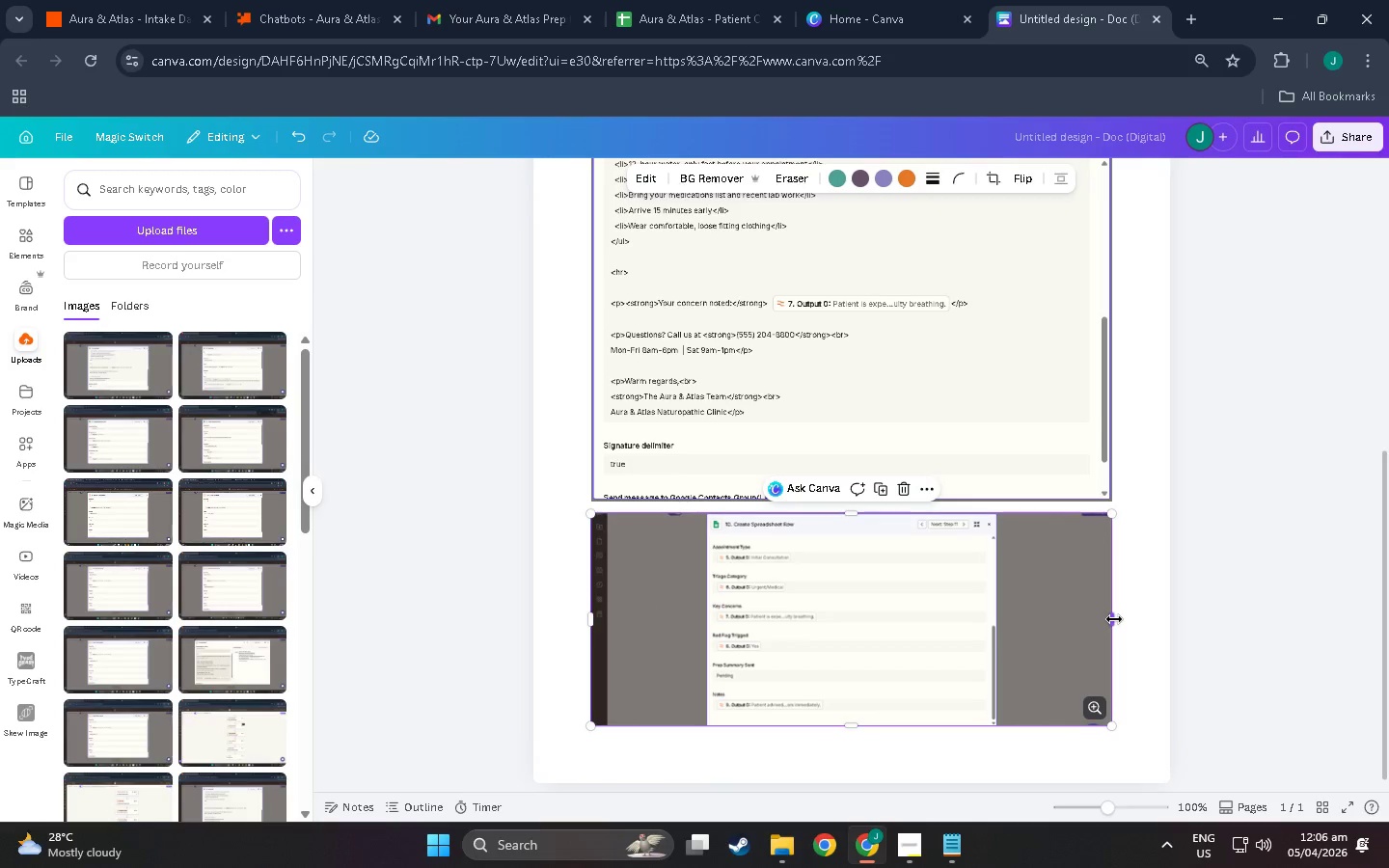 
left_click_drag(start_coordinate=[1114, 619], to_coordinate=[998, 623])
 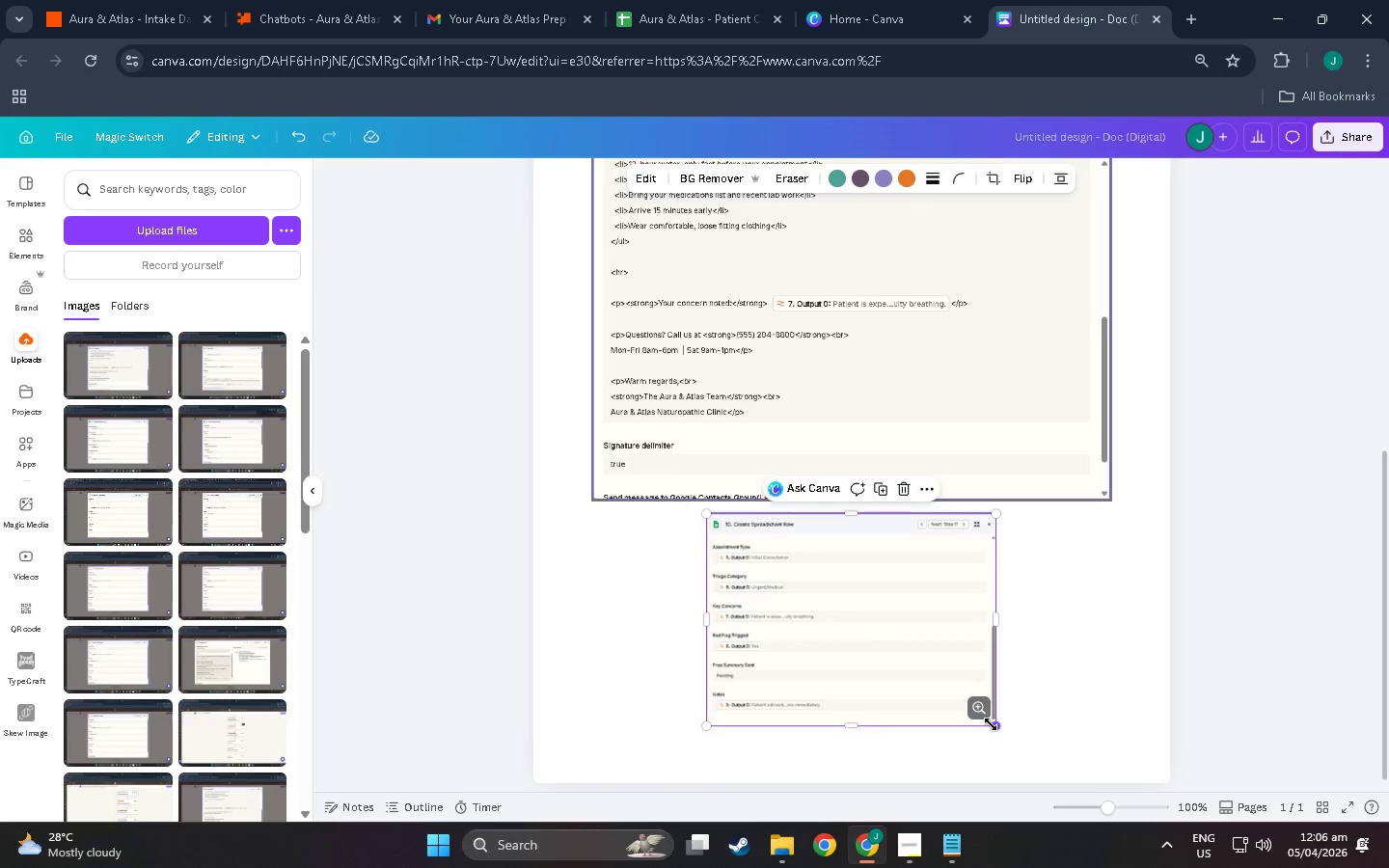 
left_click_drag(start_coordinate=[993, 725], to_coordinate=[1162, 855])
 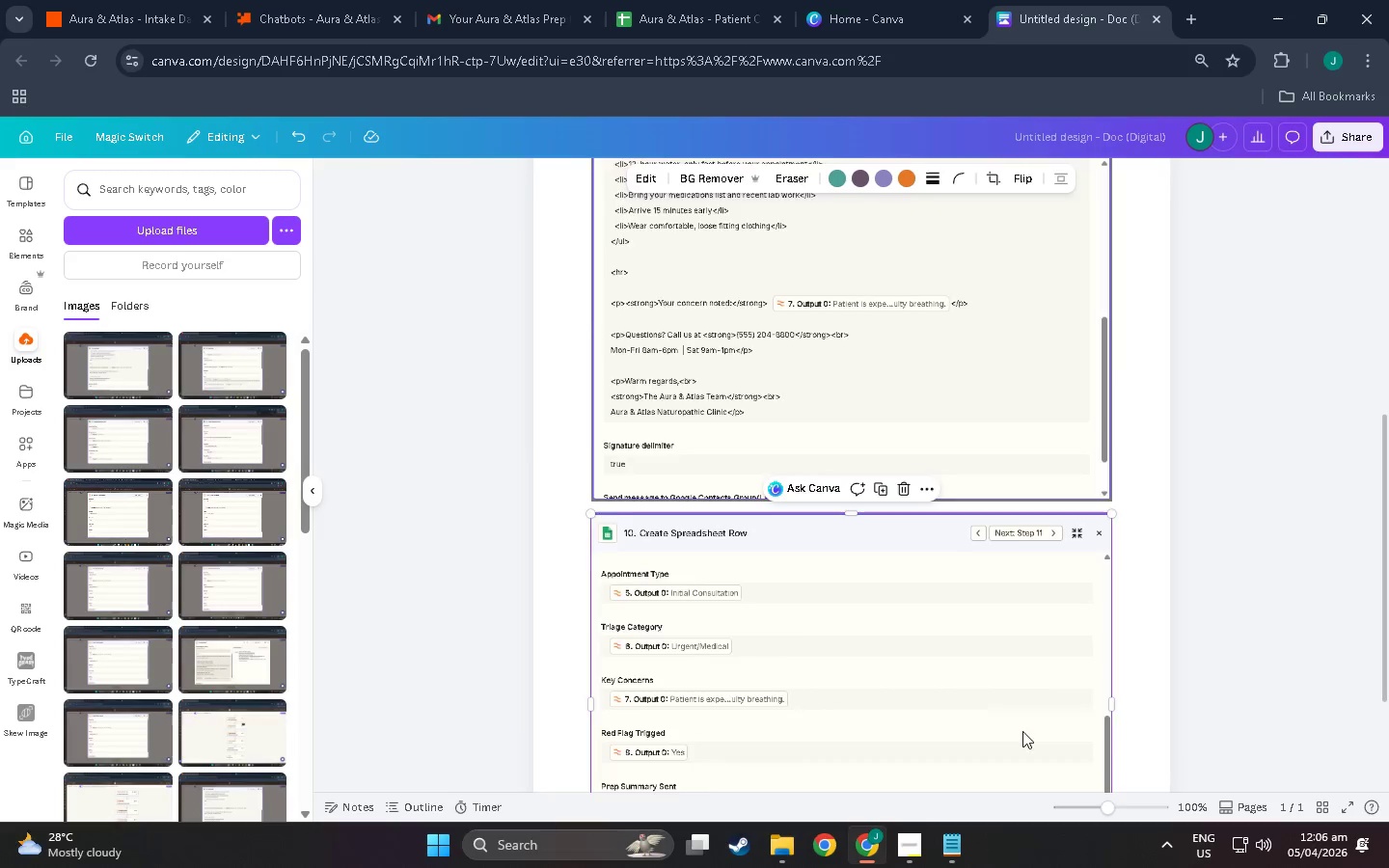 
scroll: coordinate [1003, 709], scroll_direction: down, amount: 4.0
 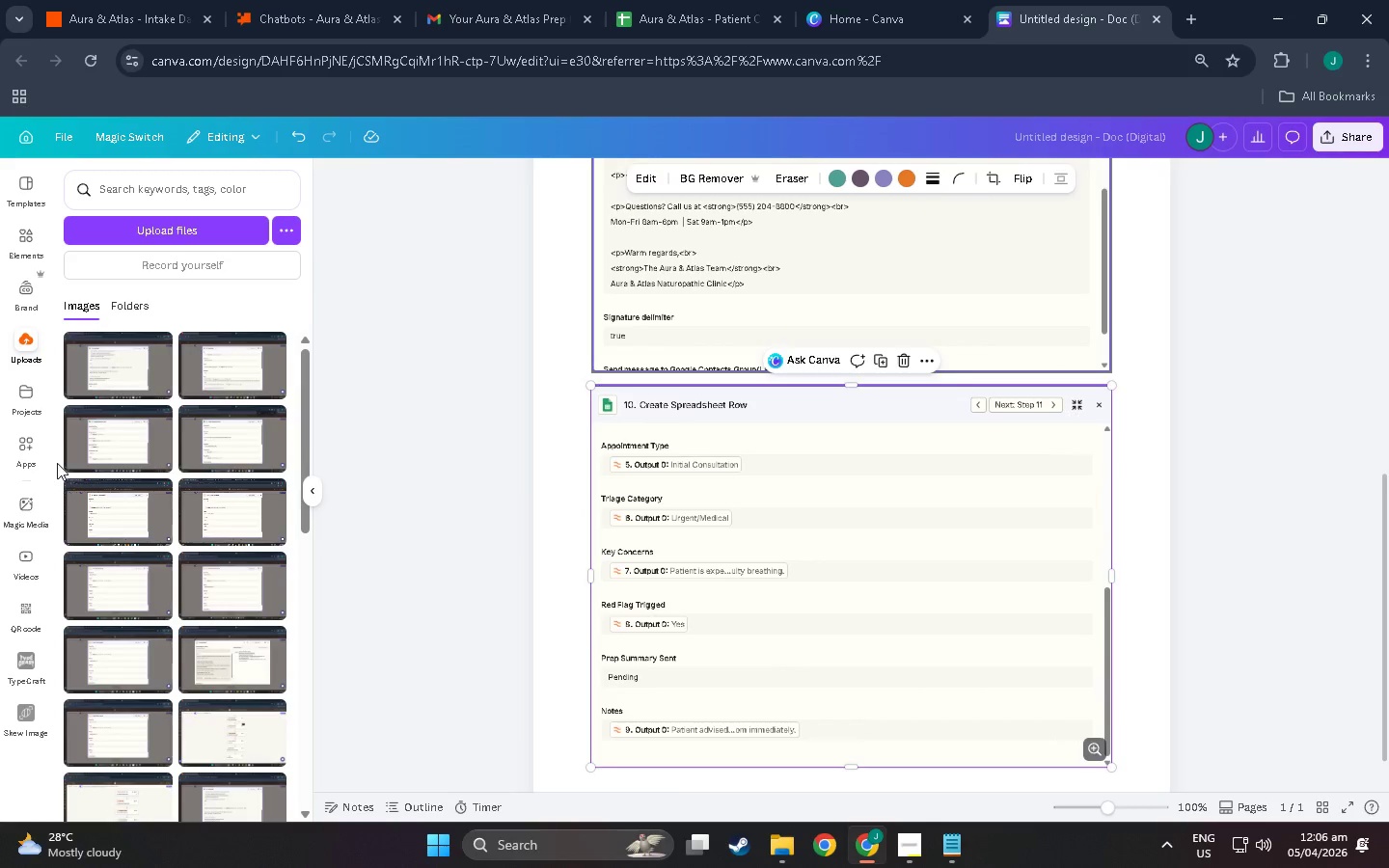 
scroll: coordinate [449, 569], scroll_direction: up, amount: 4.0
 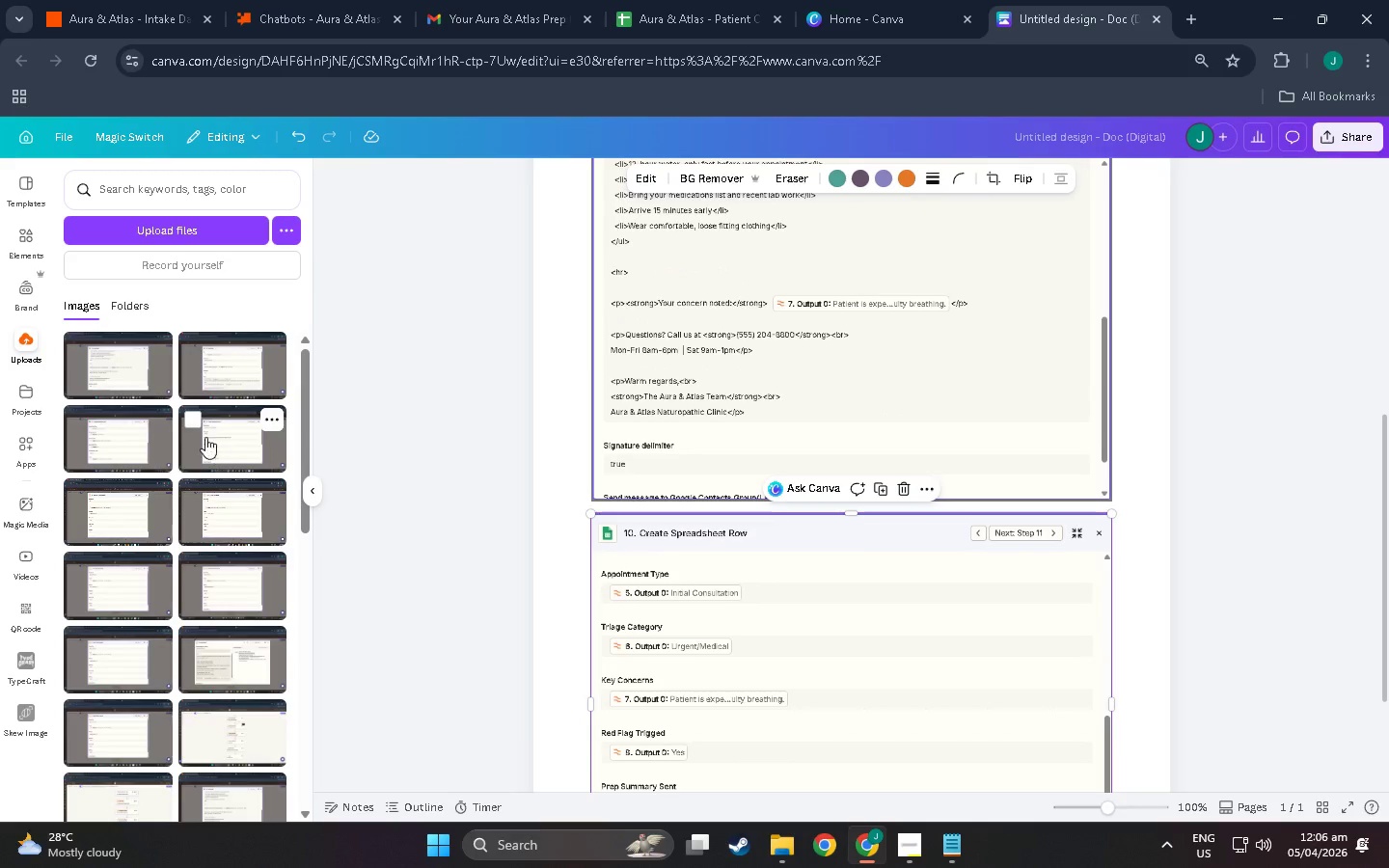 
left_click([190, 421])
 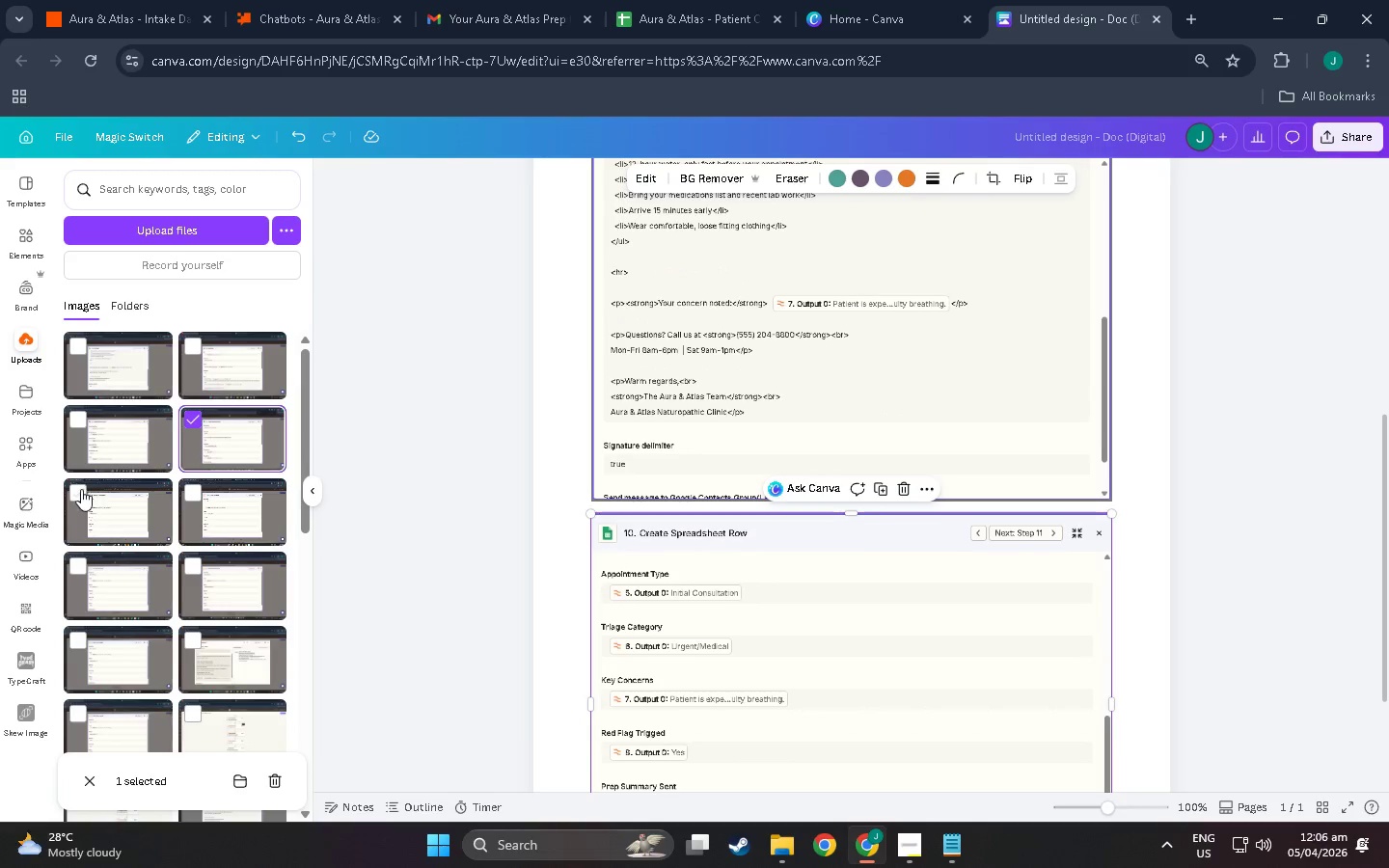 
left_click([79, 489])
 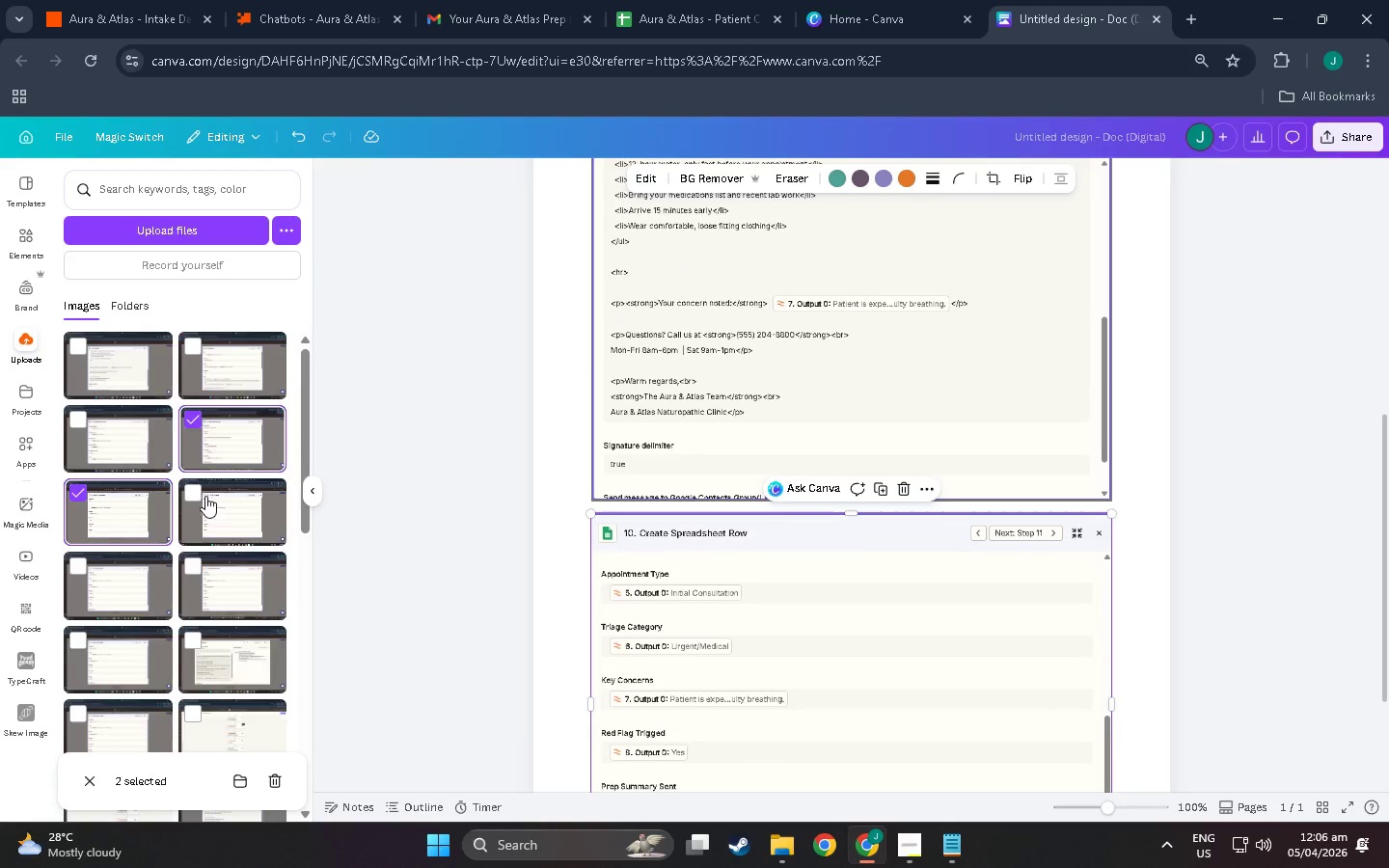 
left_click([196, 494])
 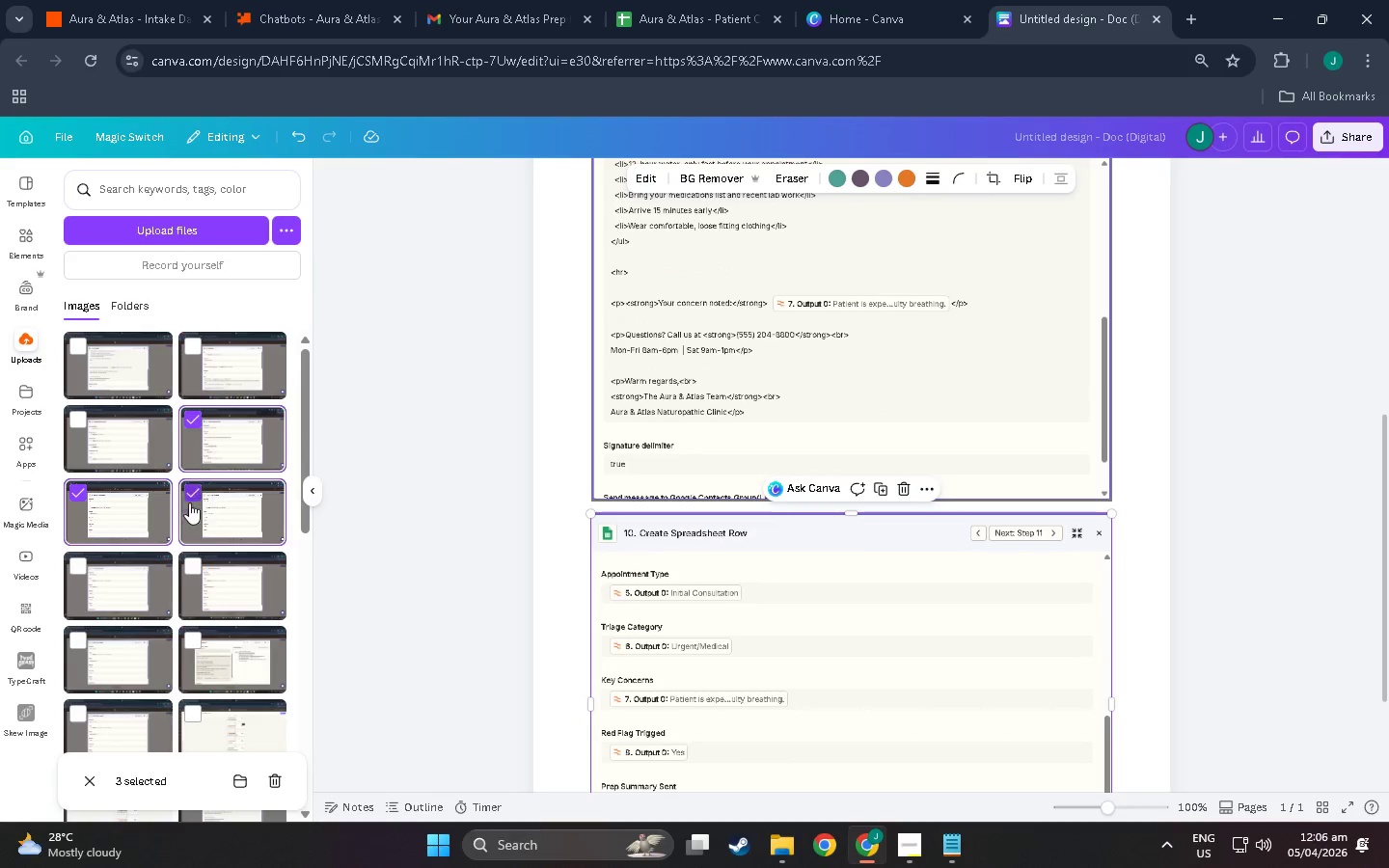 
scroll: coordinate [156, 525], scroll_direction: down, amount: 3.0
 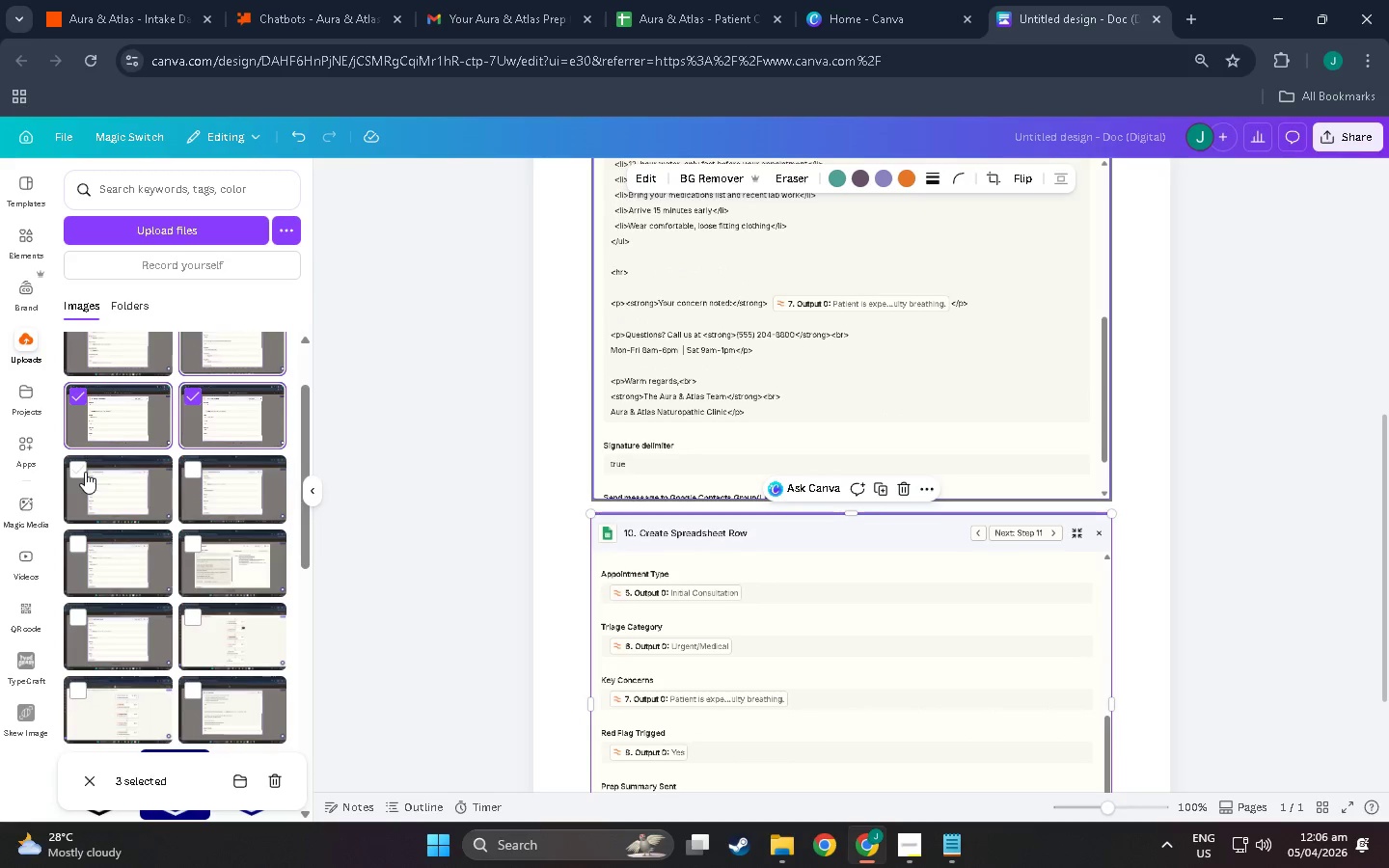 
left_click([84, 472])
 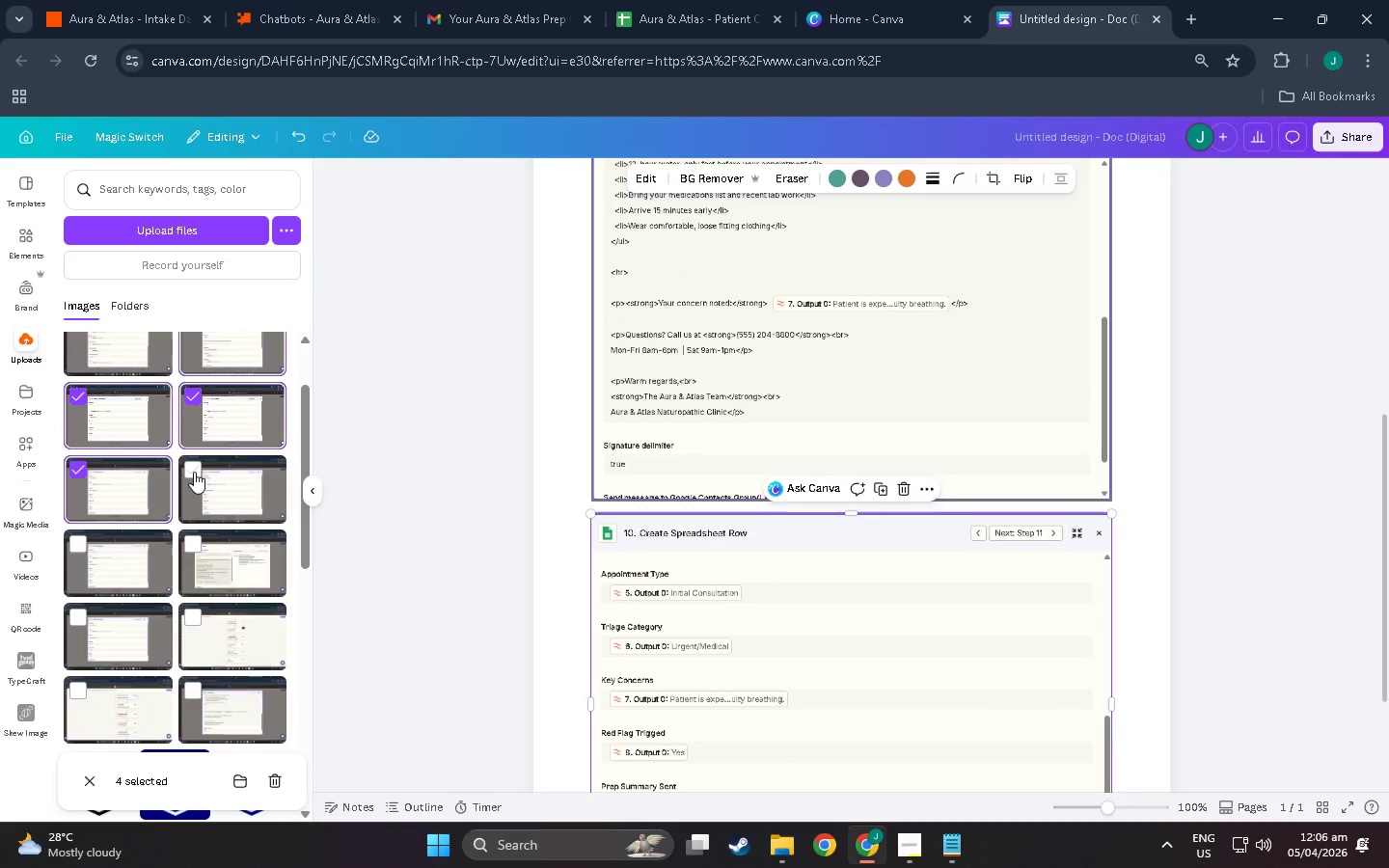 
left_click([195, 472])
 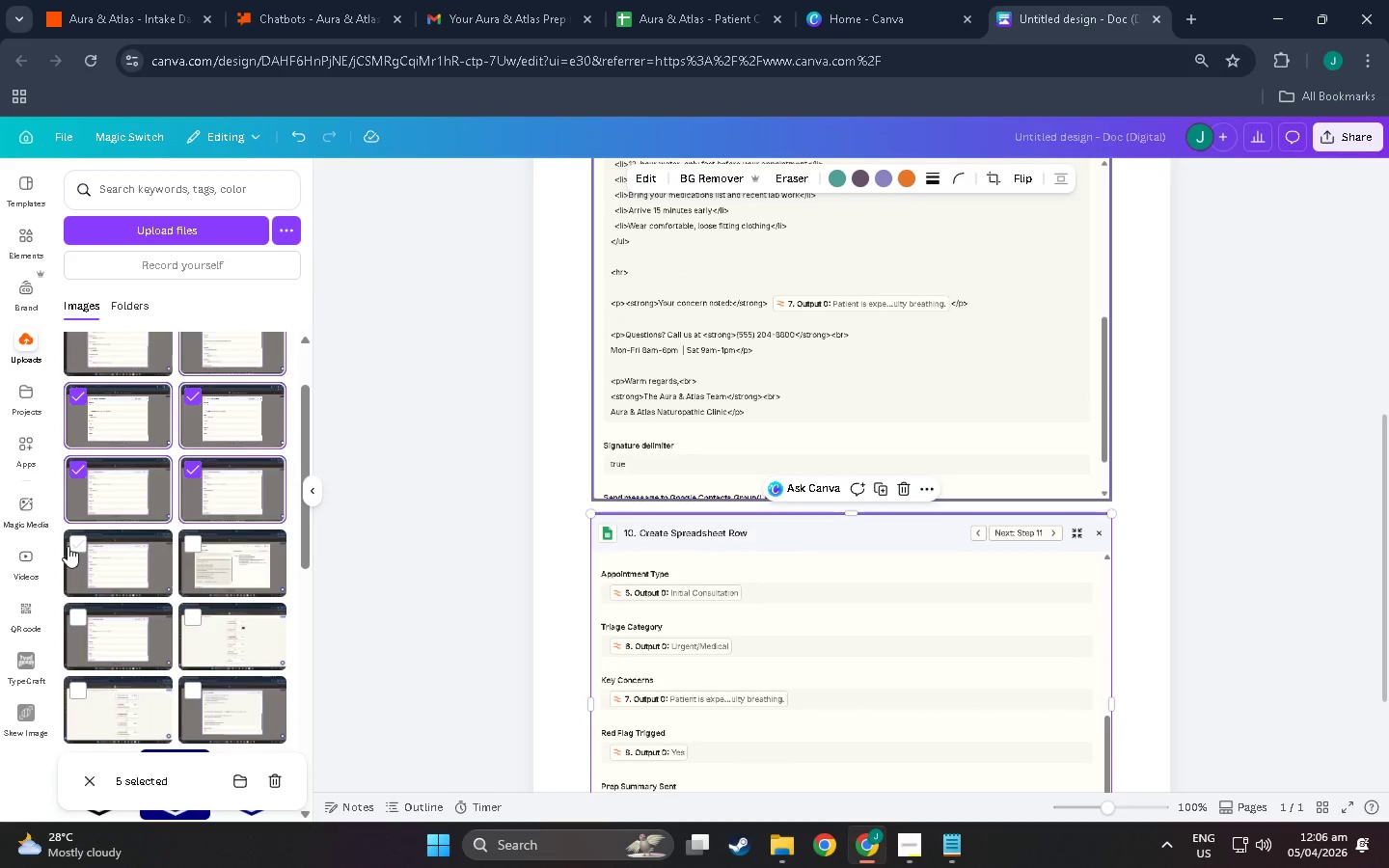 
left_click([83, 545])
 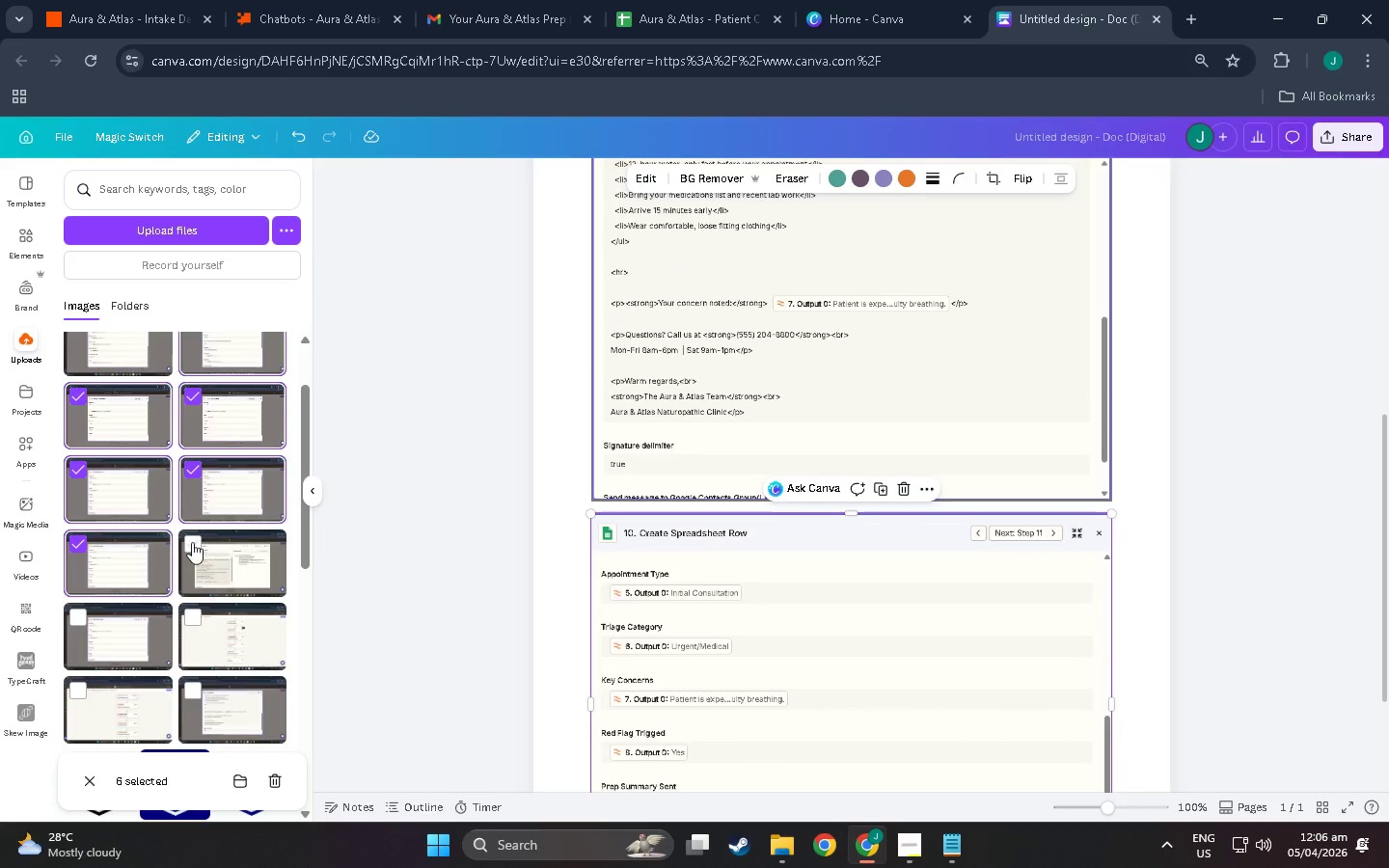 
left_click([192, 541])
 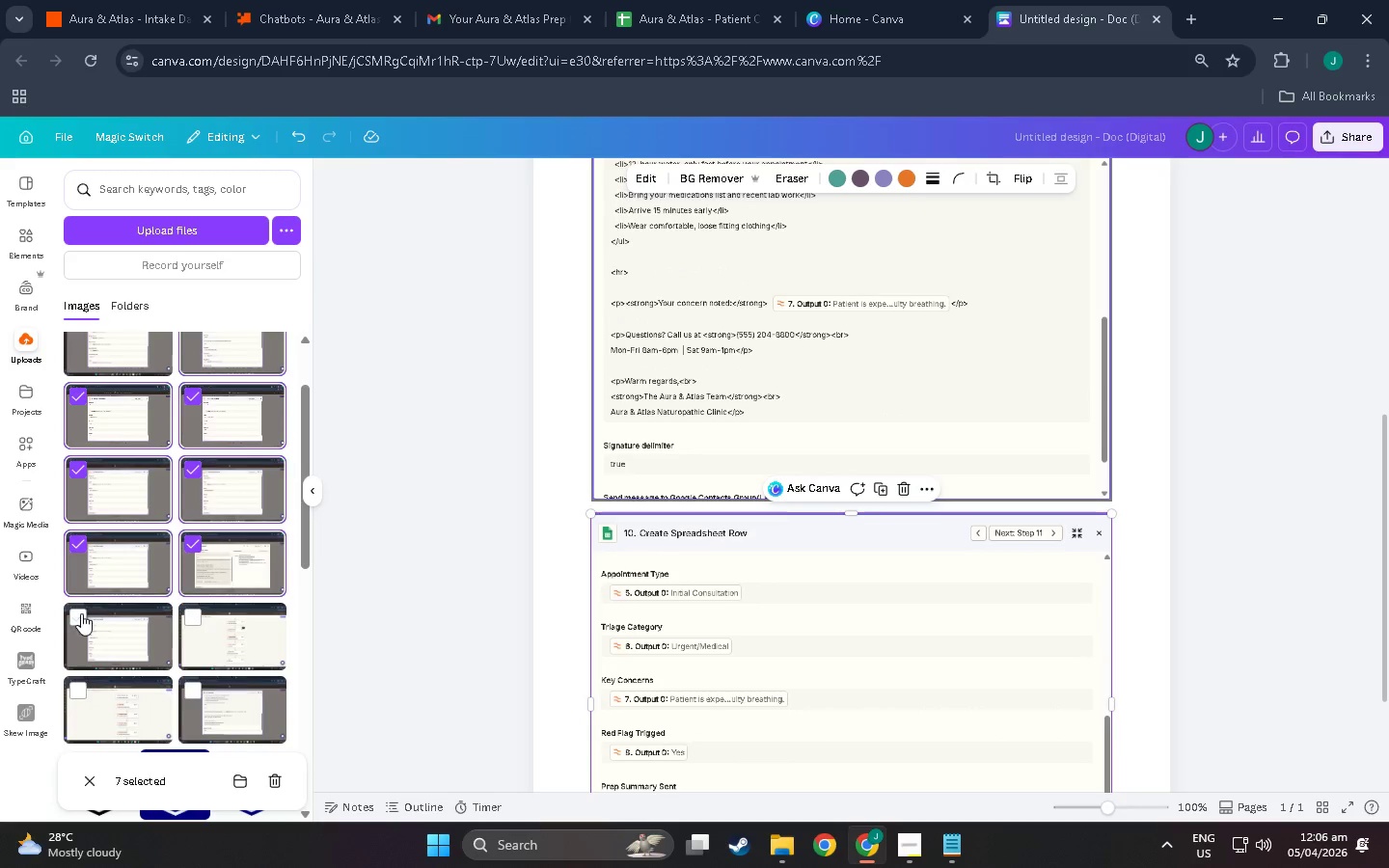 
left_click([80, 613])
 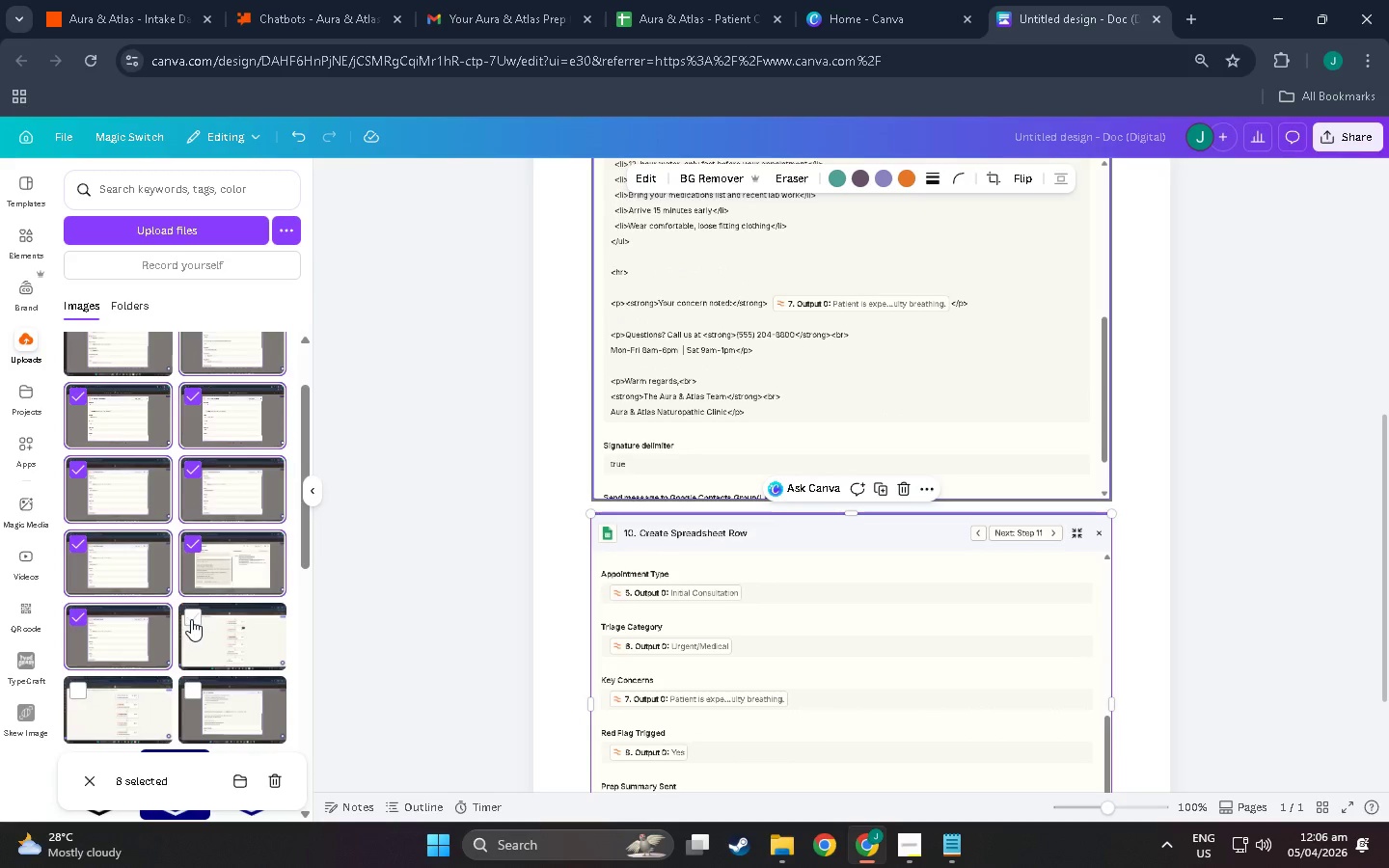 
left_click([191, 619])
 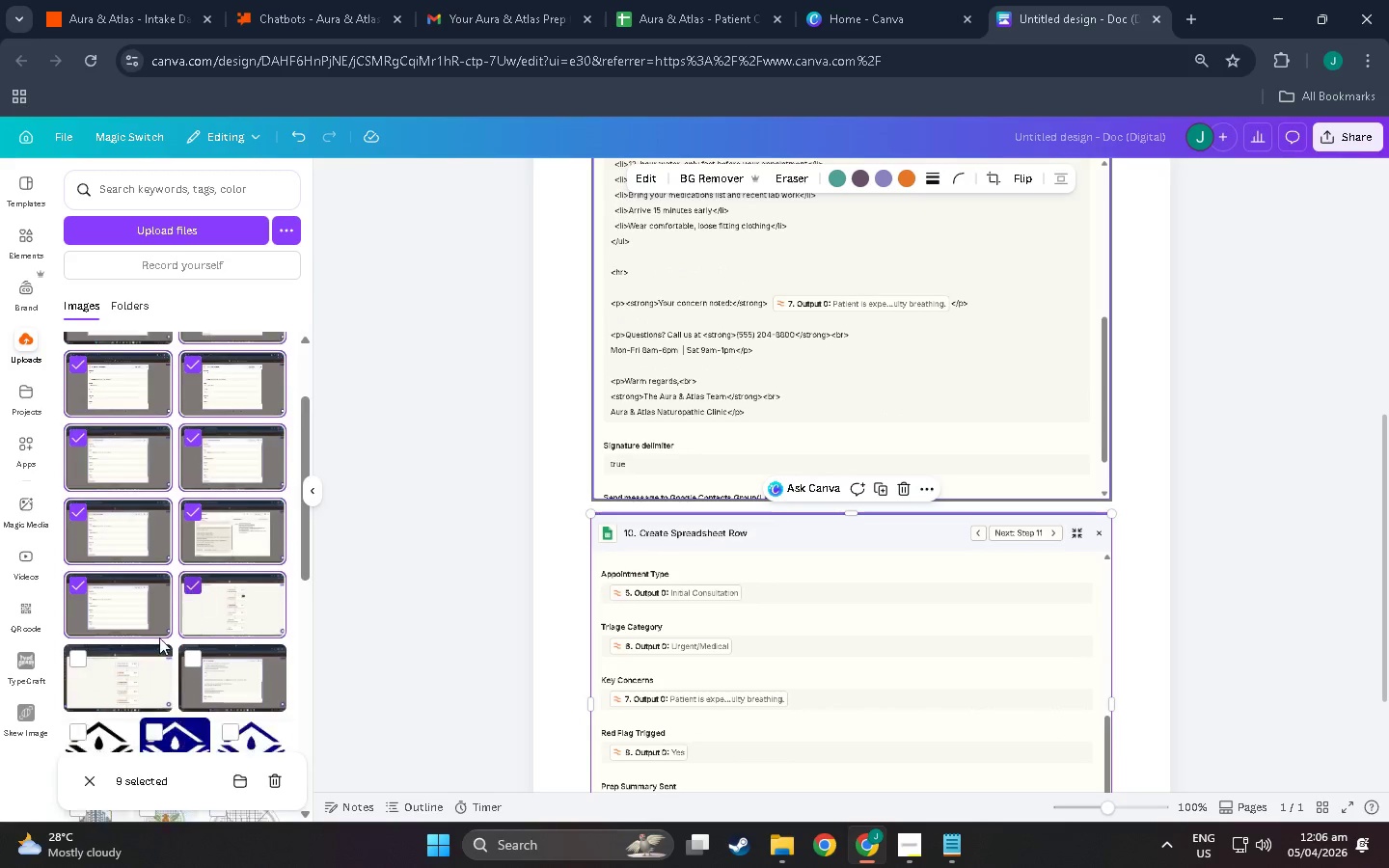 
scroll: coordinate [150, 643], scroll_direction: down, amount: 3.0
 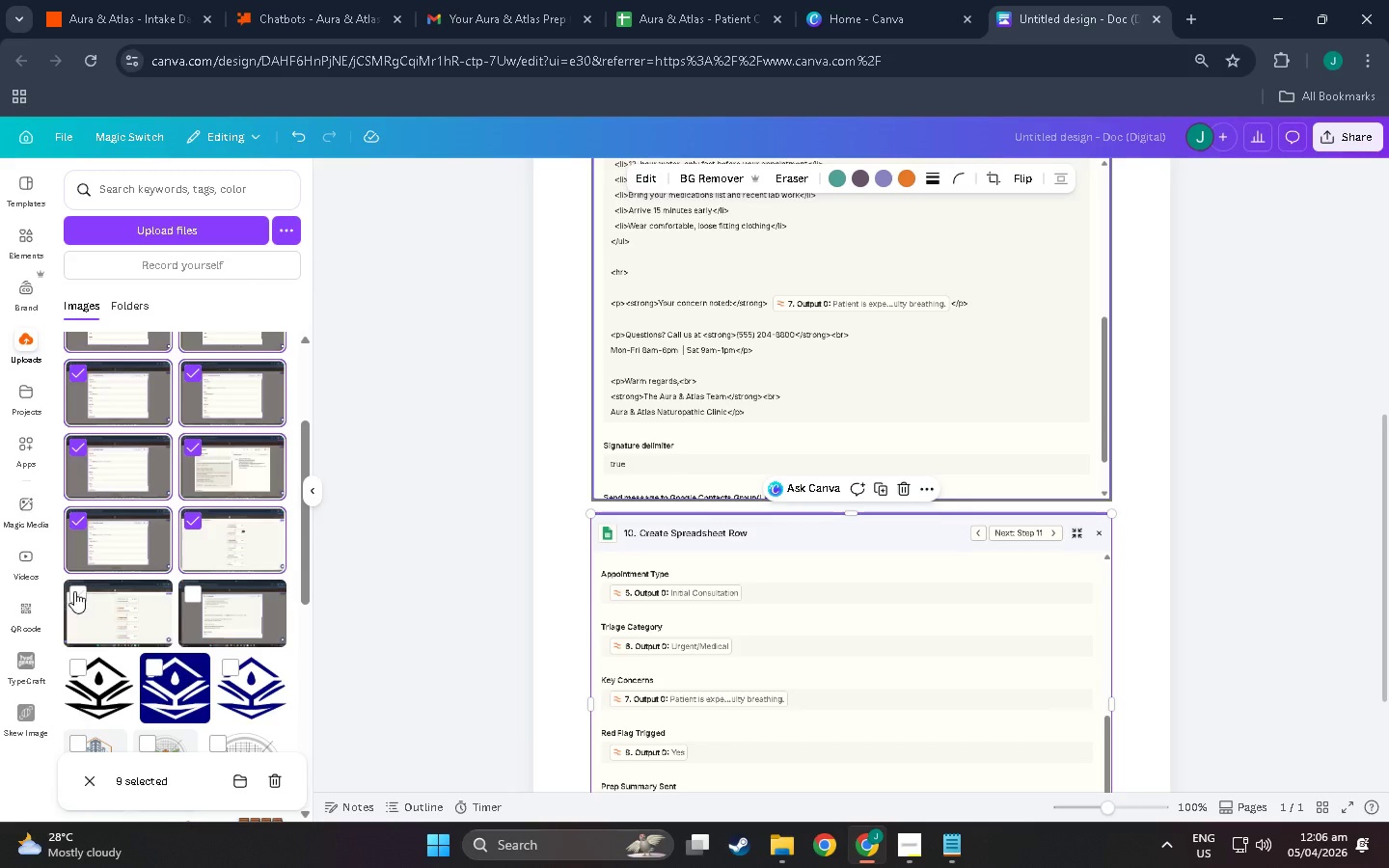 
left_click([74, 591])
 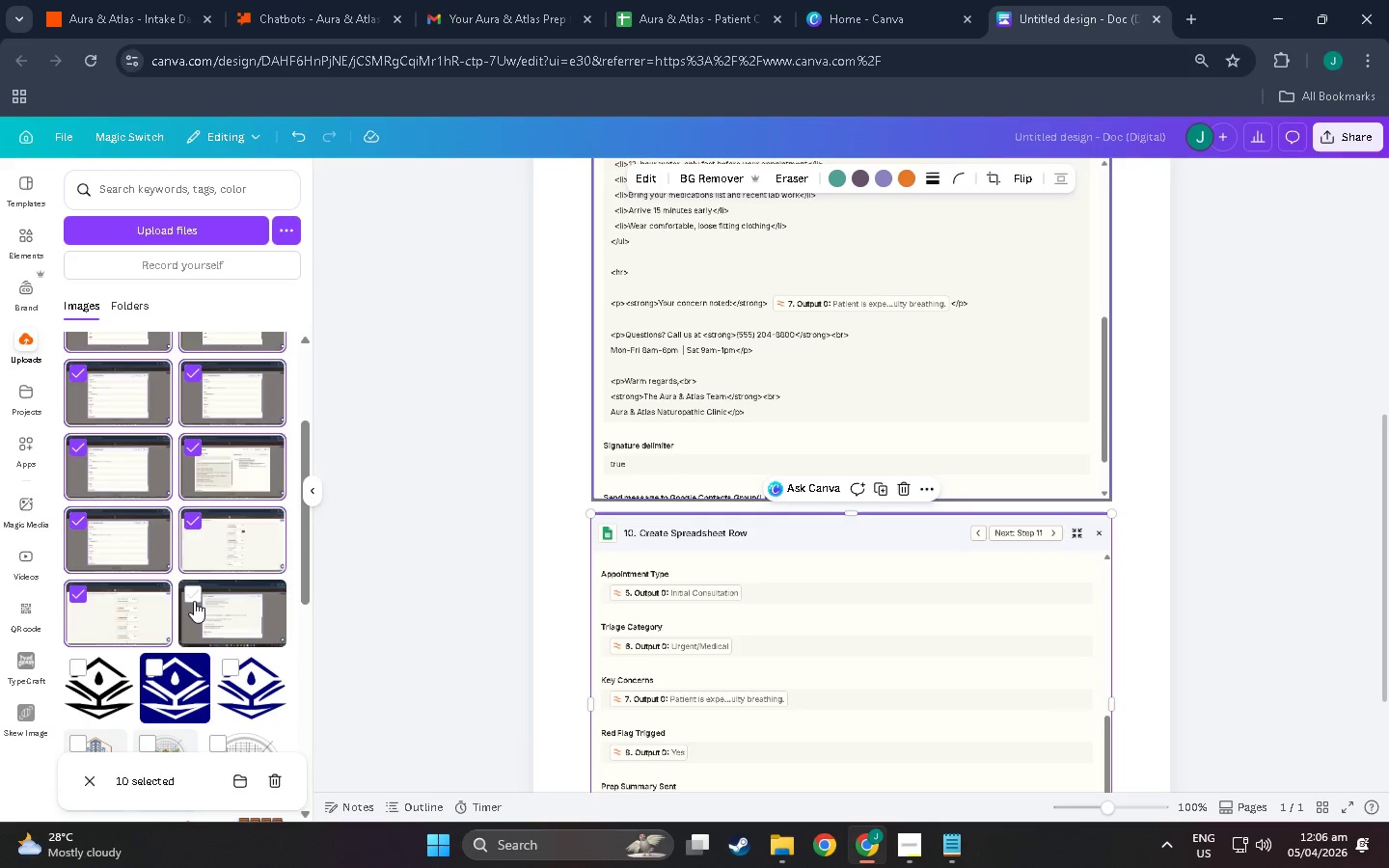 
left_click([194, 598])
 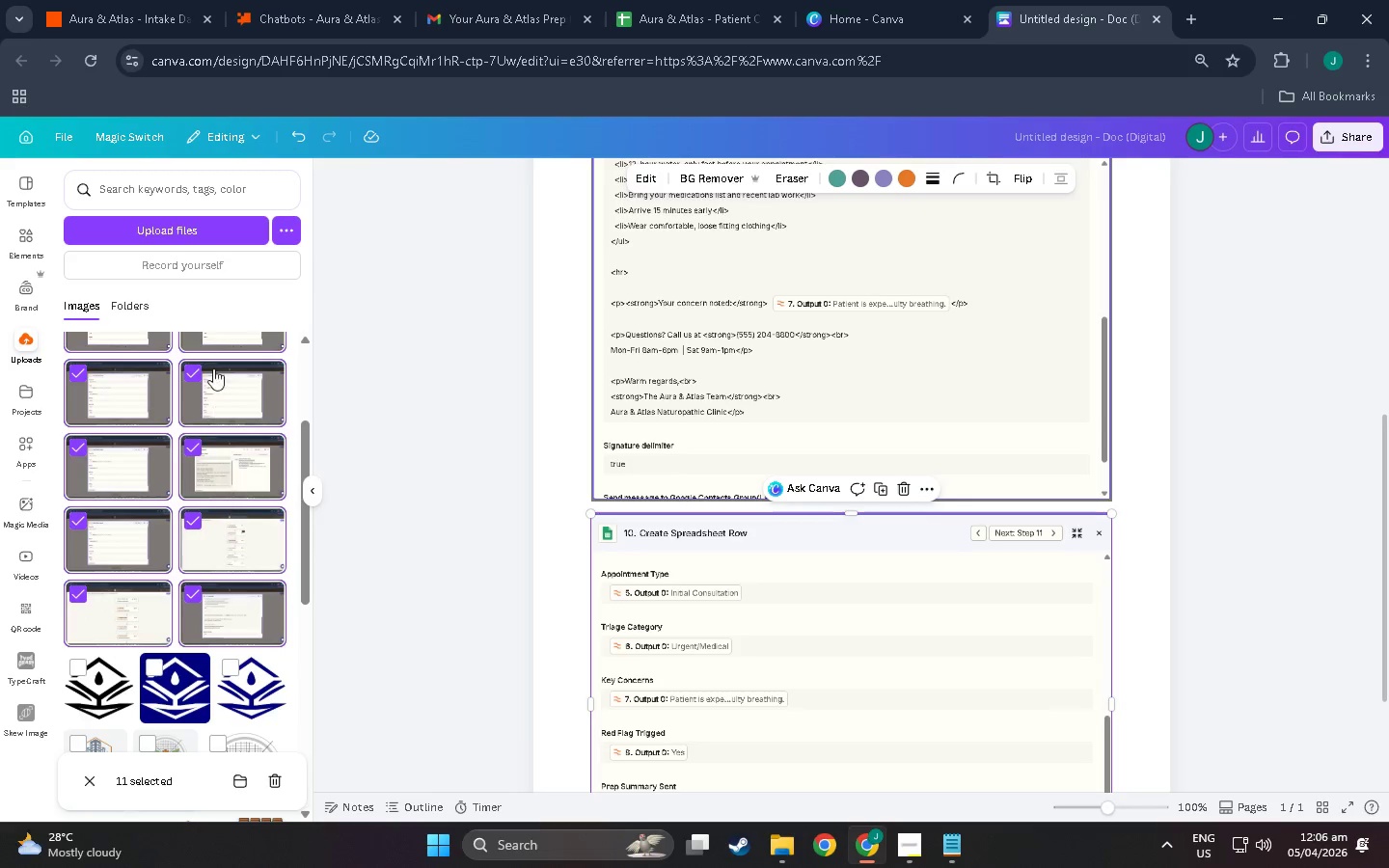 
left_click_drag(start_coordinate=[235, 538], to_coordinate=[532, 521])
 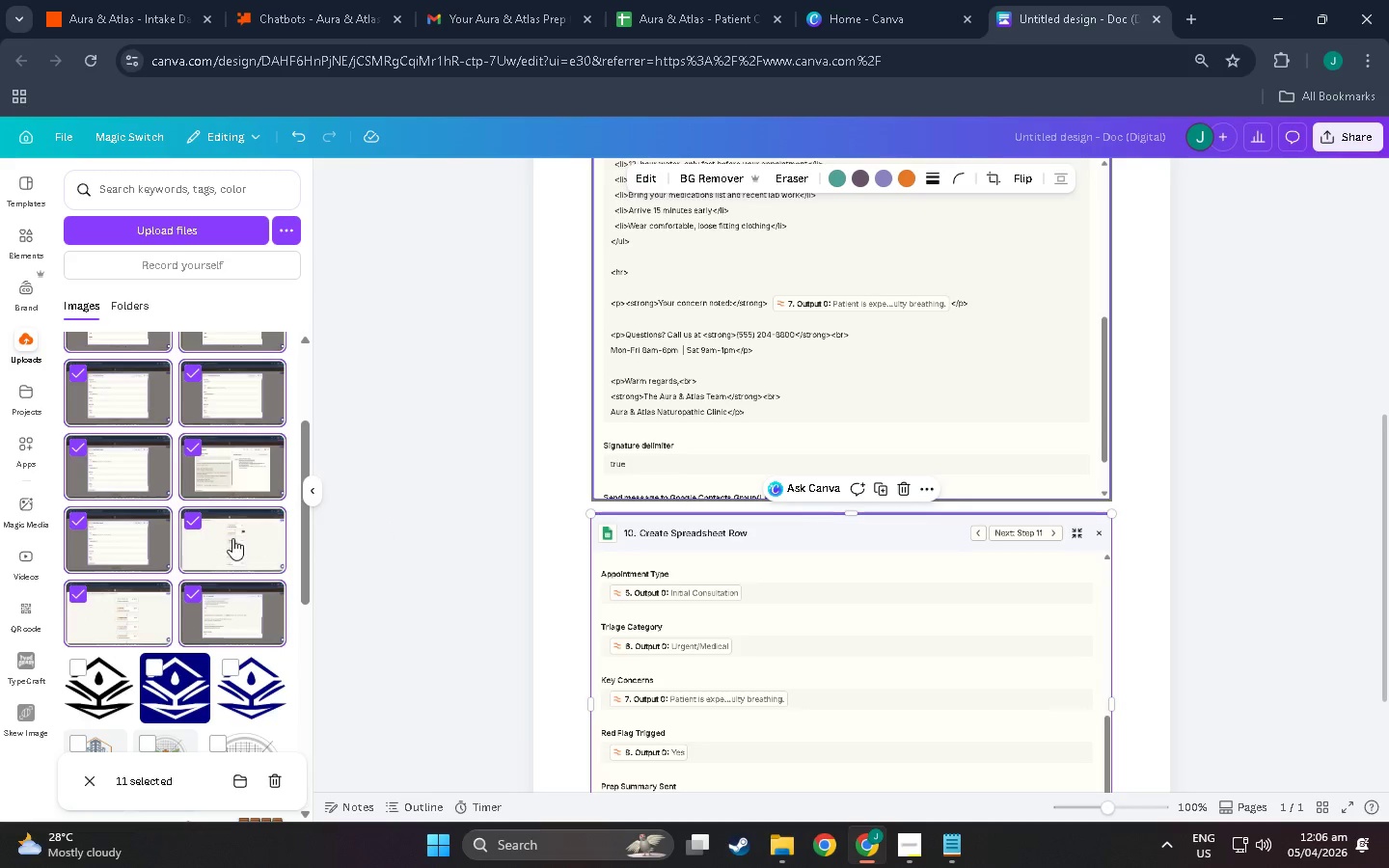 
left_click_drag(start_coordinate=[232, 538], to_coordinate=[570, 509])
 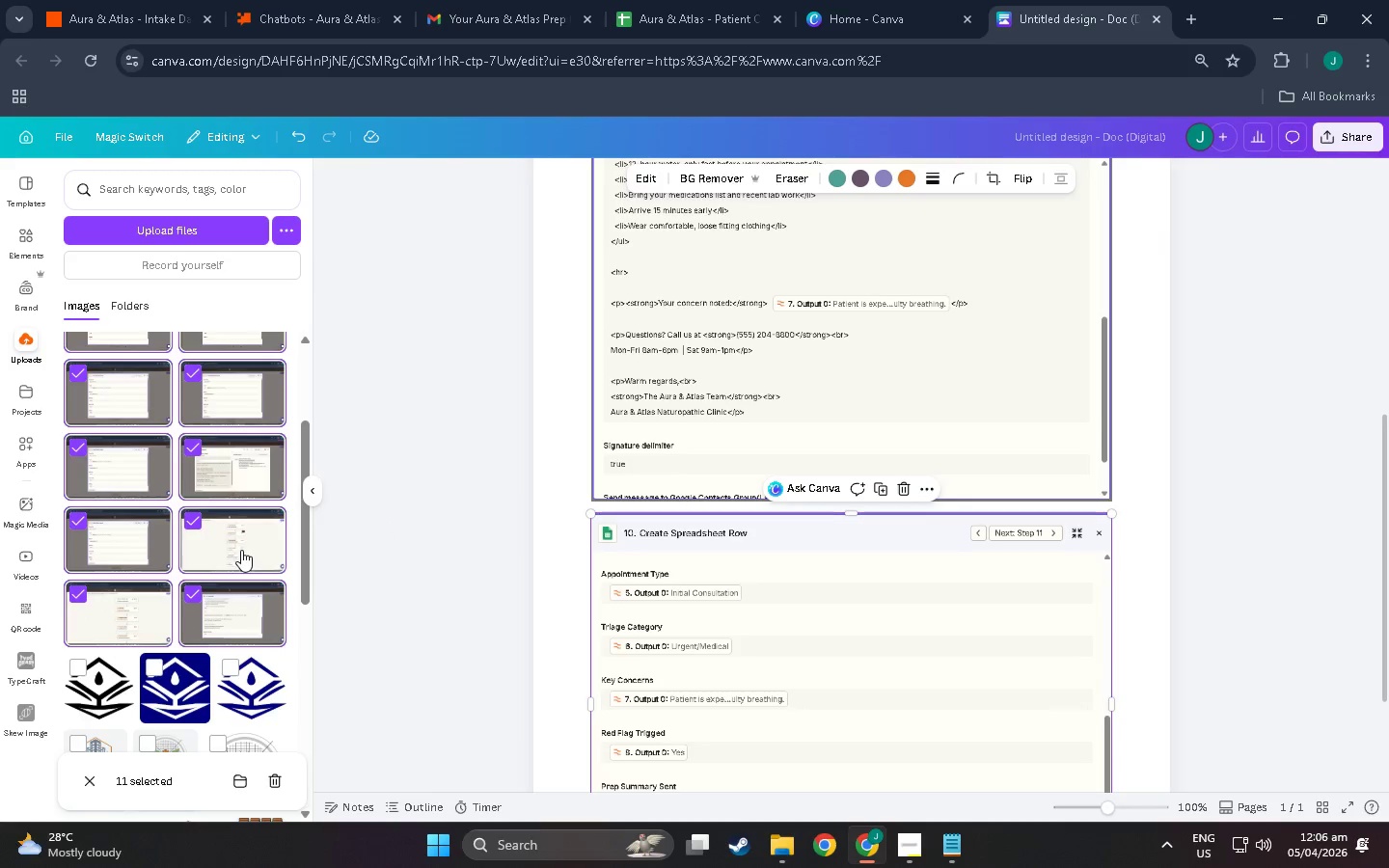 
left_click([241, 550])
 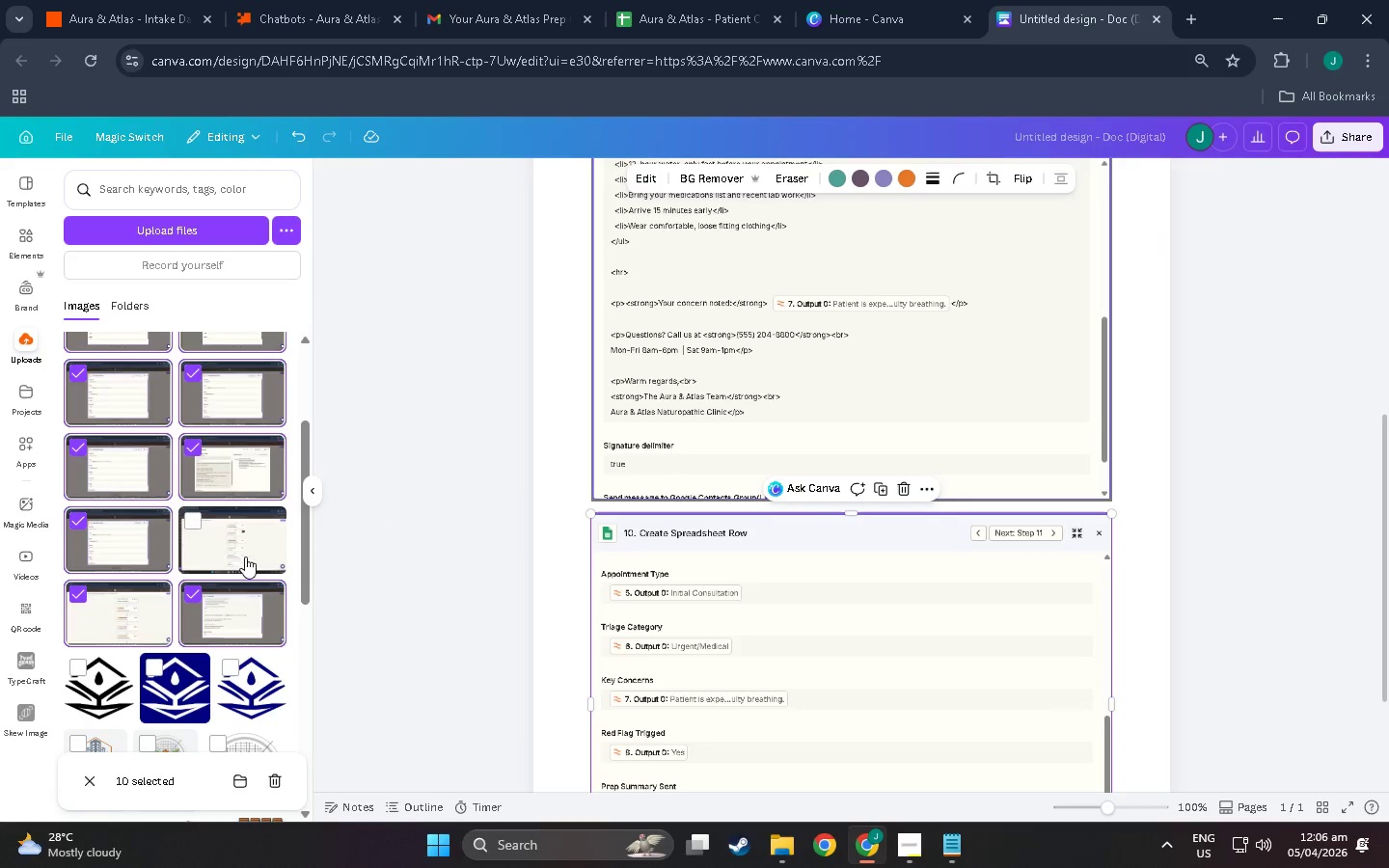 
left_click([232, 549])
 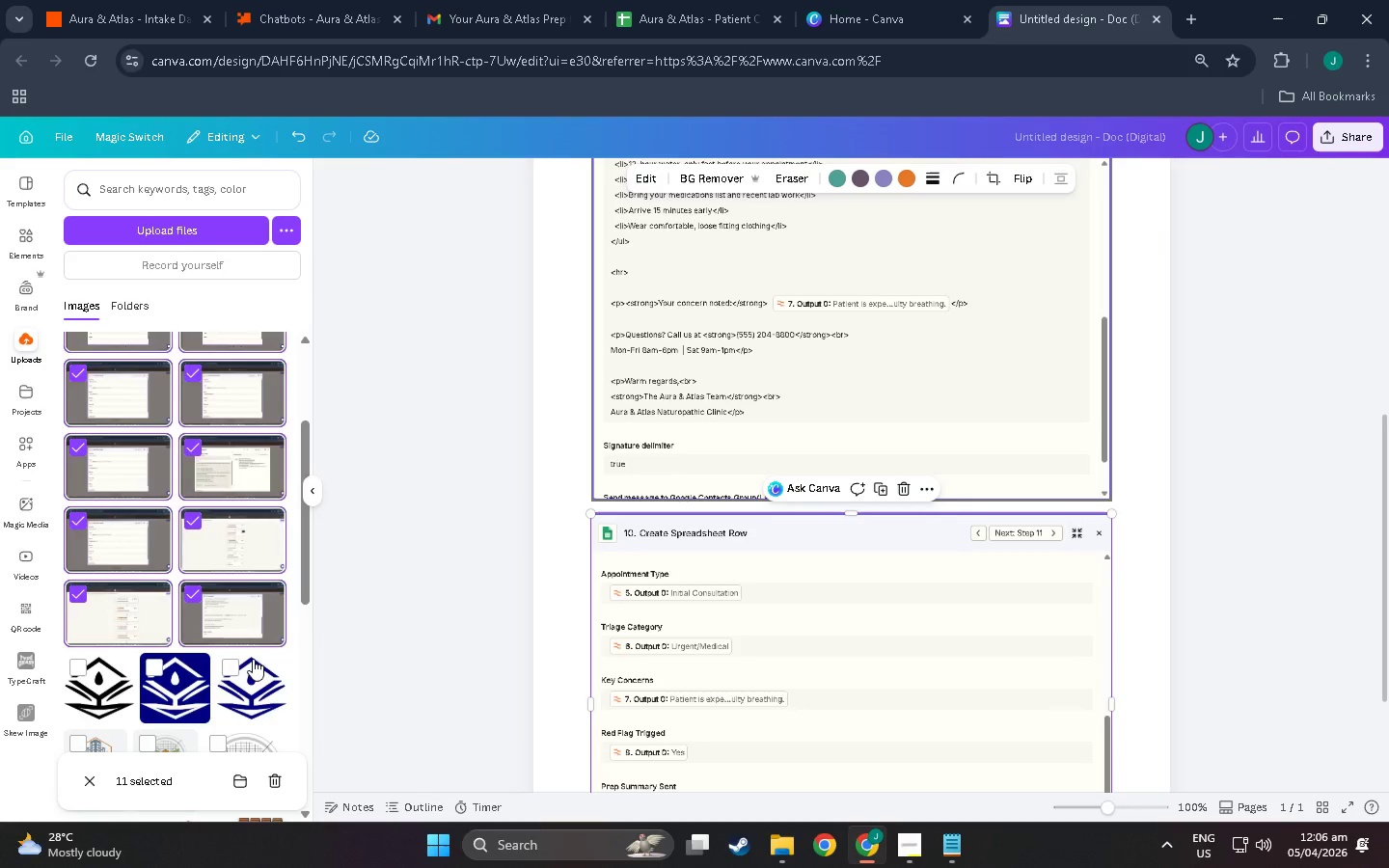 
scroll: coordinate [253, 659], scroll_direction: down, amount: 4.0
 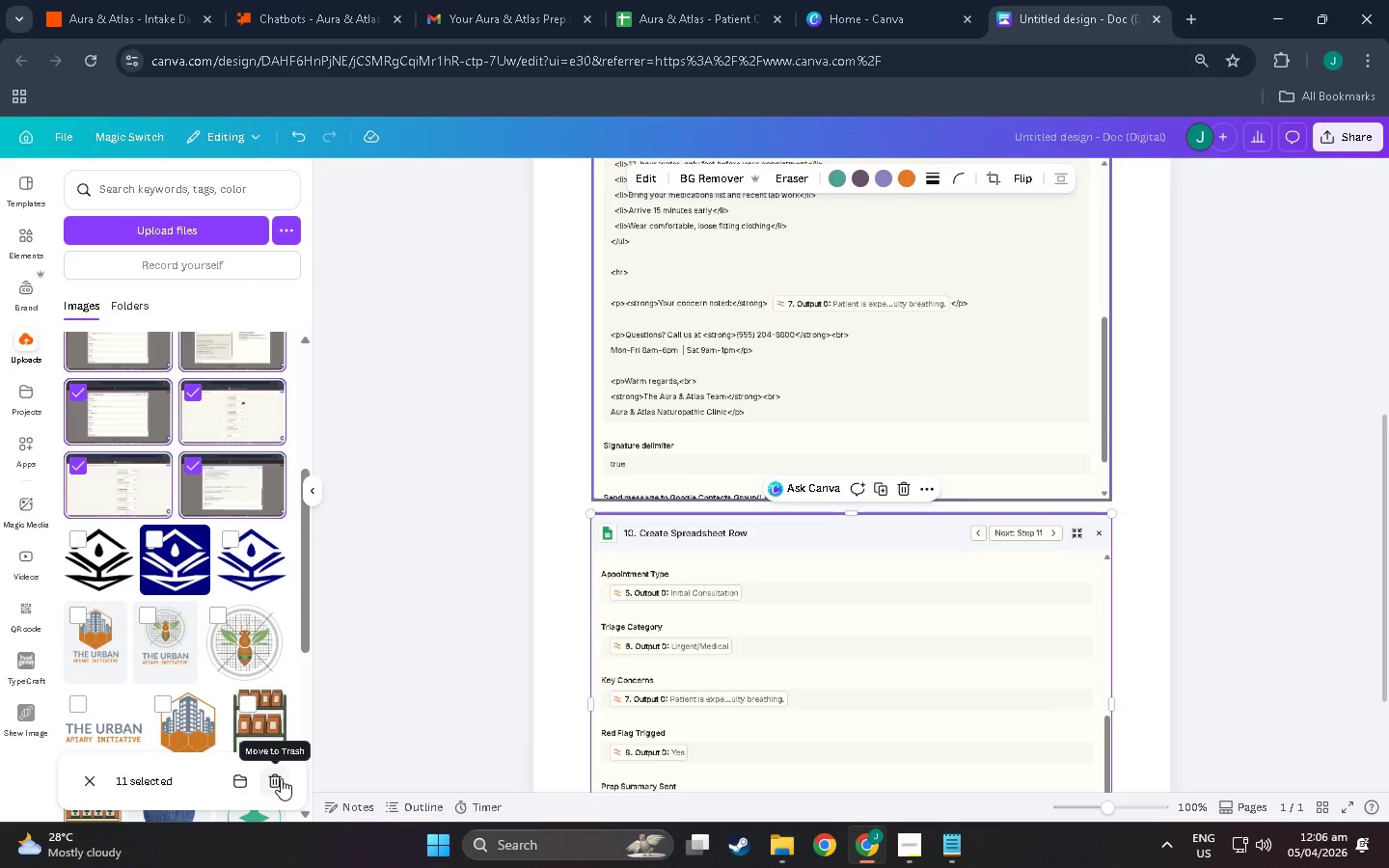 
left_click([98, 778])
 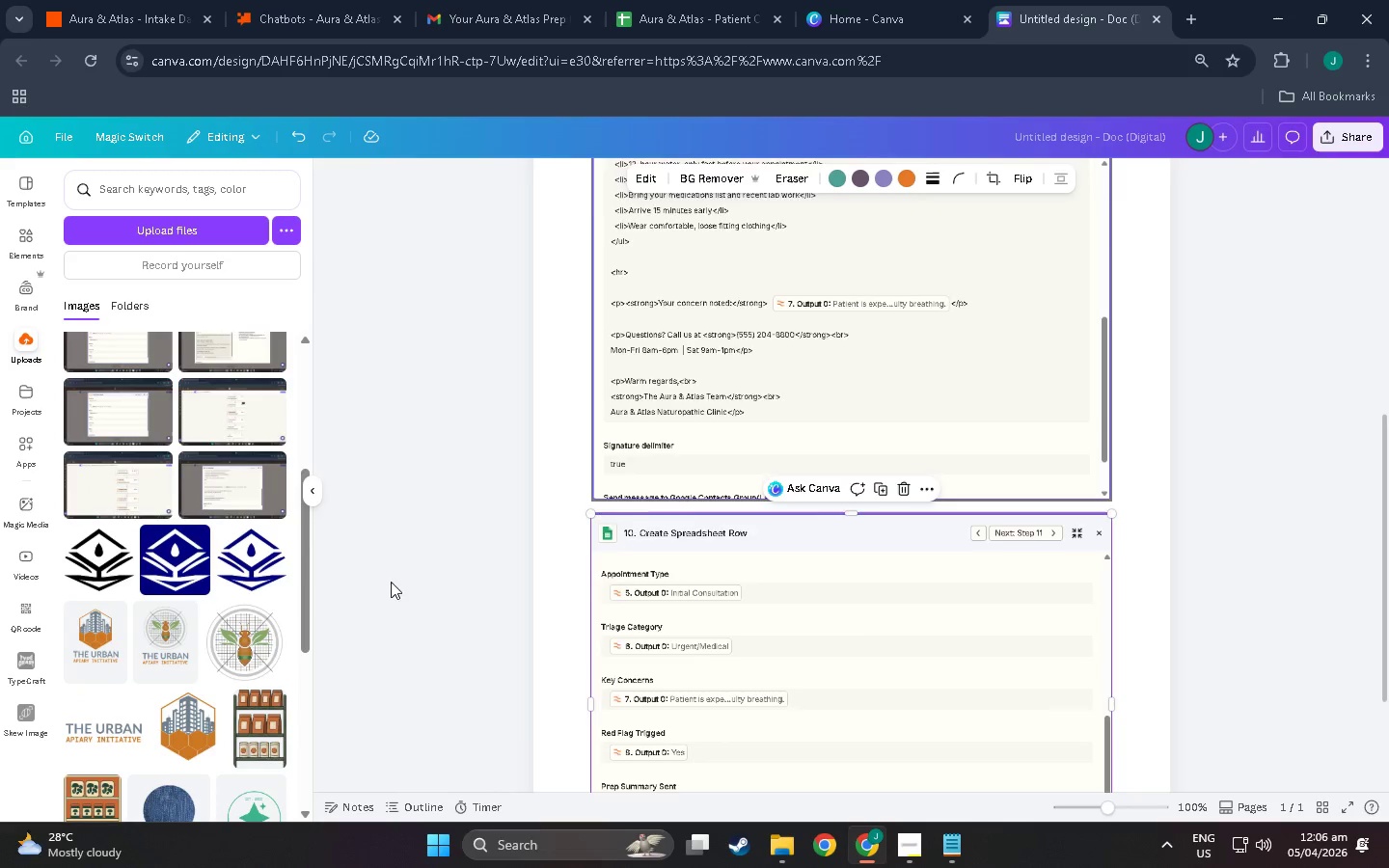 
scroll: coordinate [648, 487], scroll_direction: up, amount: 3.0
 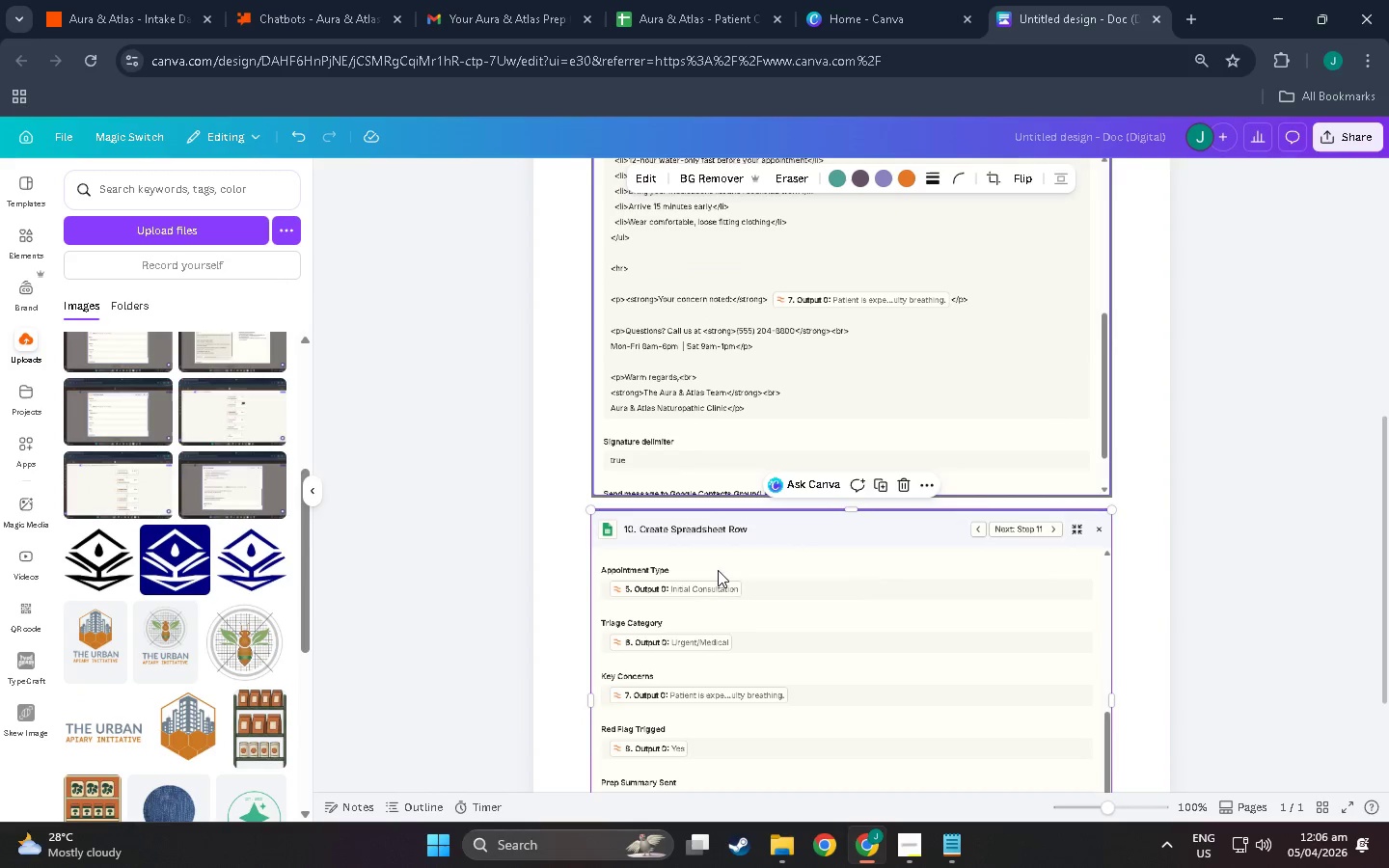 
left_click_drag(start_coordinate=[718, 570], to_coordinate=[651, 266])
 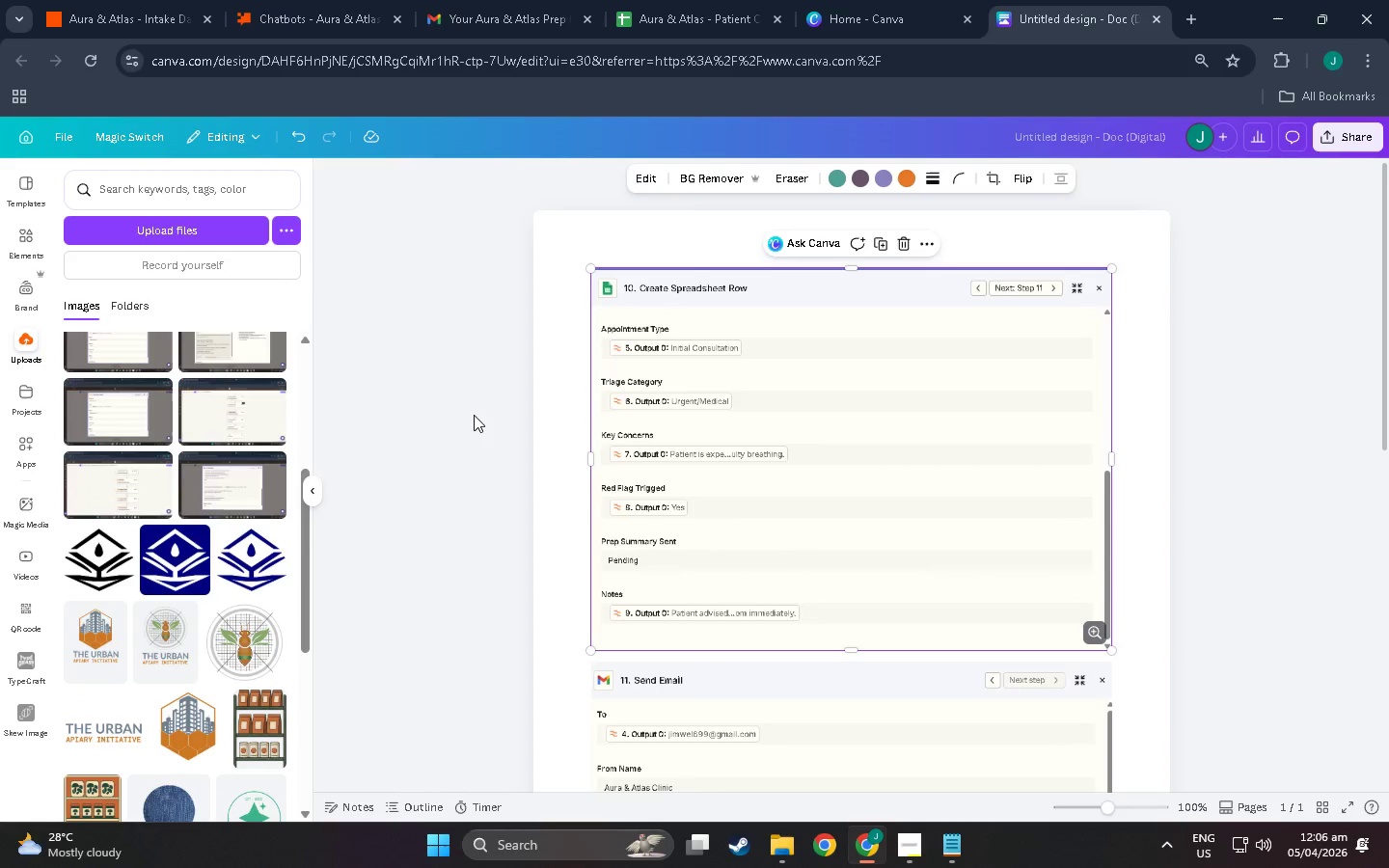 
scroll: coordinate [676, 315], scroll_direction: up, amount: 20.0
 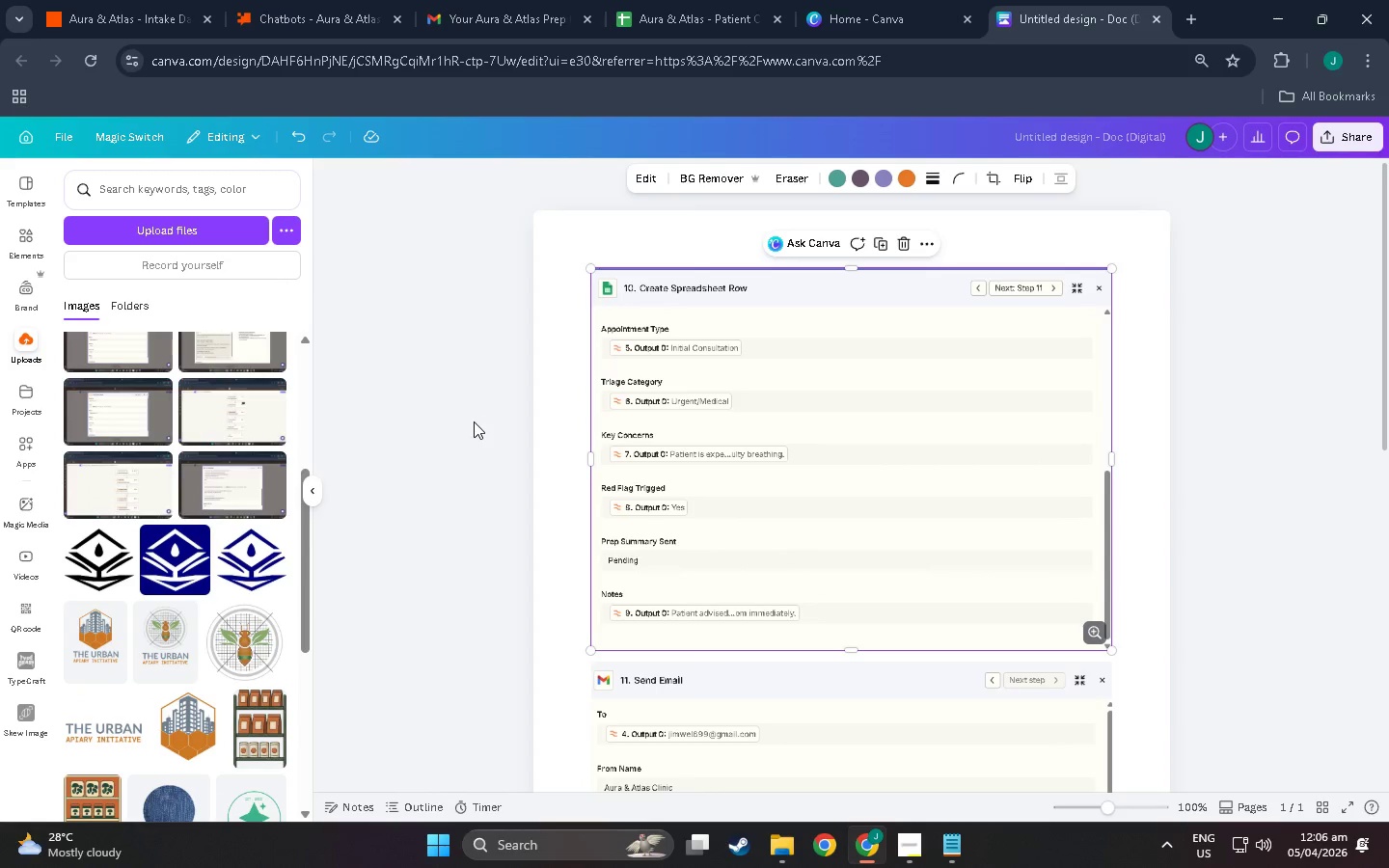 
left_click([524, 451])
 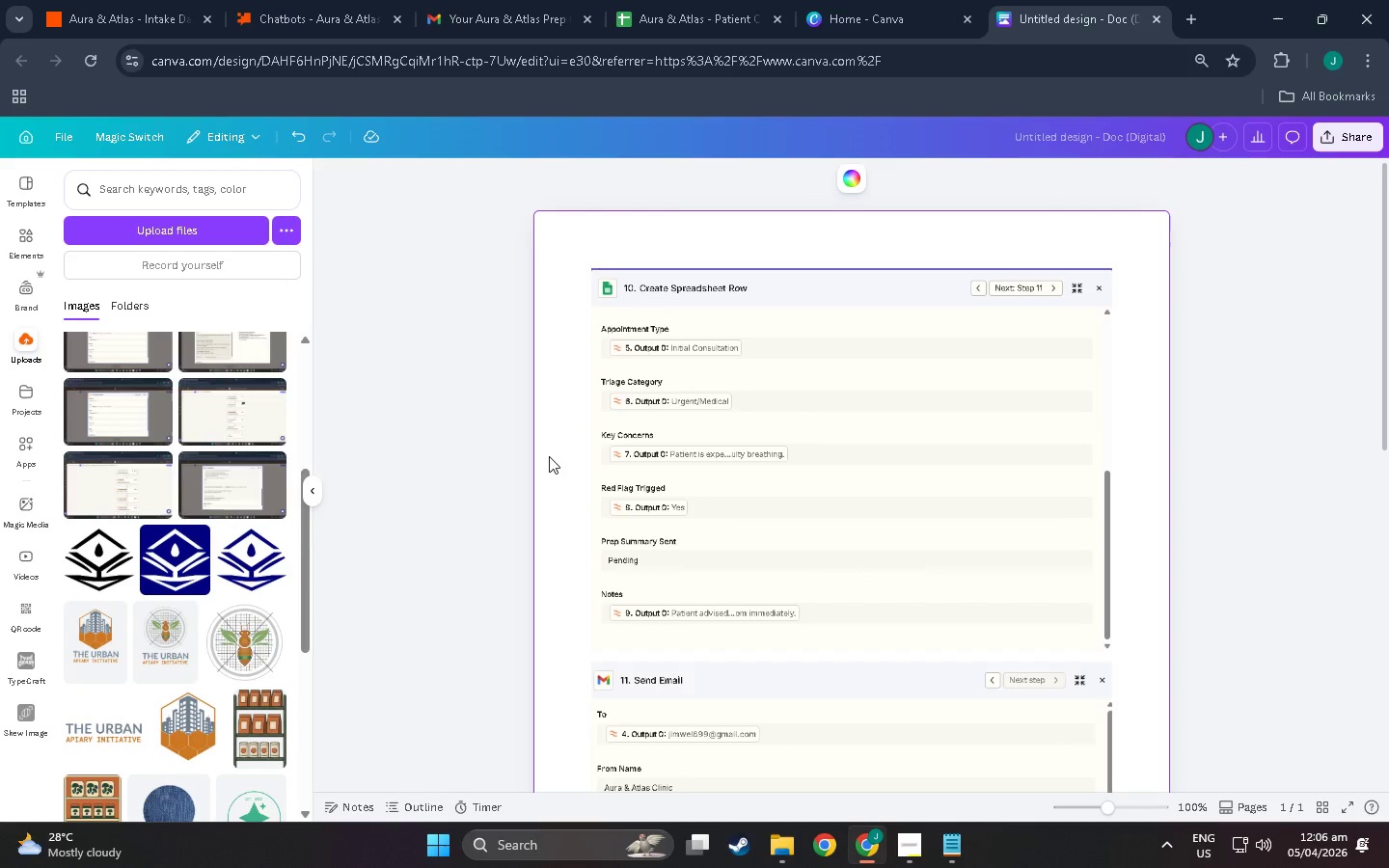 
left_click([549, 456])
 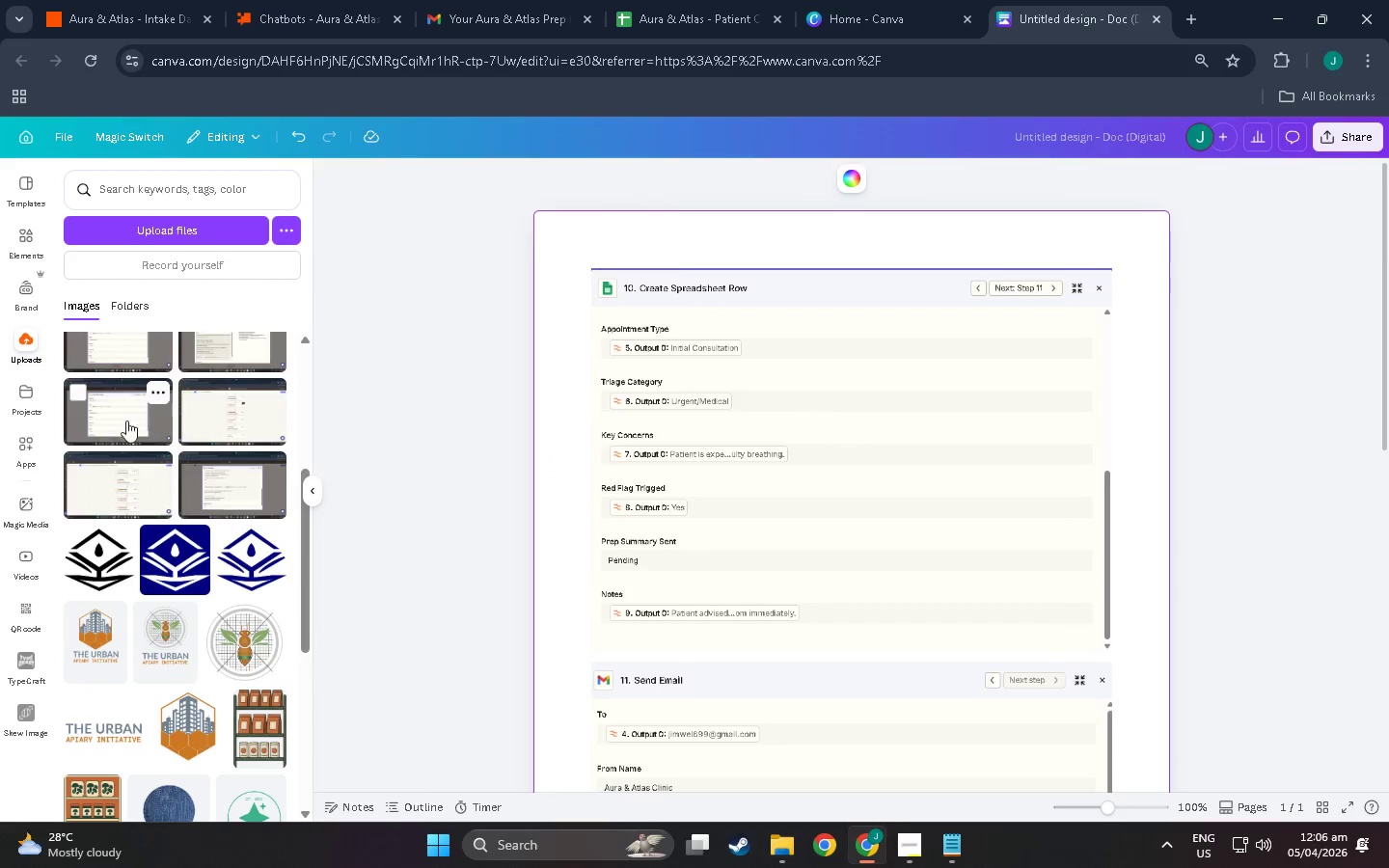 
scroll: coordinate [181, 509], scroll_direction: up, amount: 20.0
 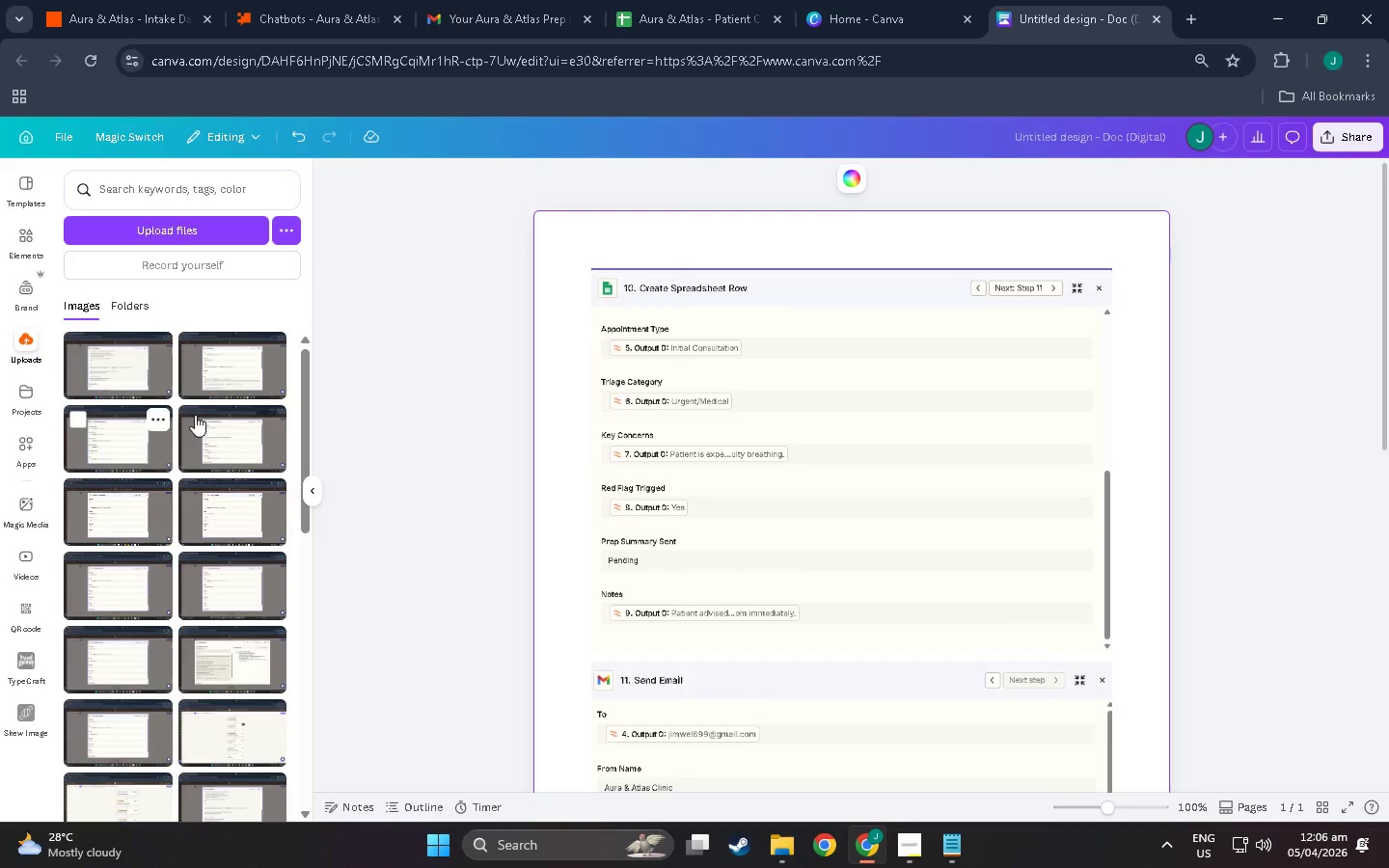 
left_click([209, 416])
 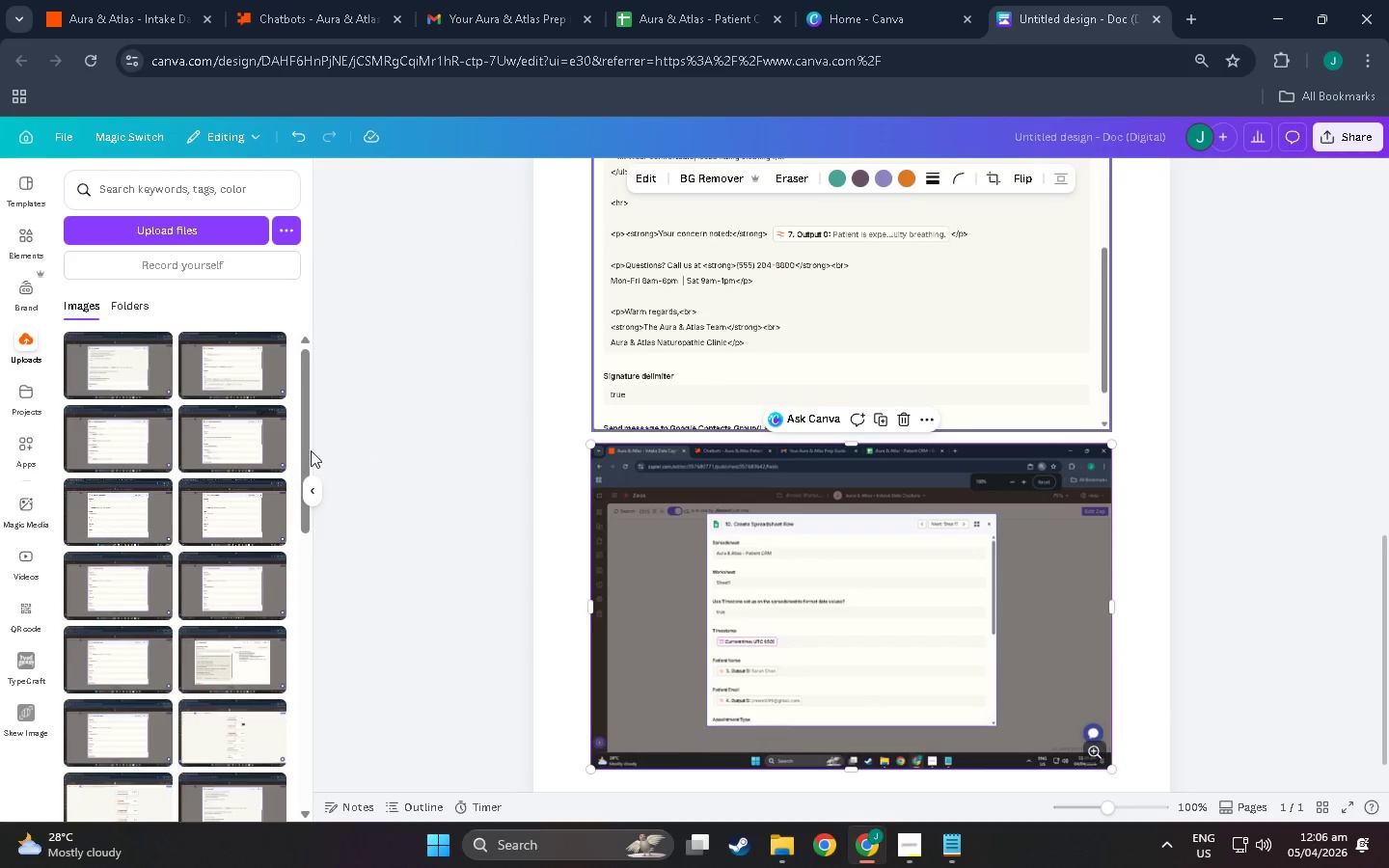 
left_click([81, 503])
 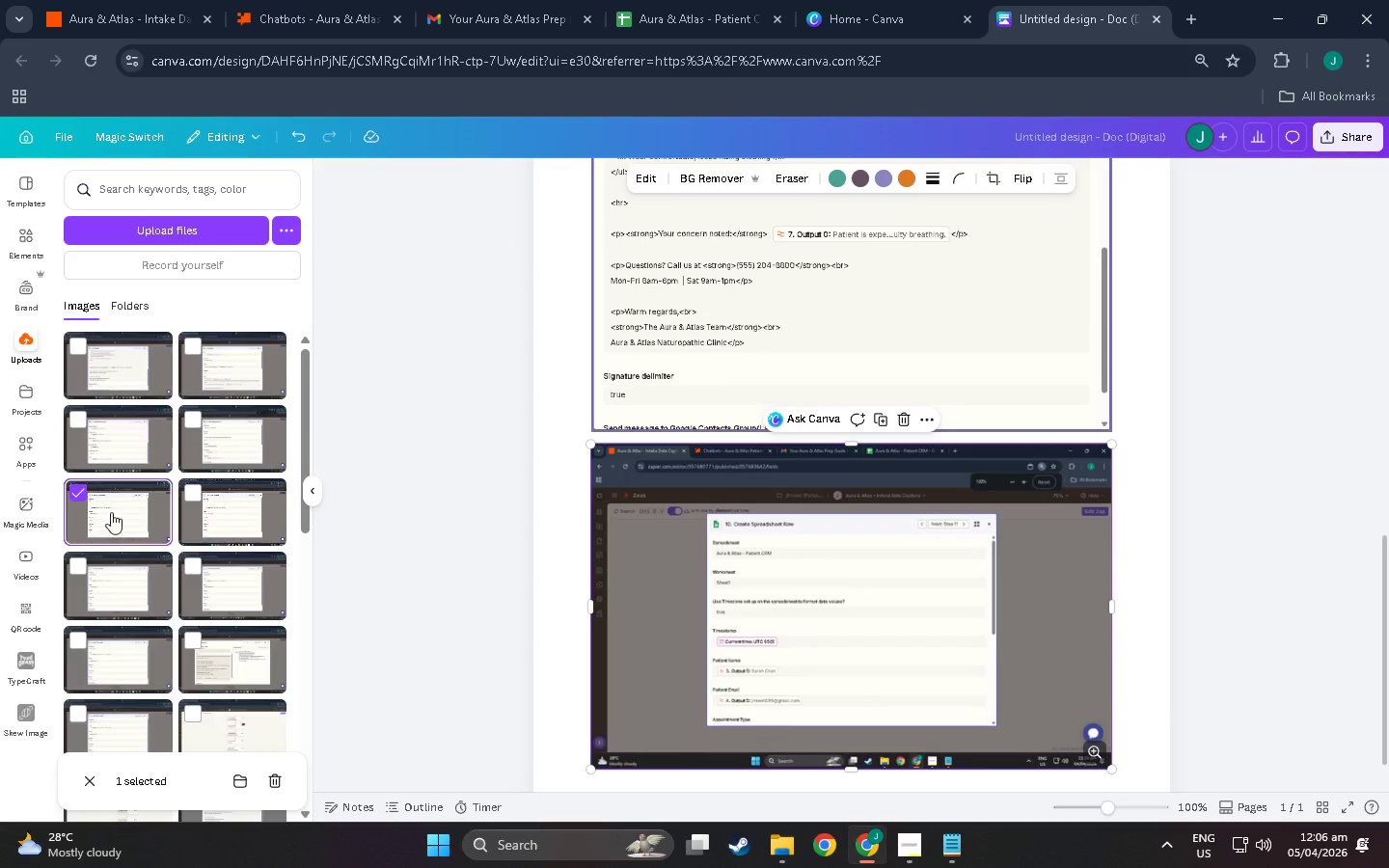 
left_click([83, 503])
 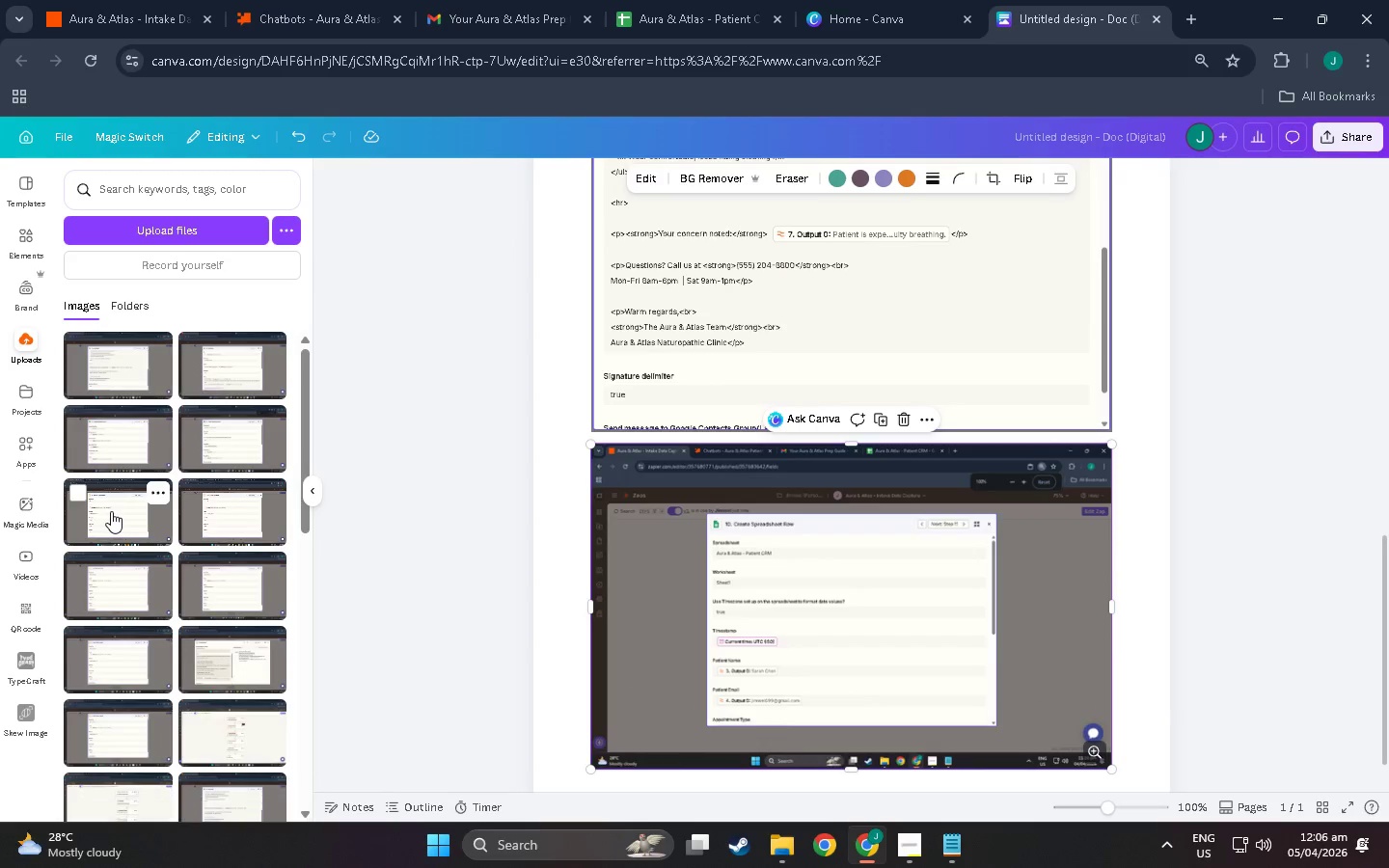 
left_click([112, 511])
 